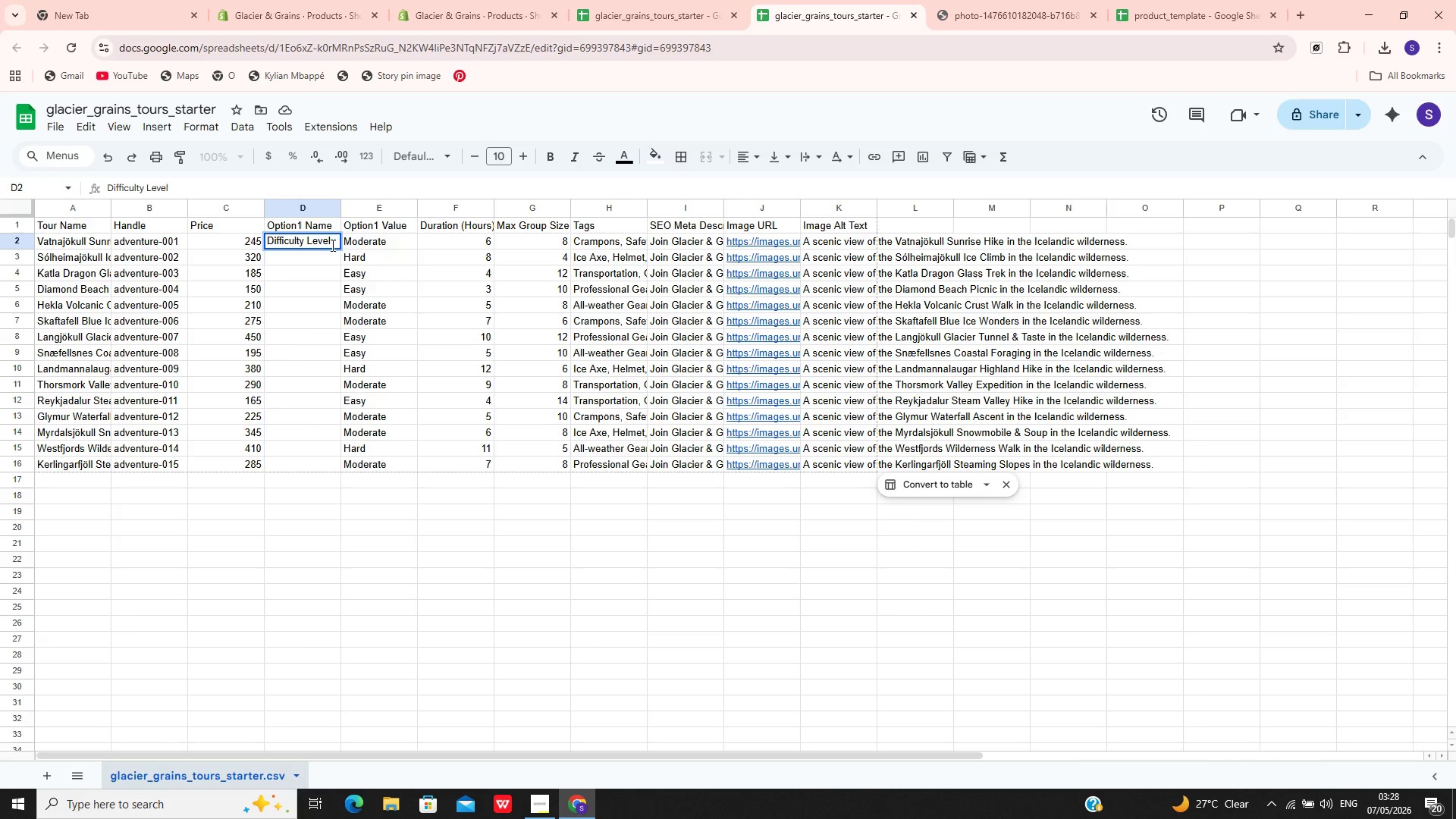 
left_click([337, 253])
 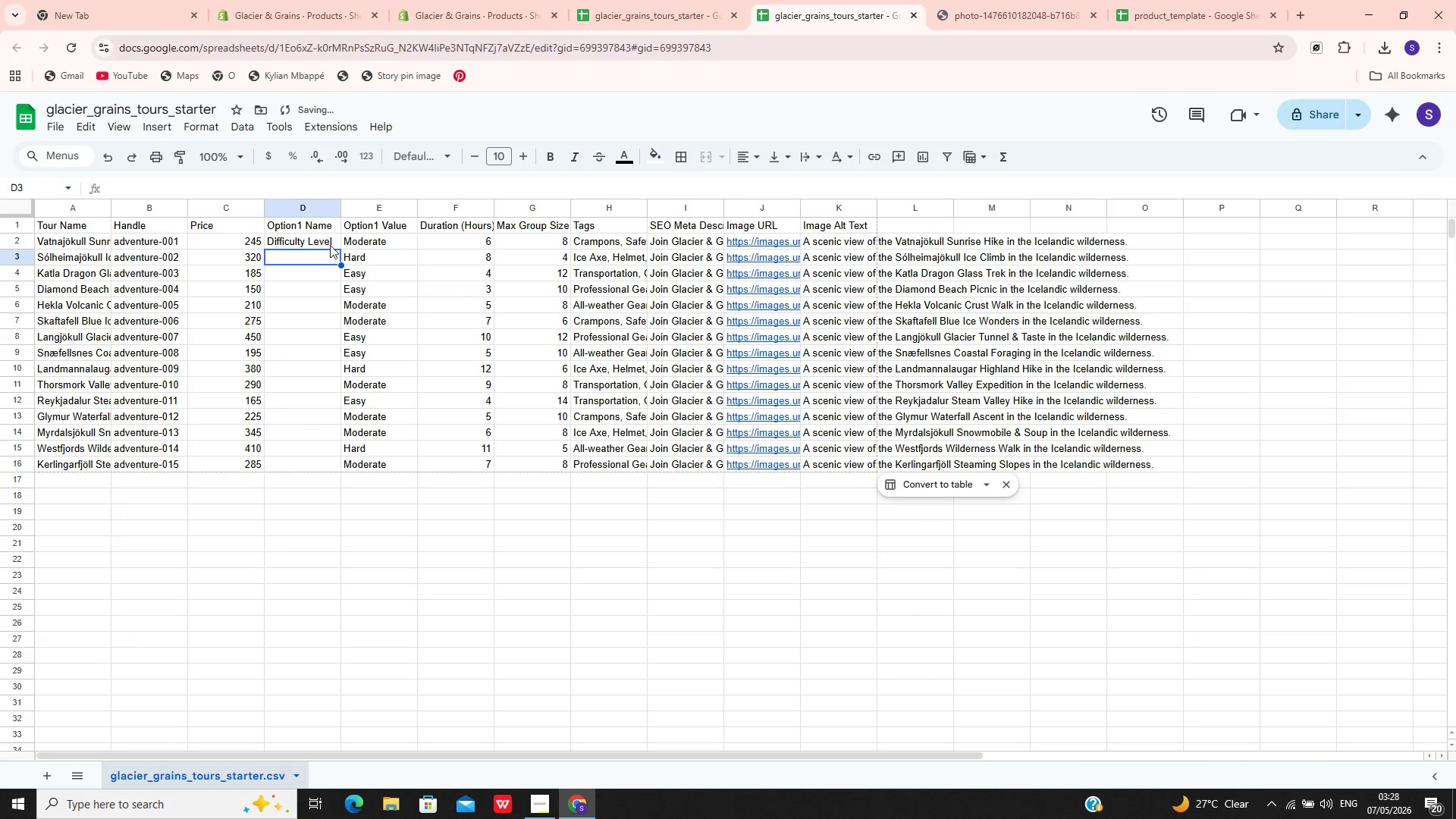 
left_click([329, 245])
 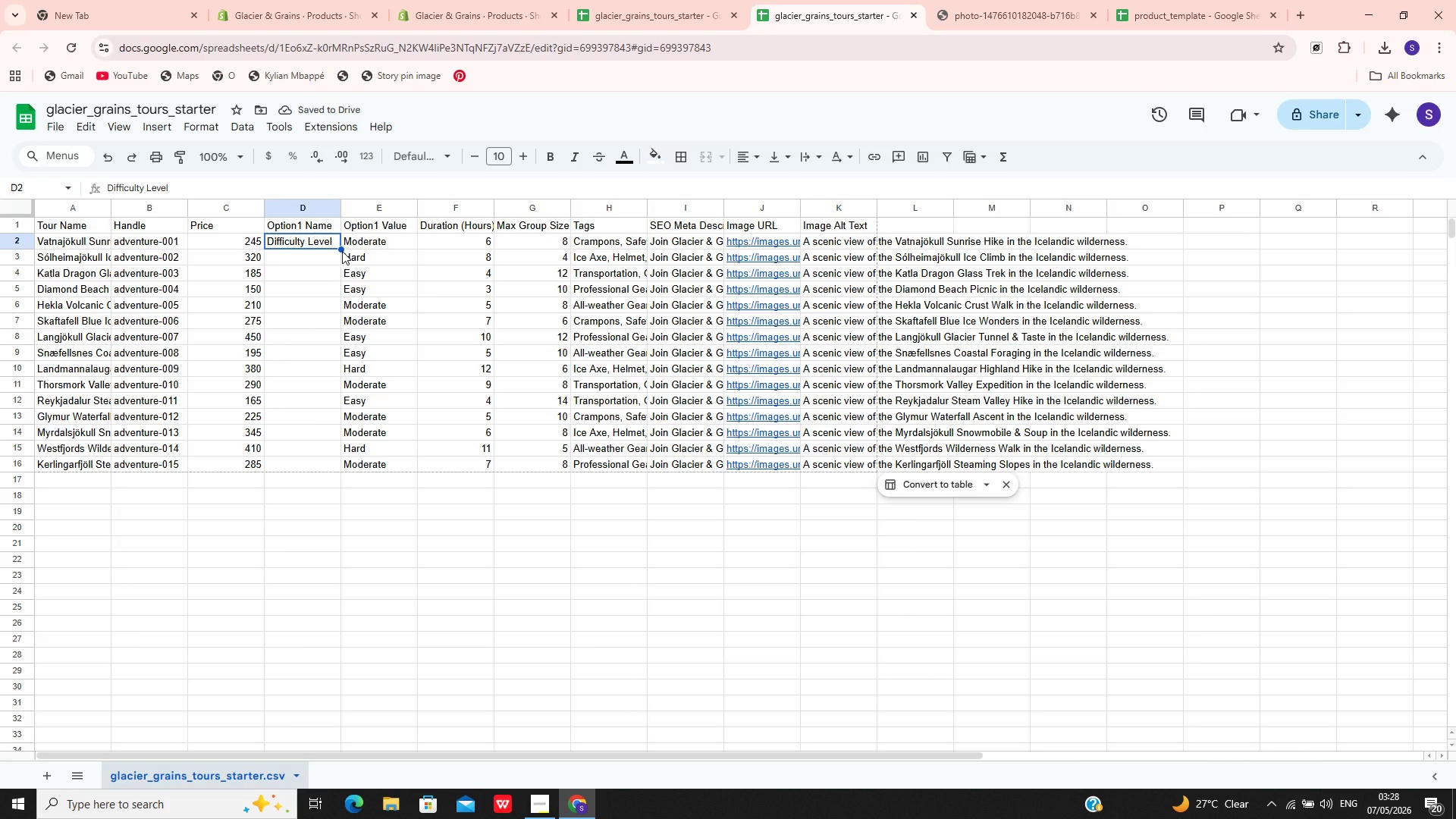 
left_click_drag(start_coordinate=[340, 247], to_coordinate=[344, 461])
 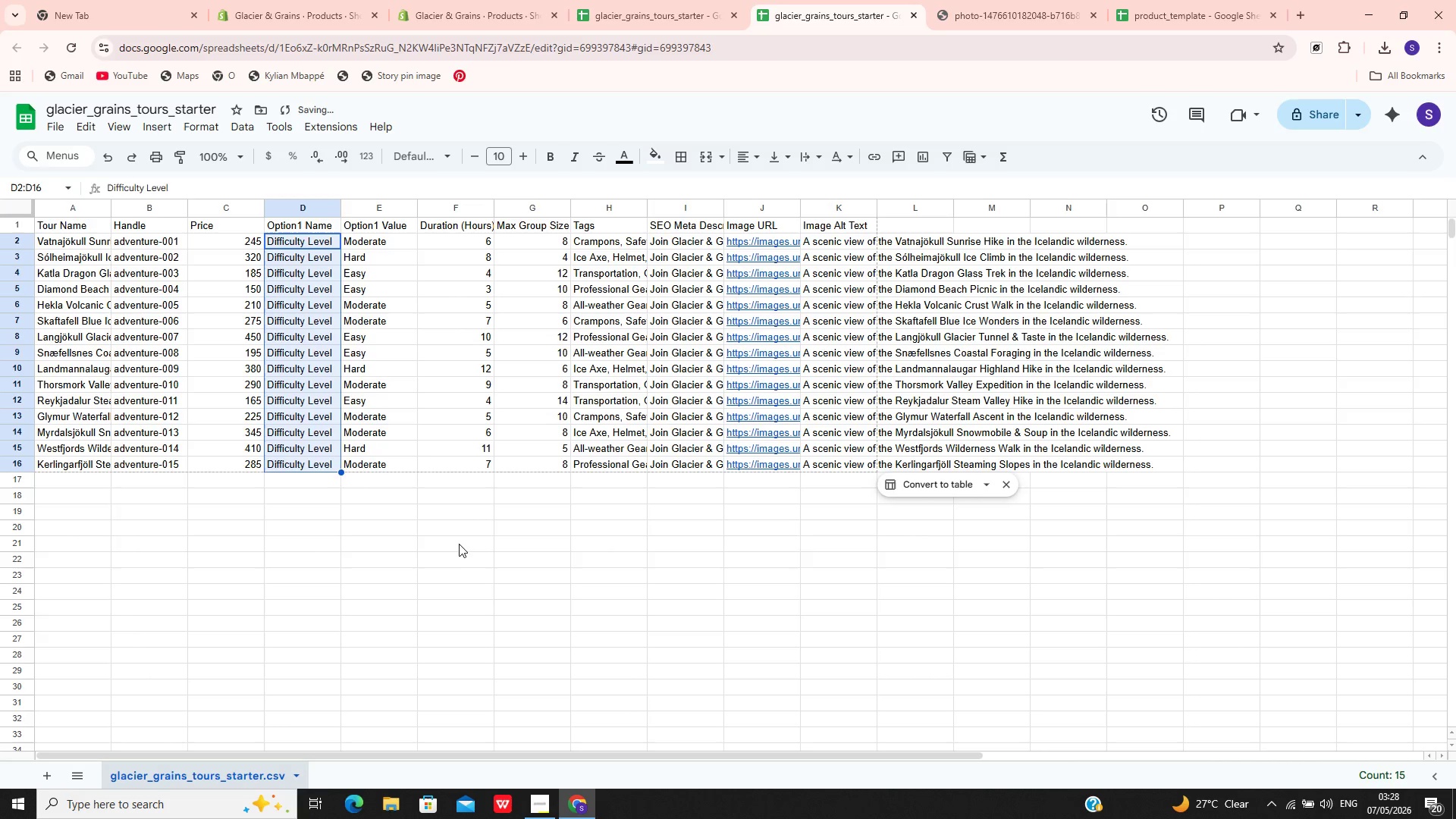 
left_click([458, 545])
 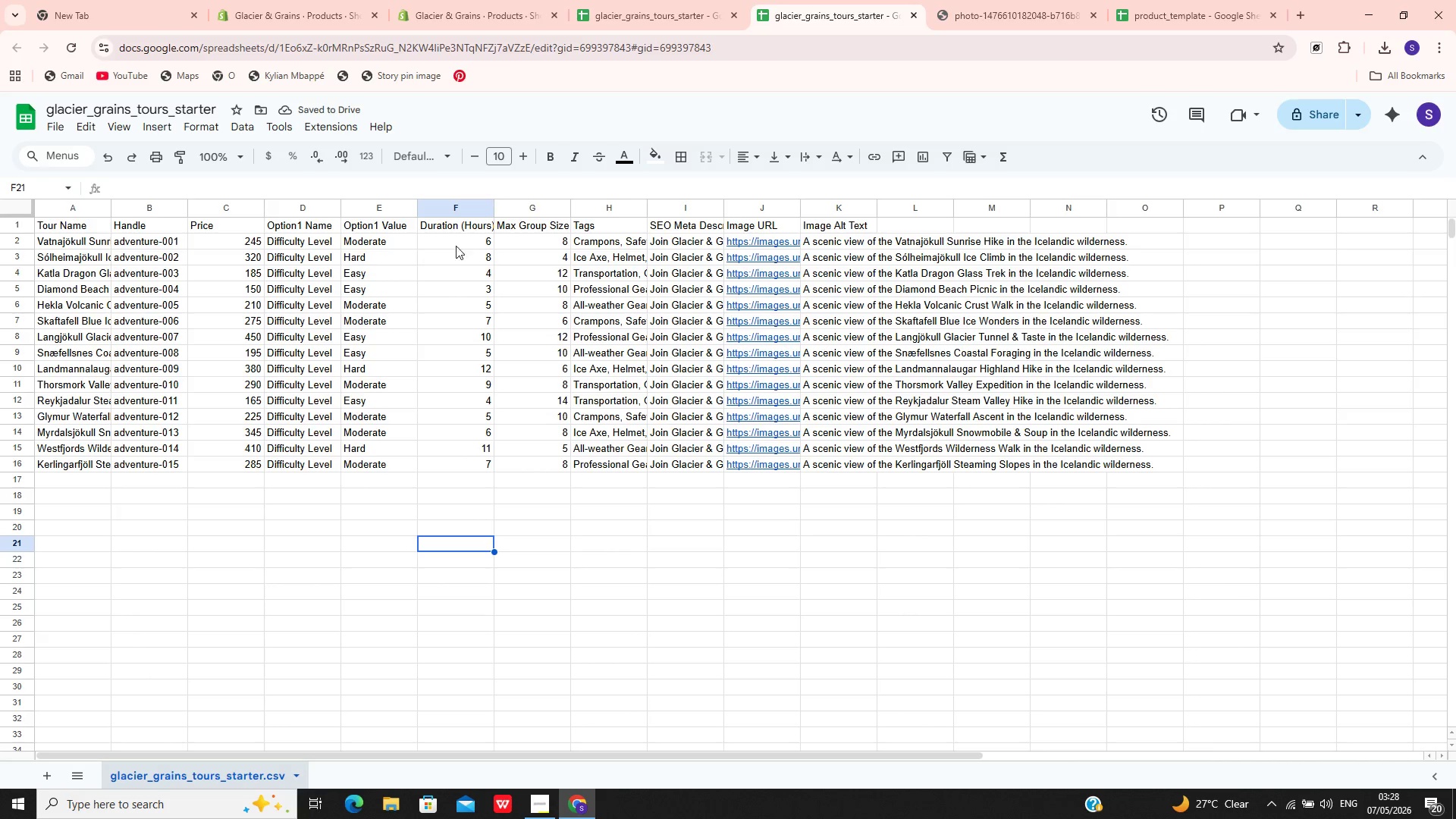 
left_click([466, 228])
 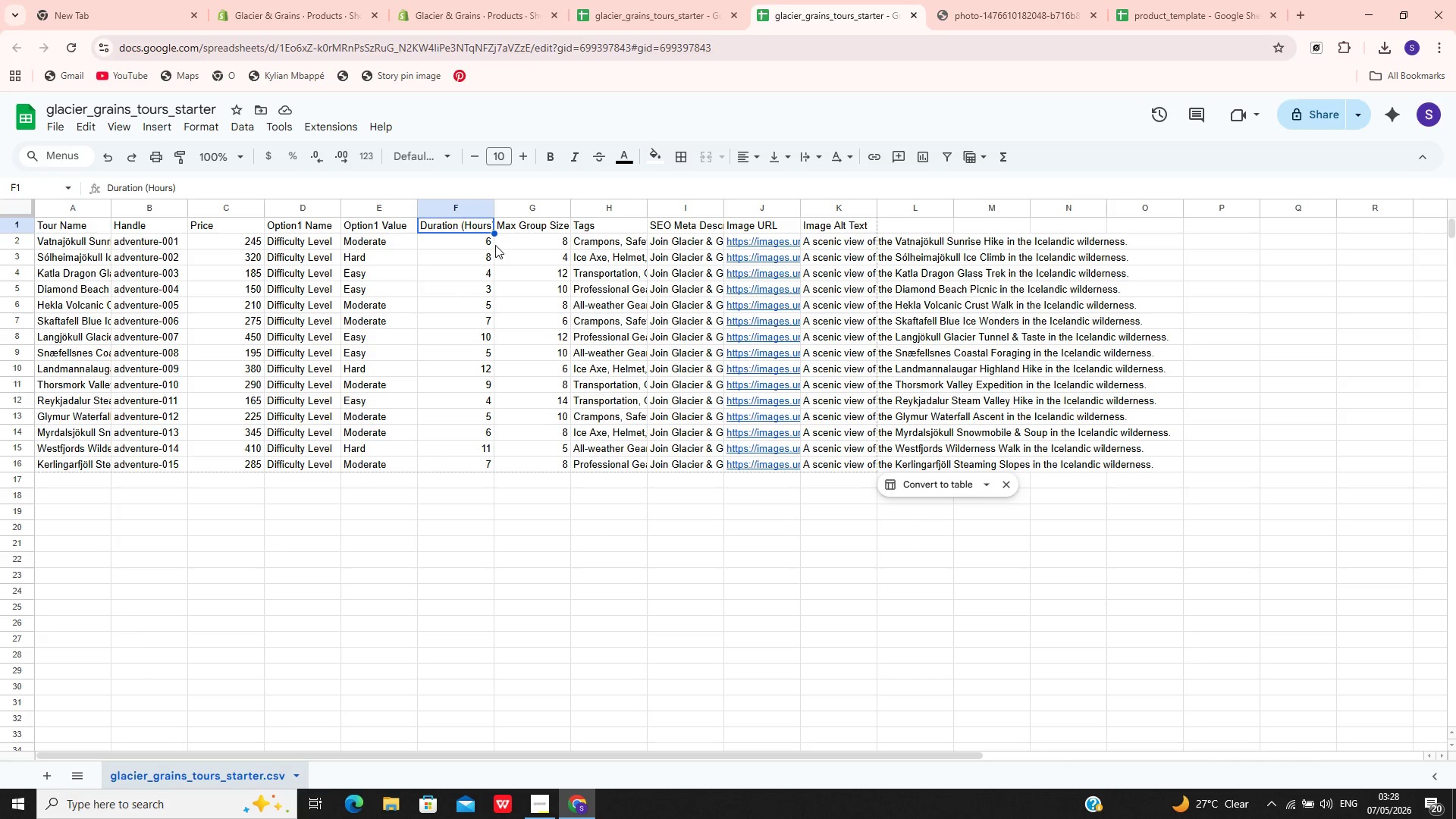 
double_click([476, 233])
 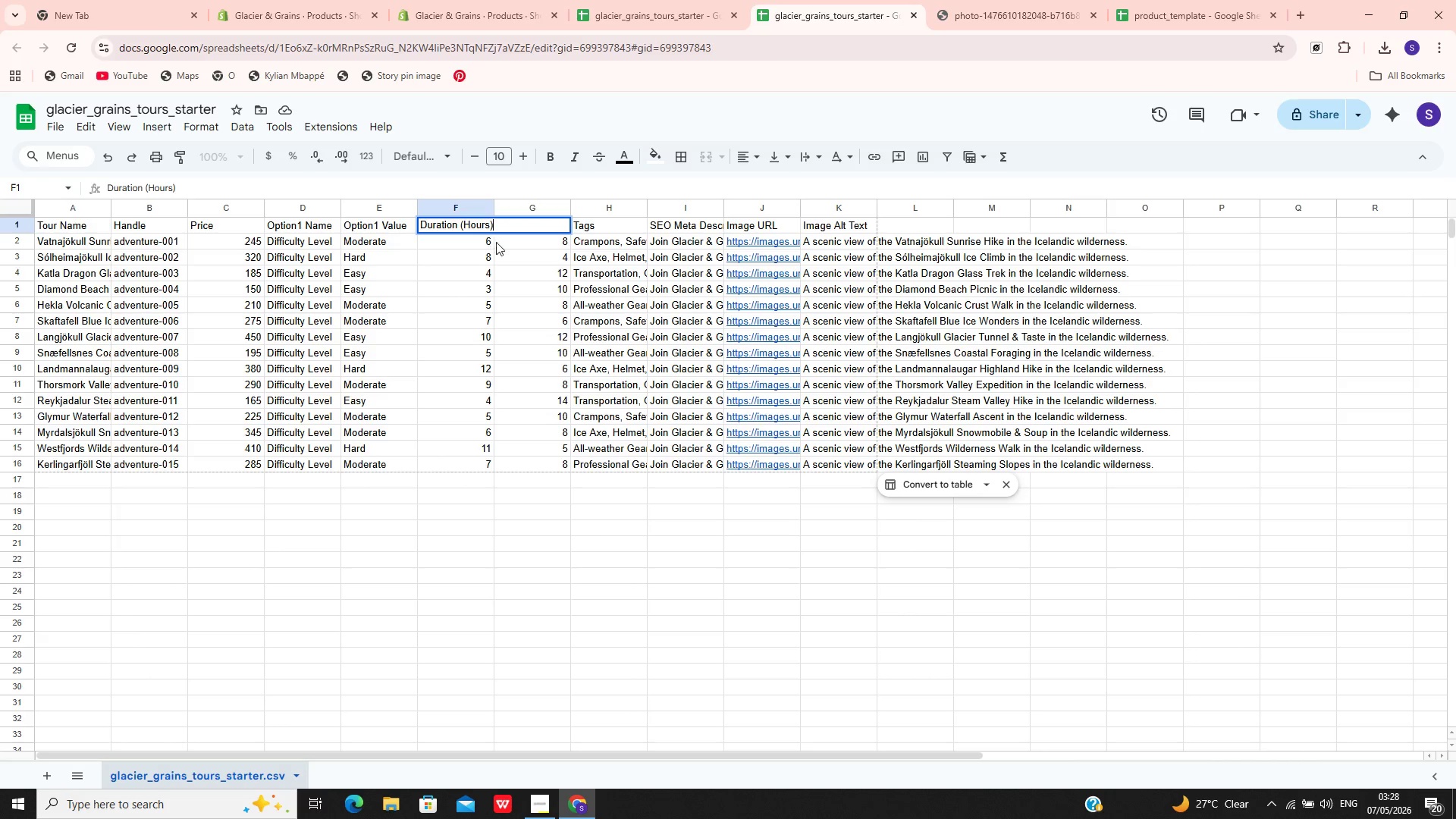 
key(Control+A)
 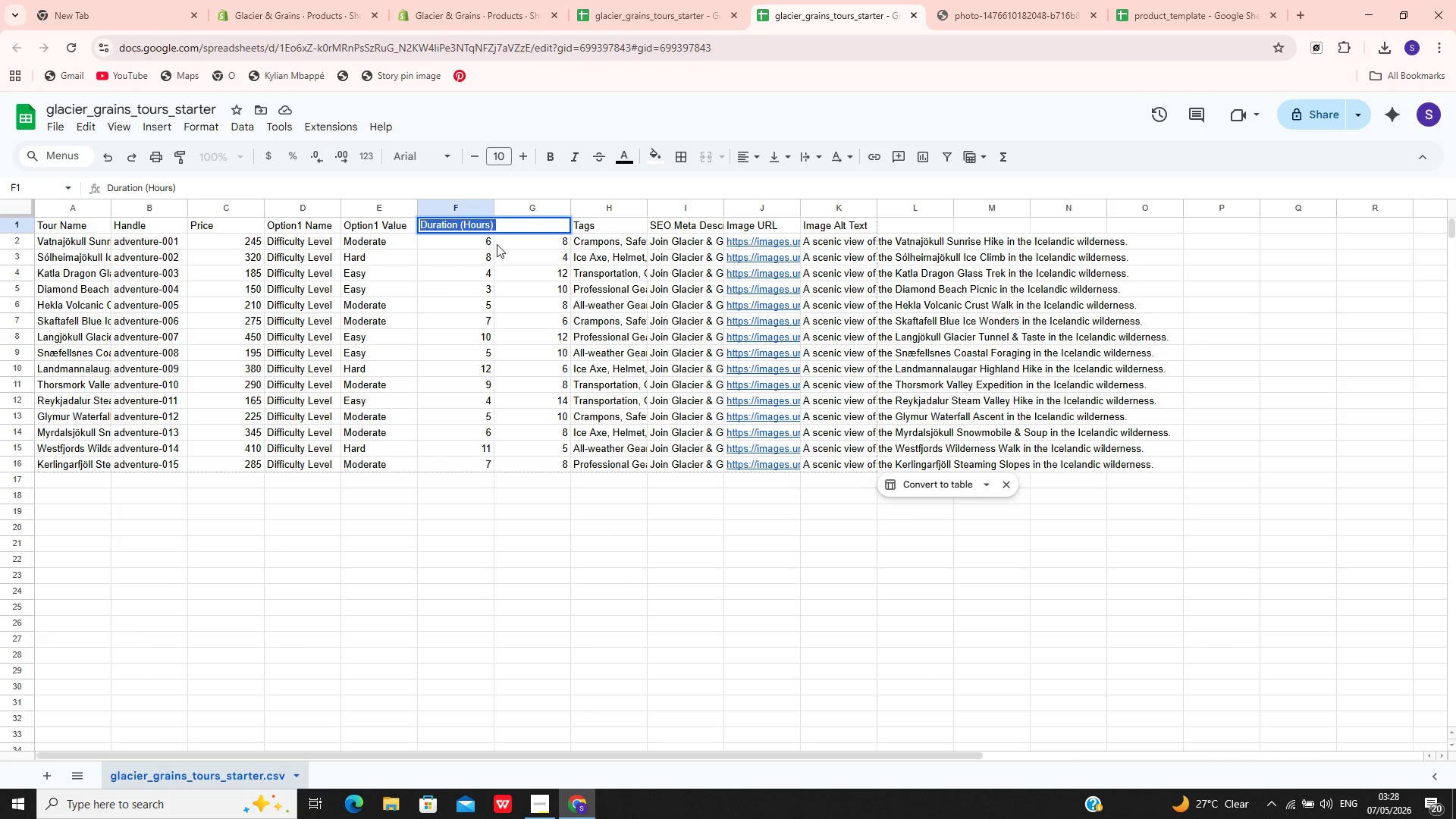 
hold_key(key=C, duration=0.33)
 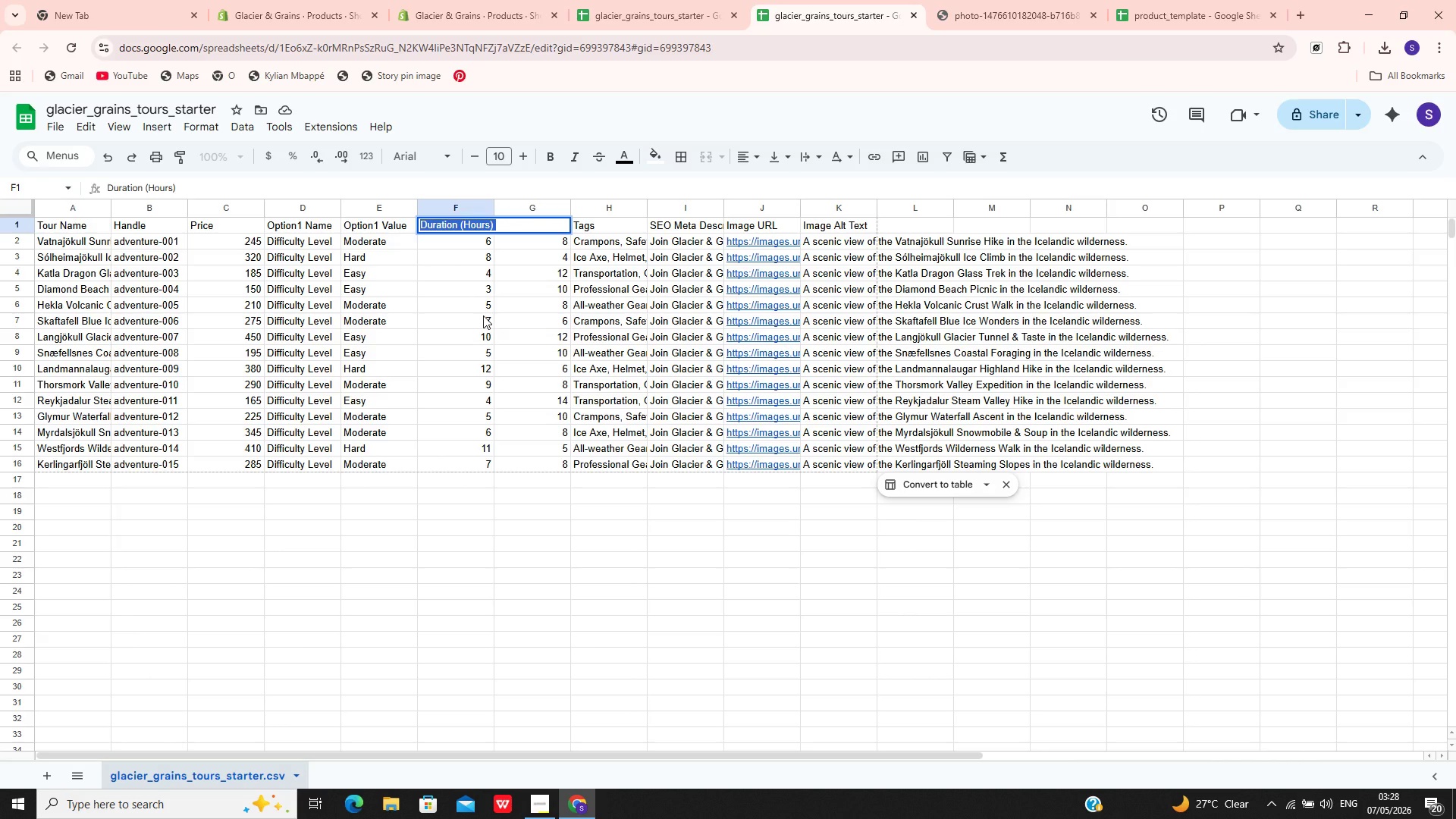 
type(Option2 Value)
 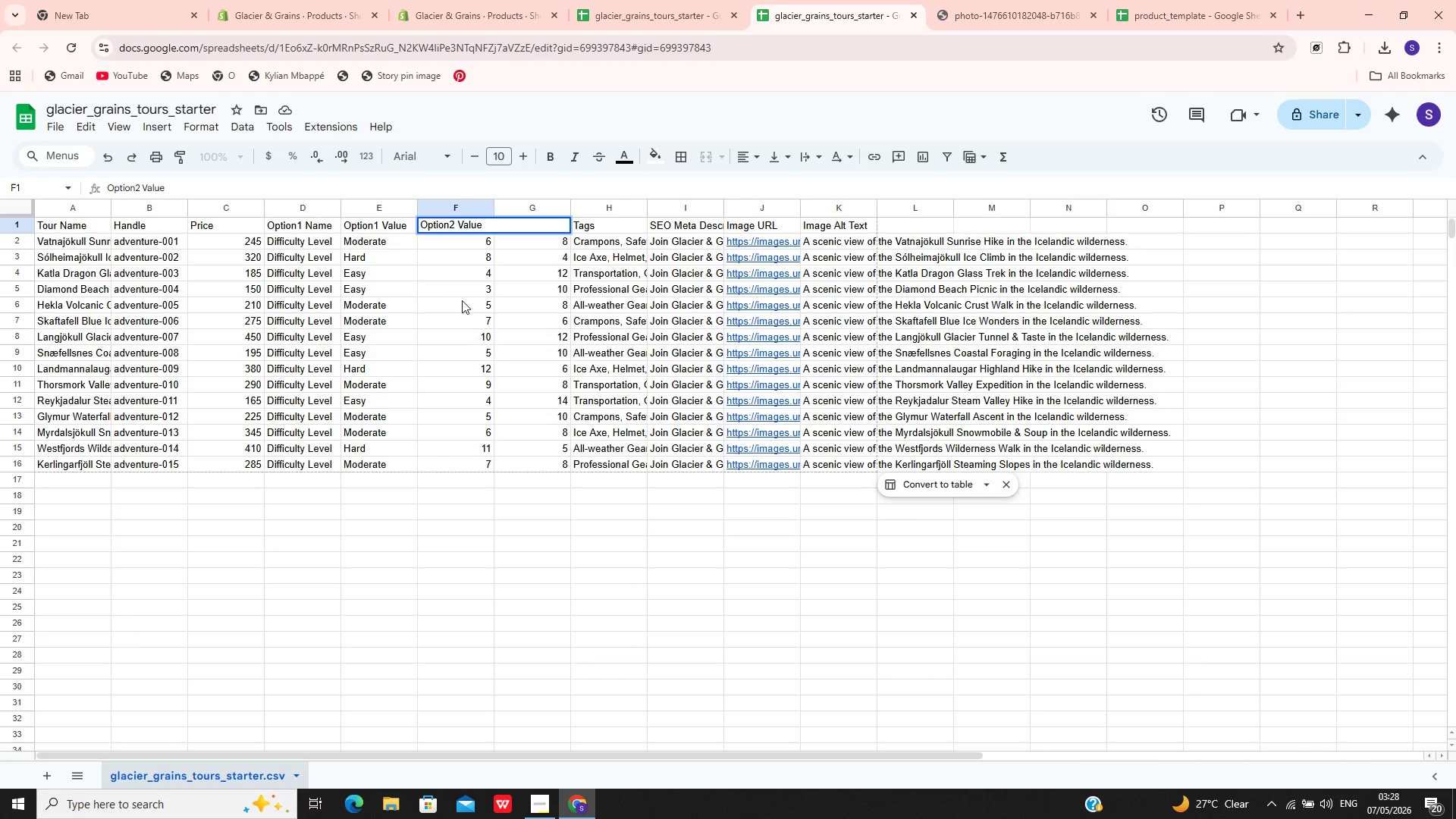 
left_click([462, 297])
 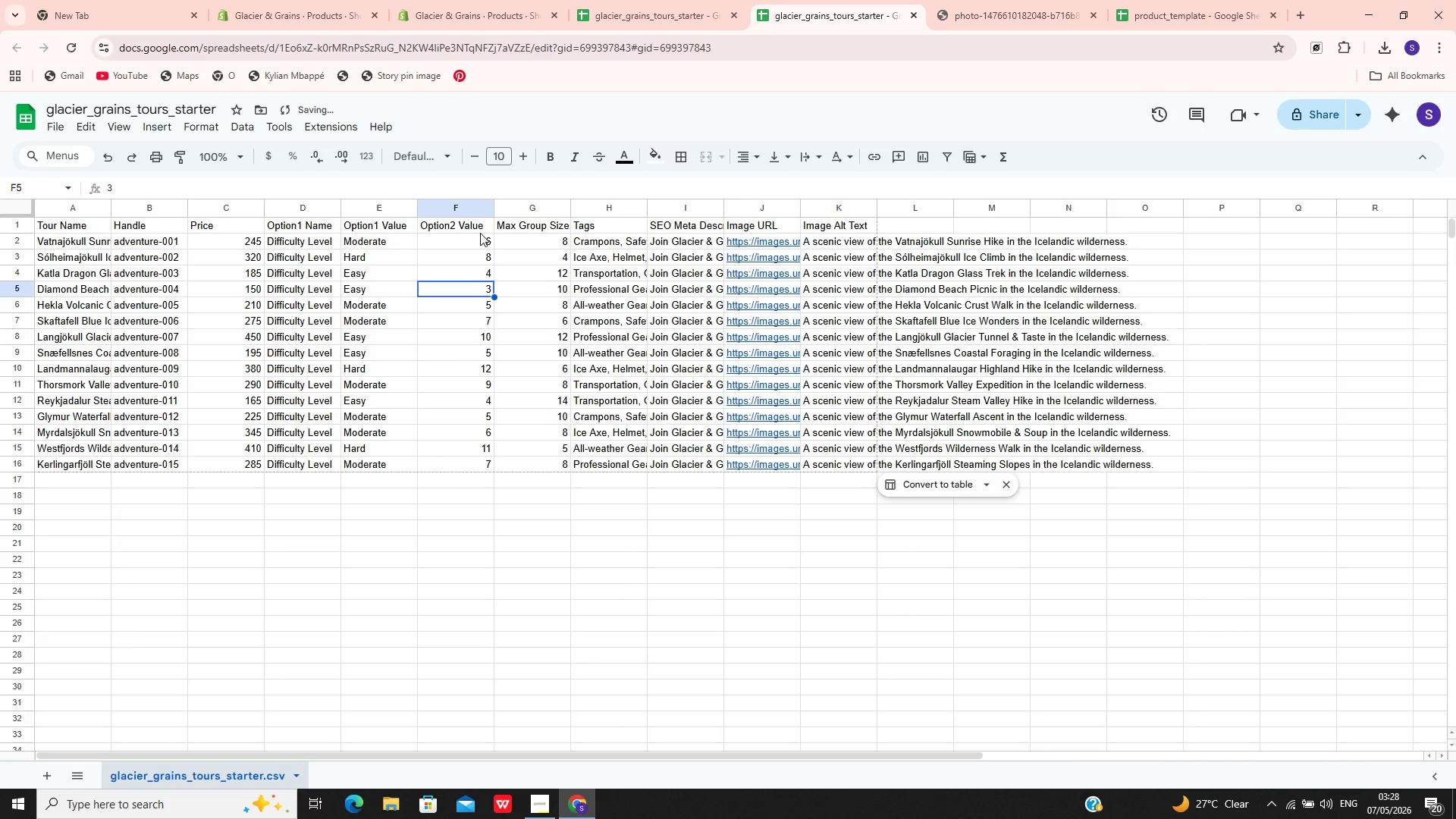 
left_click([475, 227])
 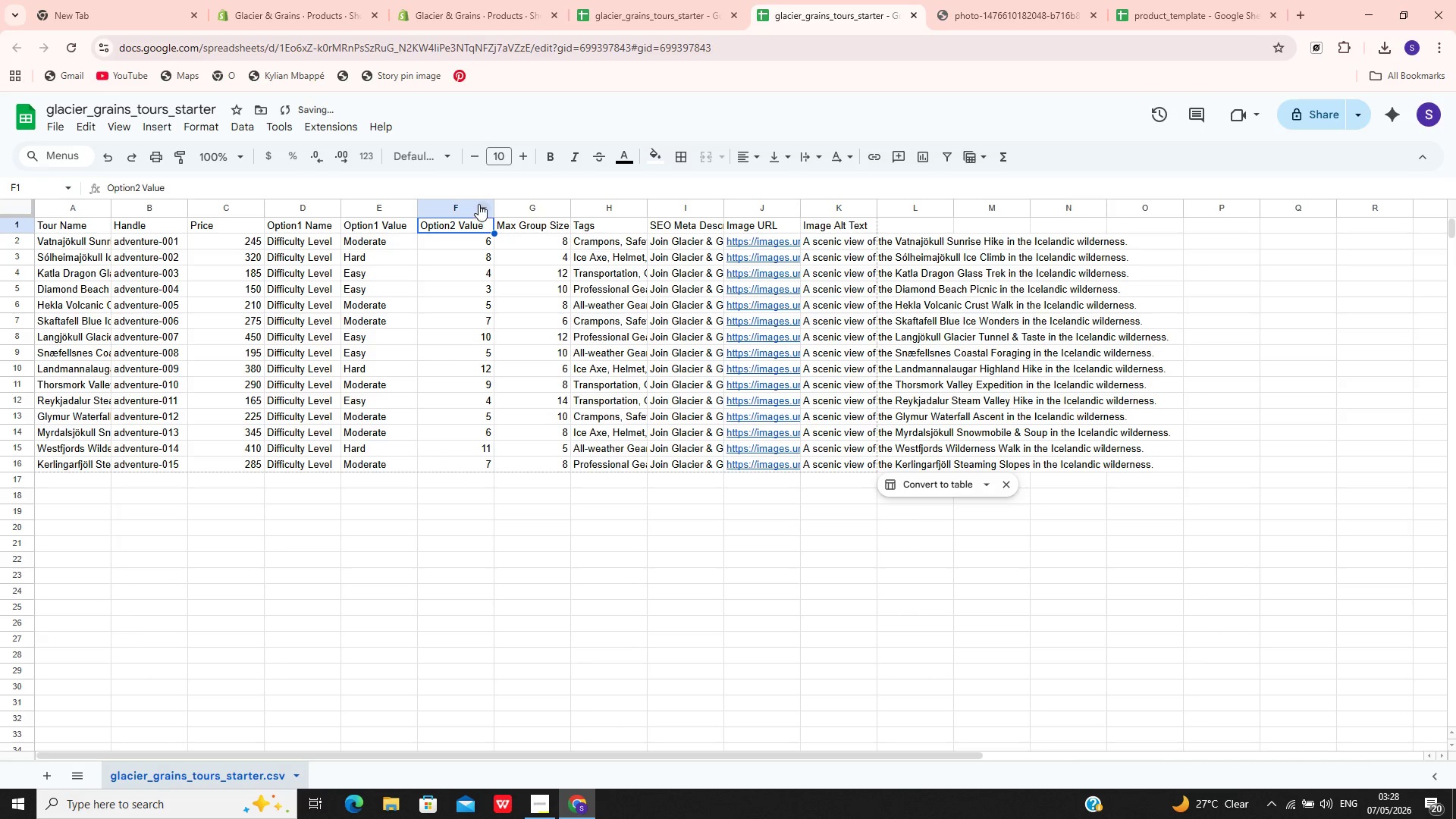 
left_click([479, 204])
 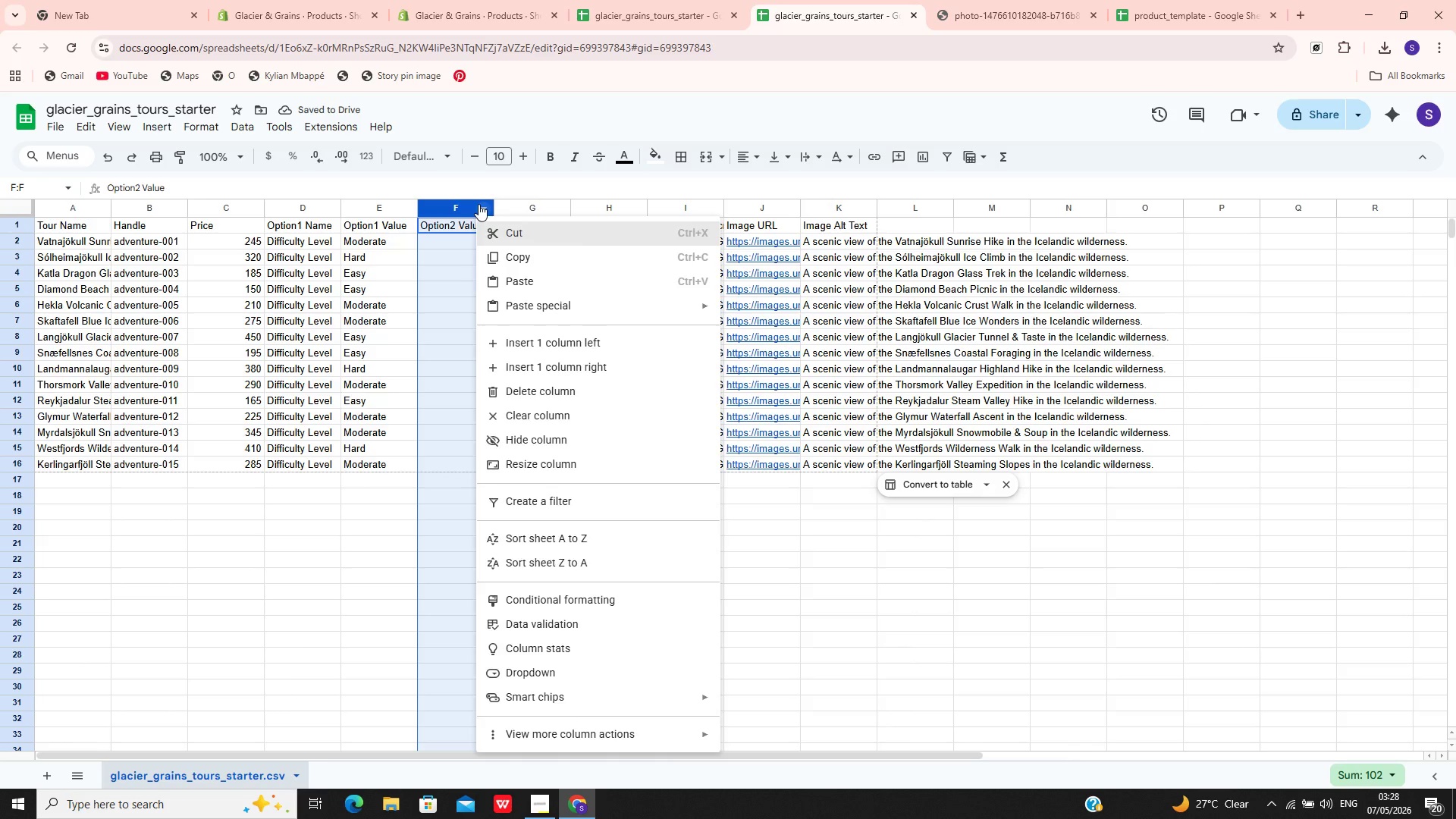 
left_click([479, 204])
 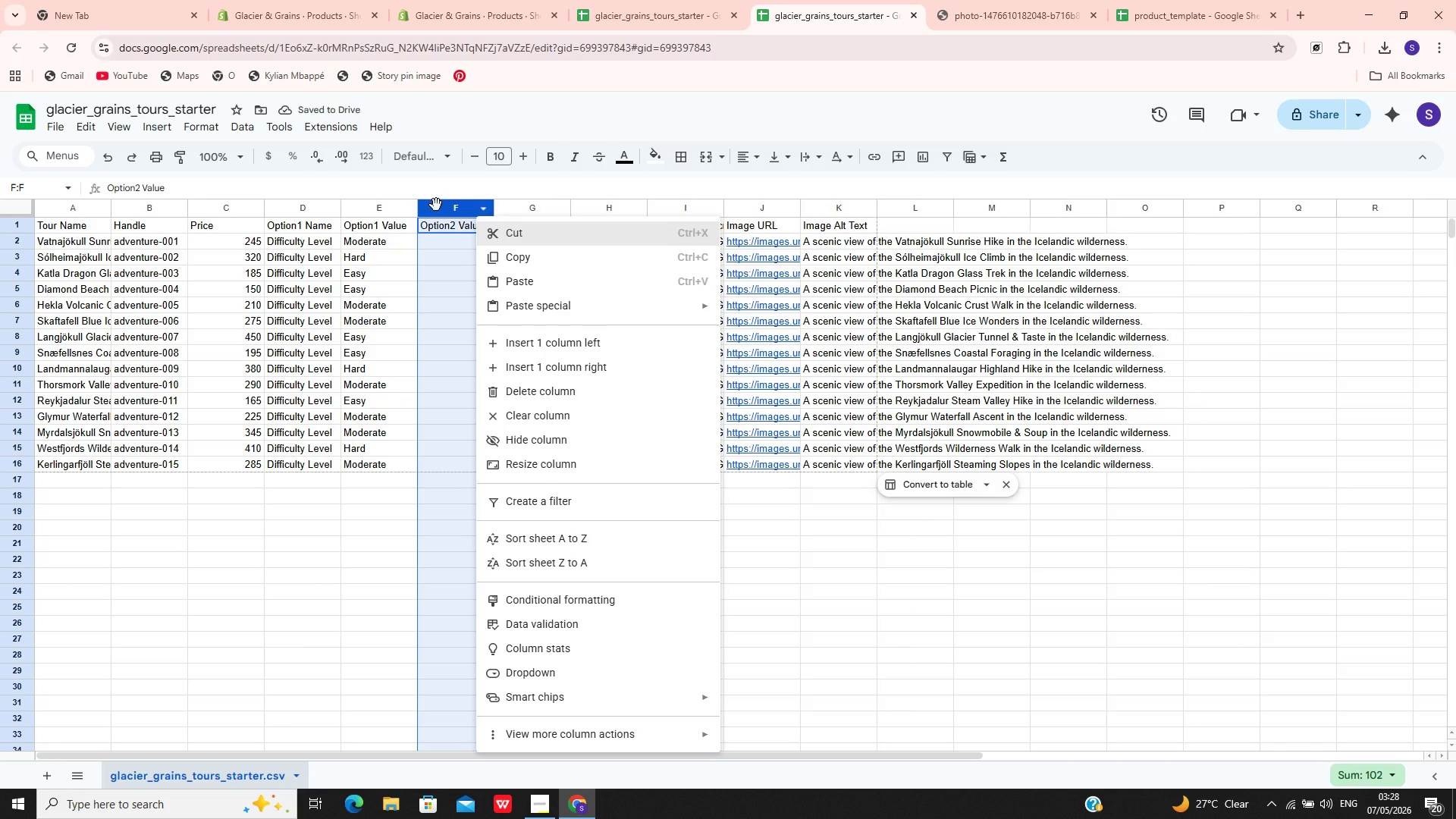 
left_click([435, 206])
 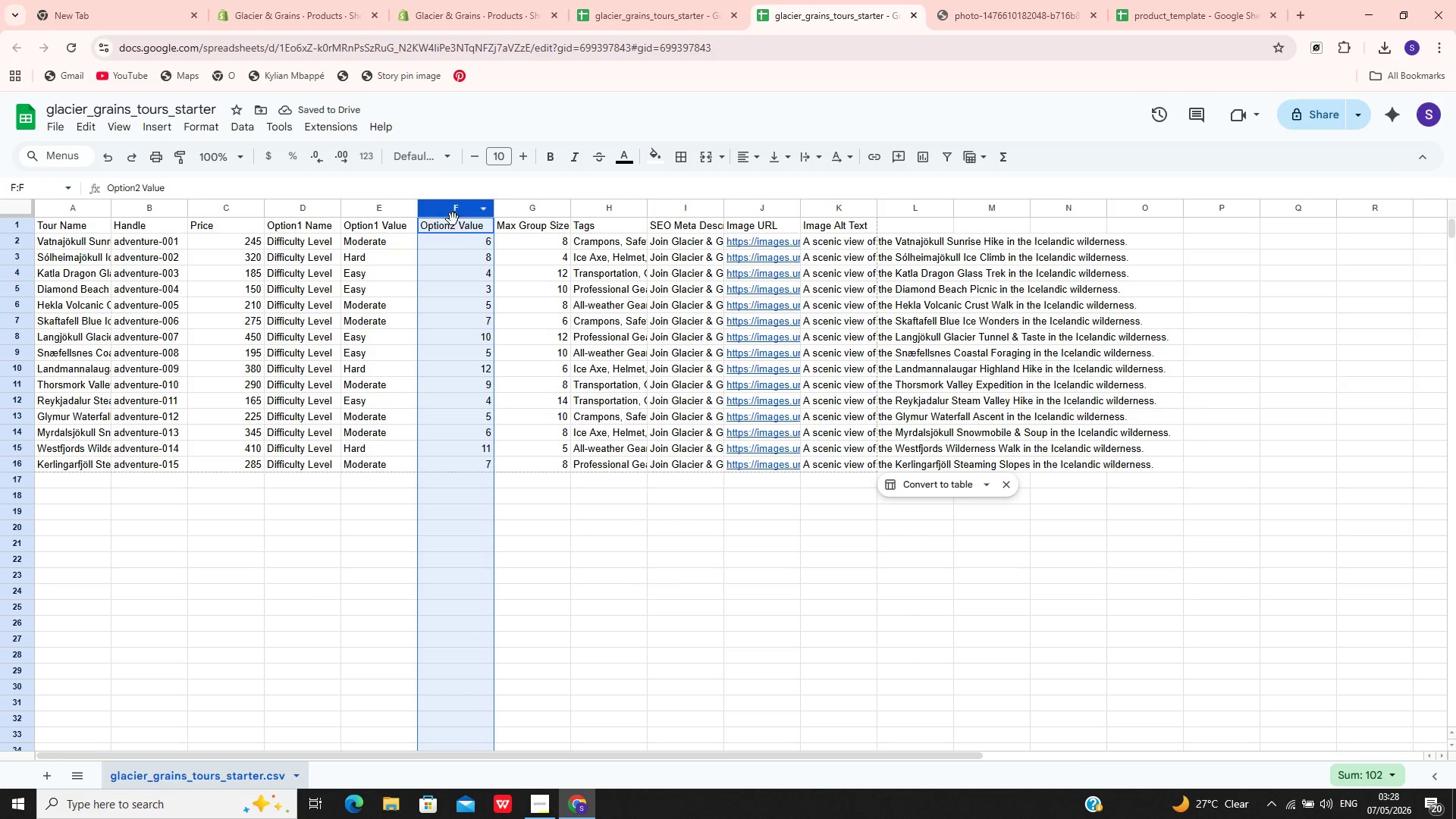 
left_click([454, 220])
 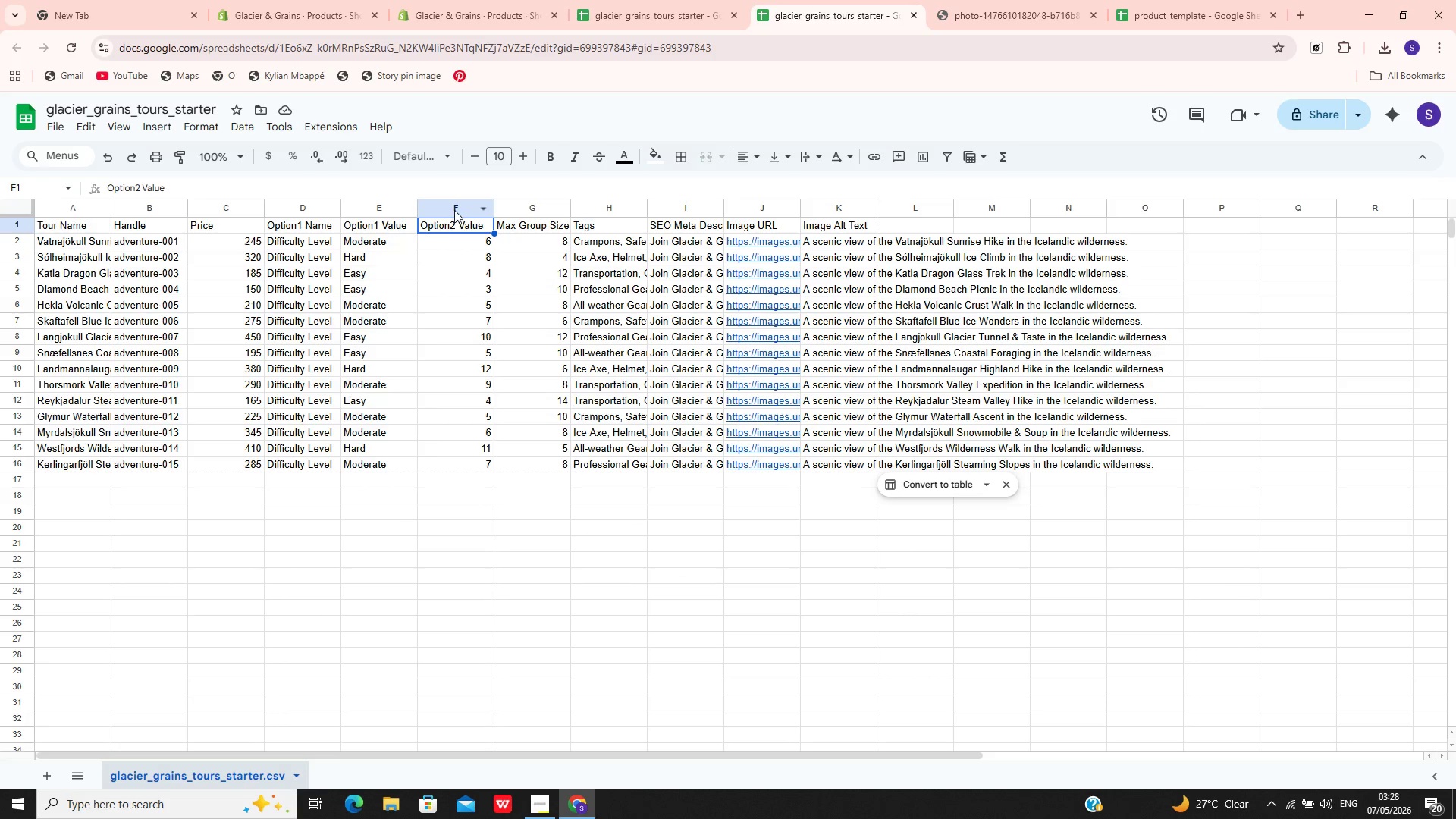 
left_click([454, 210])
 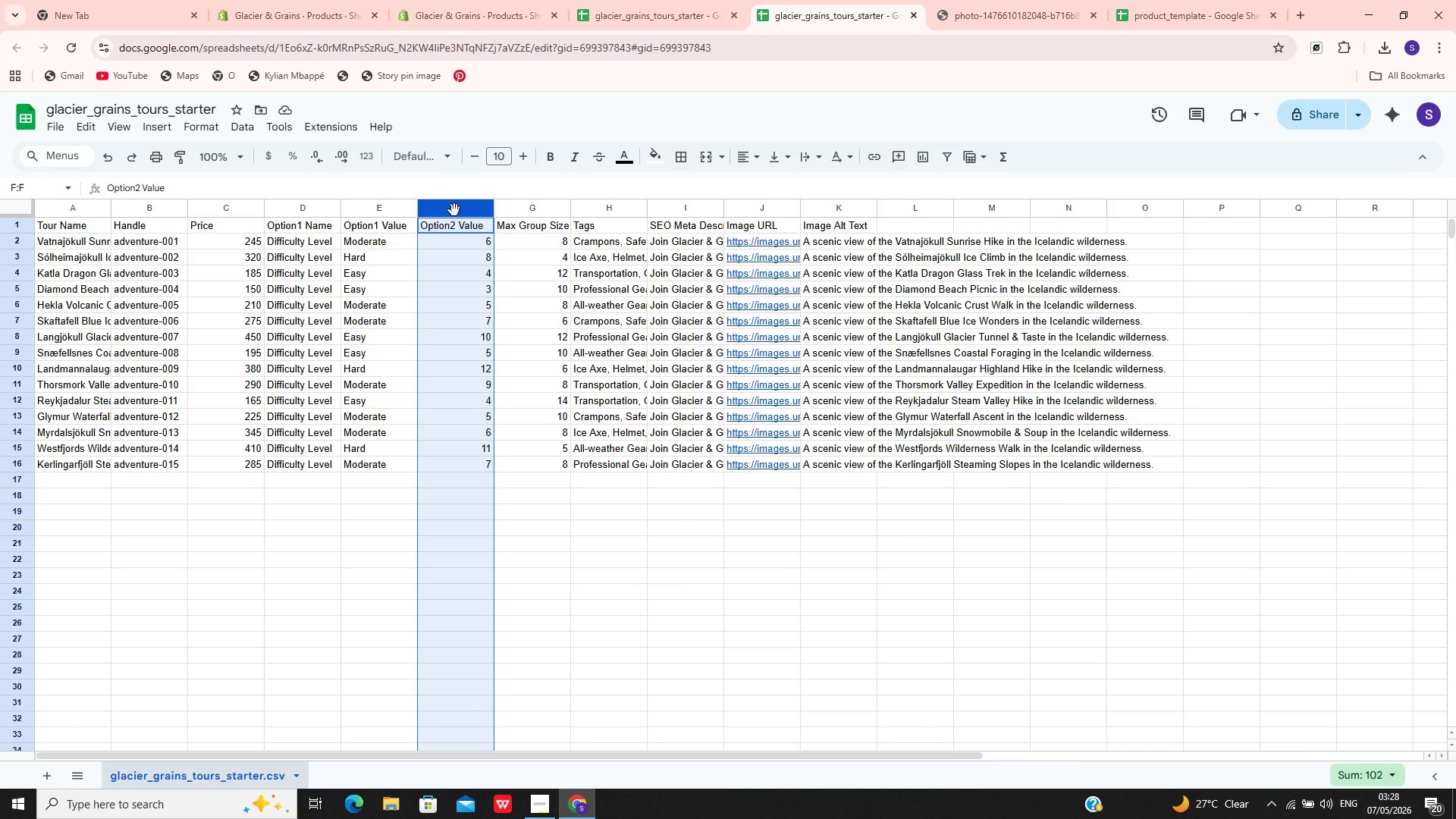 
left_click([454, 210])
 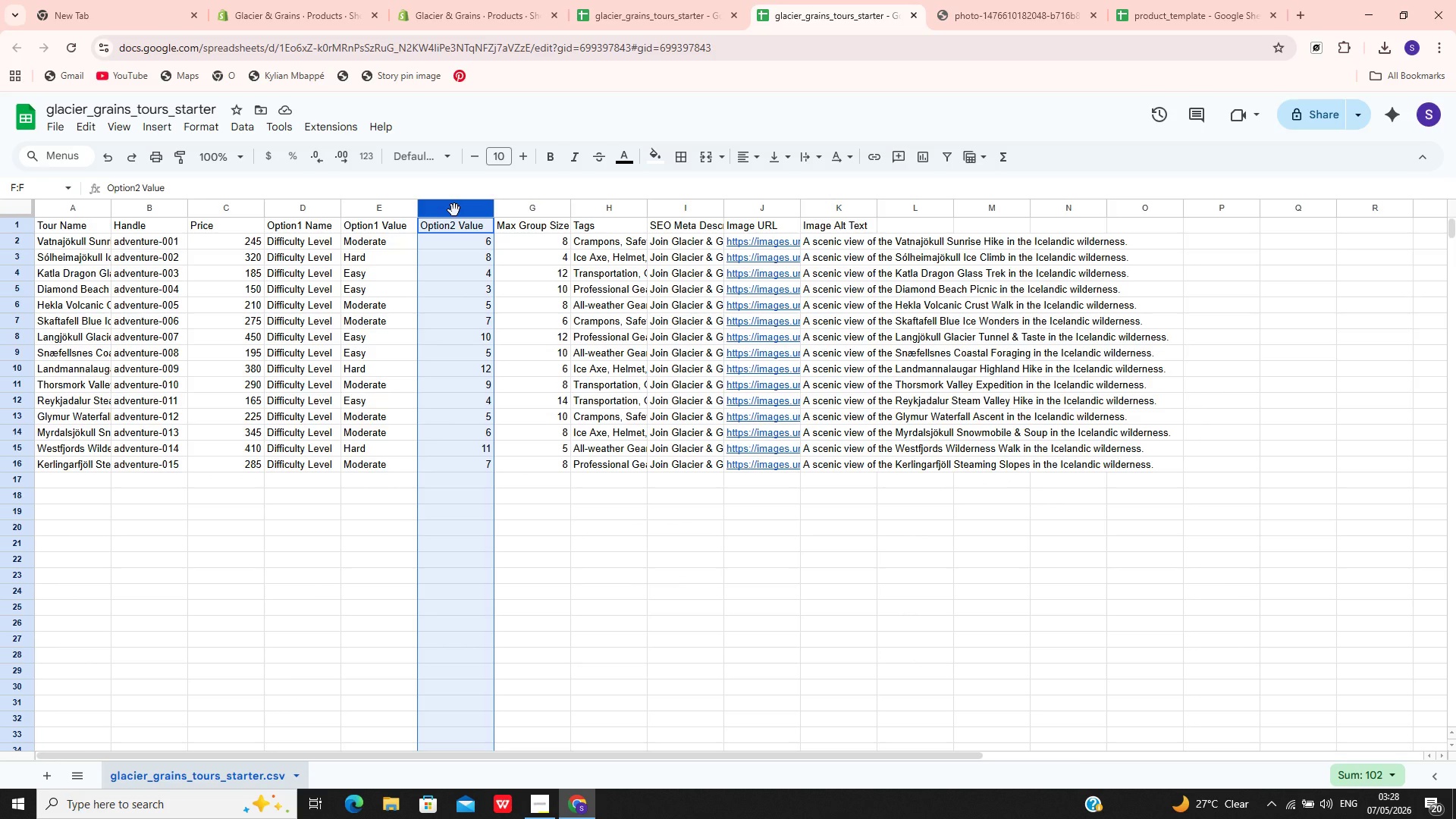 
right_click([454, 210])
 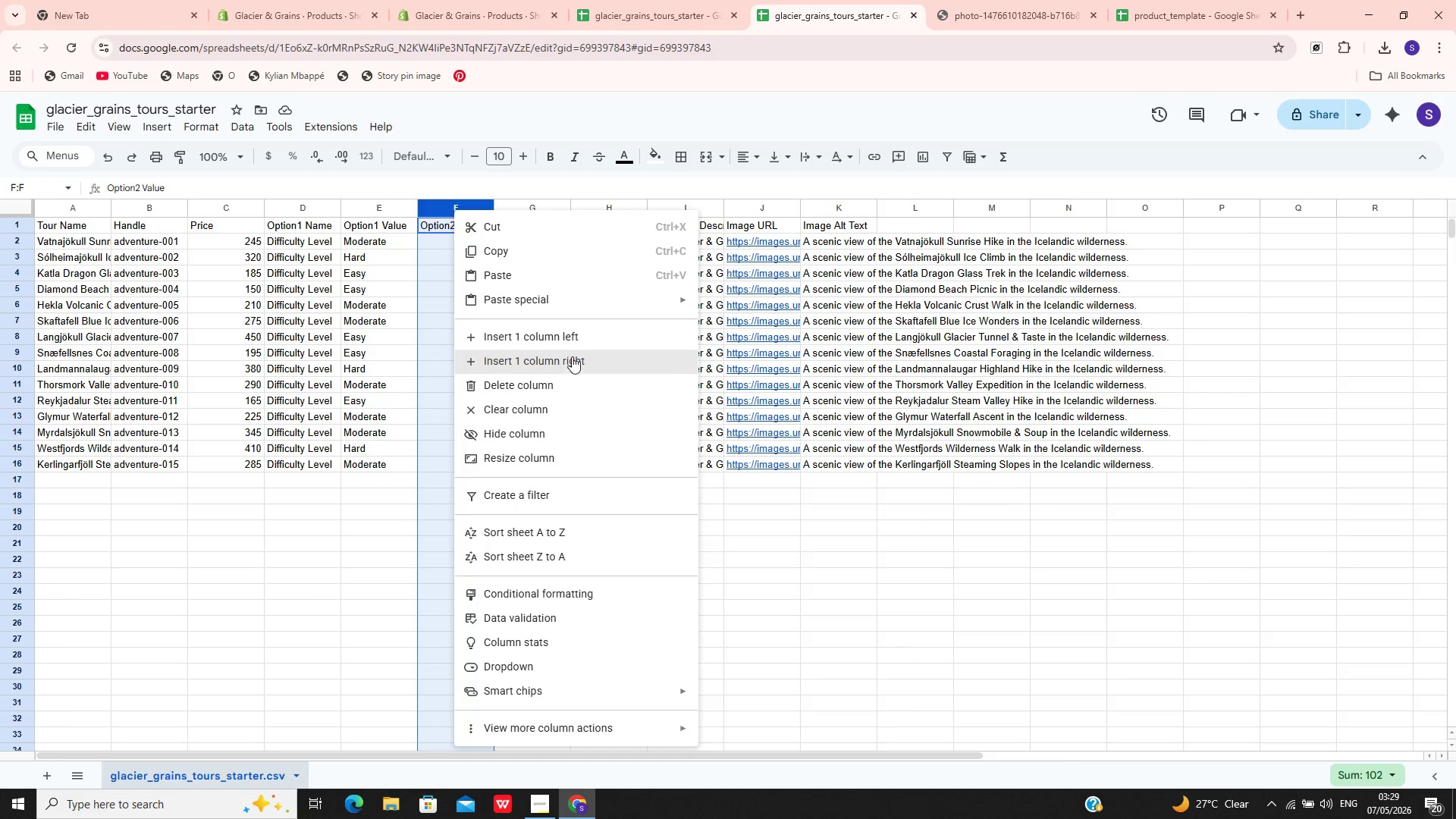 
left_click([576, 340])
 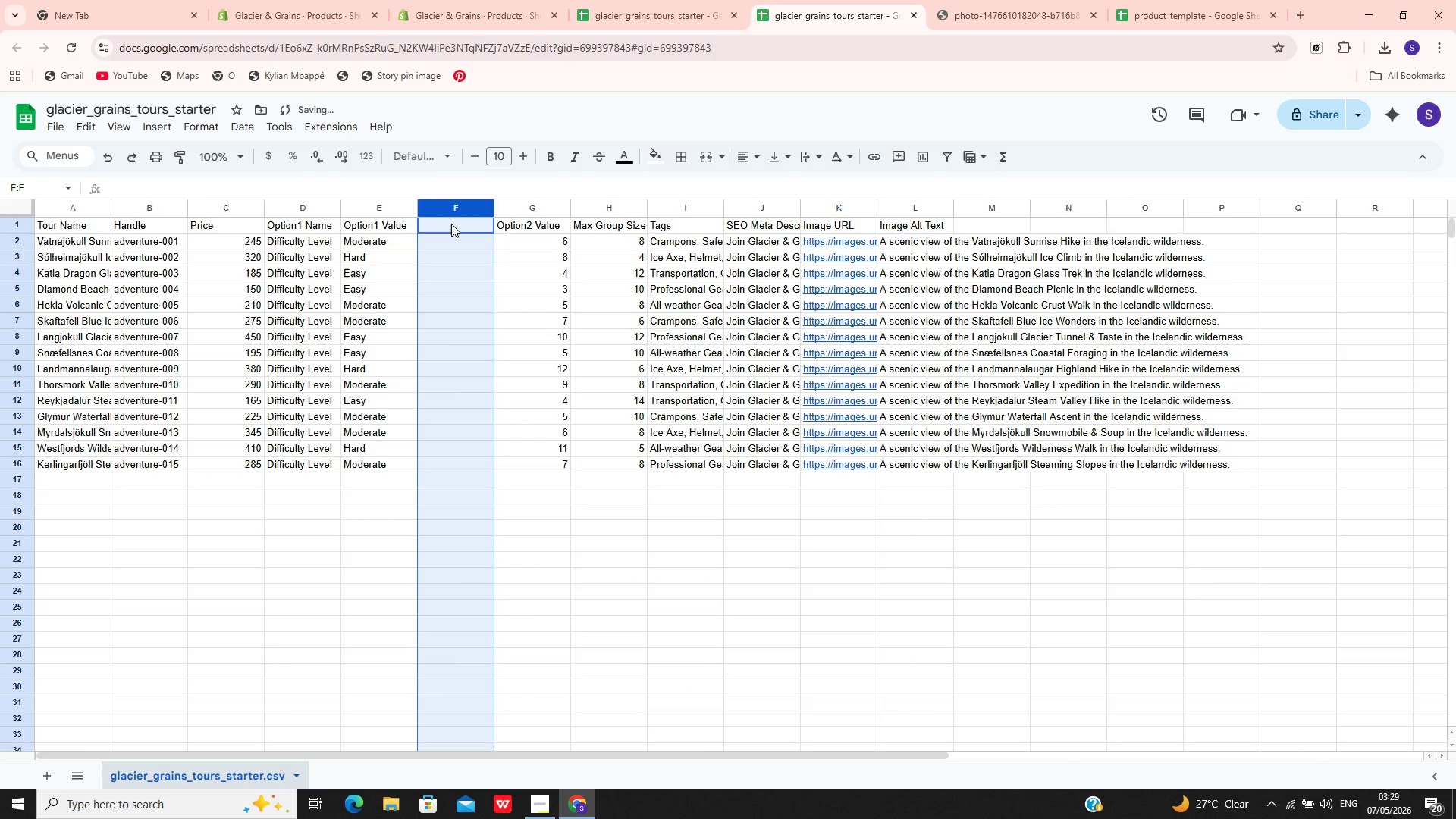 
double_click([450, 224])
 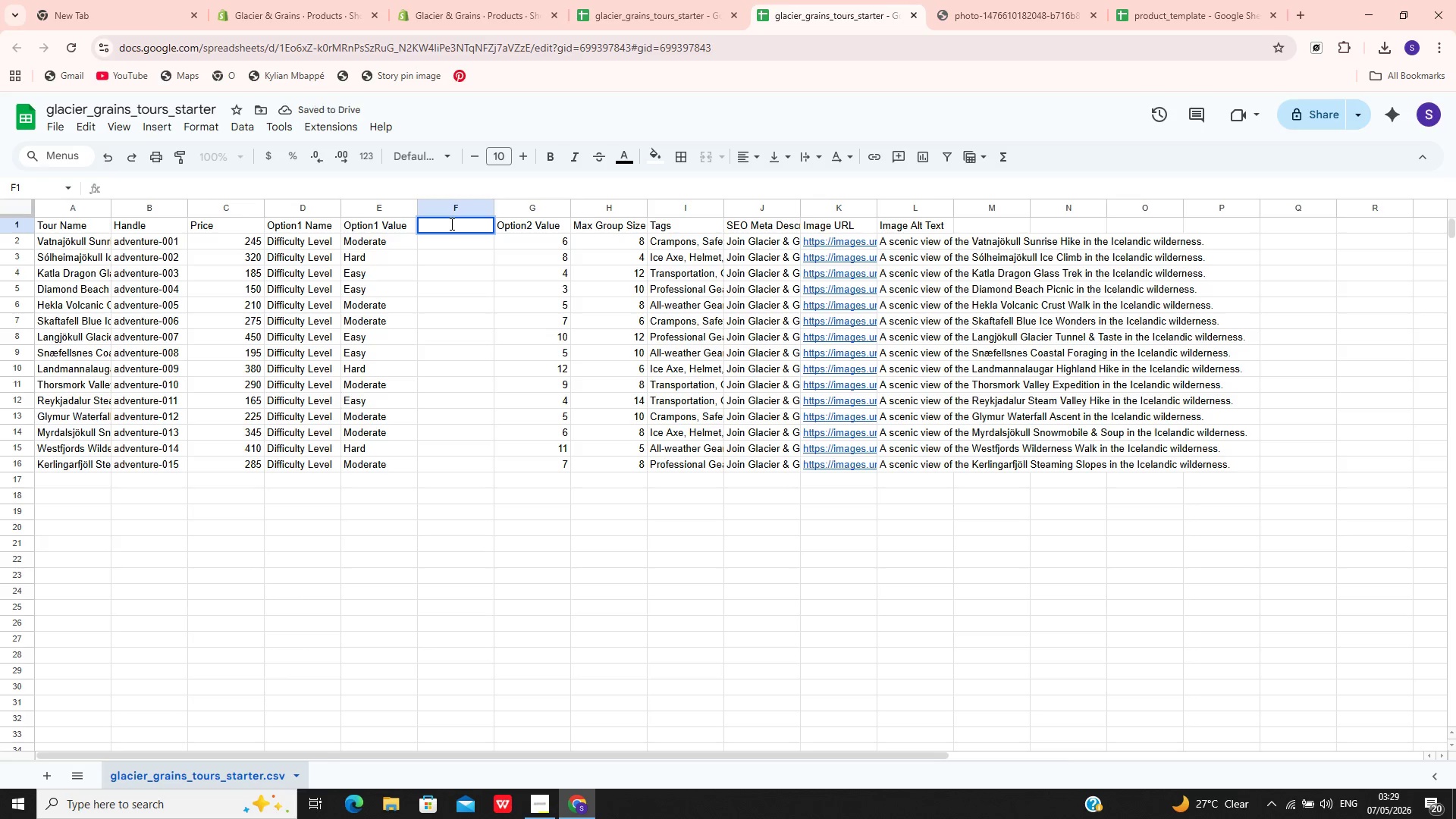 
type(Option2 nAME)
 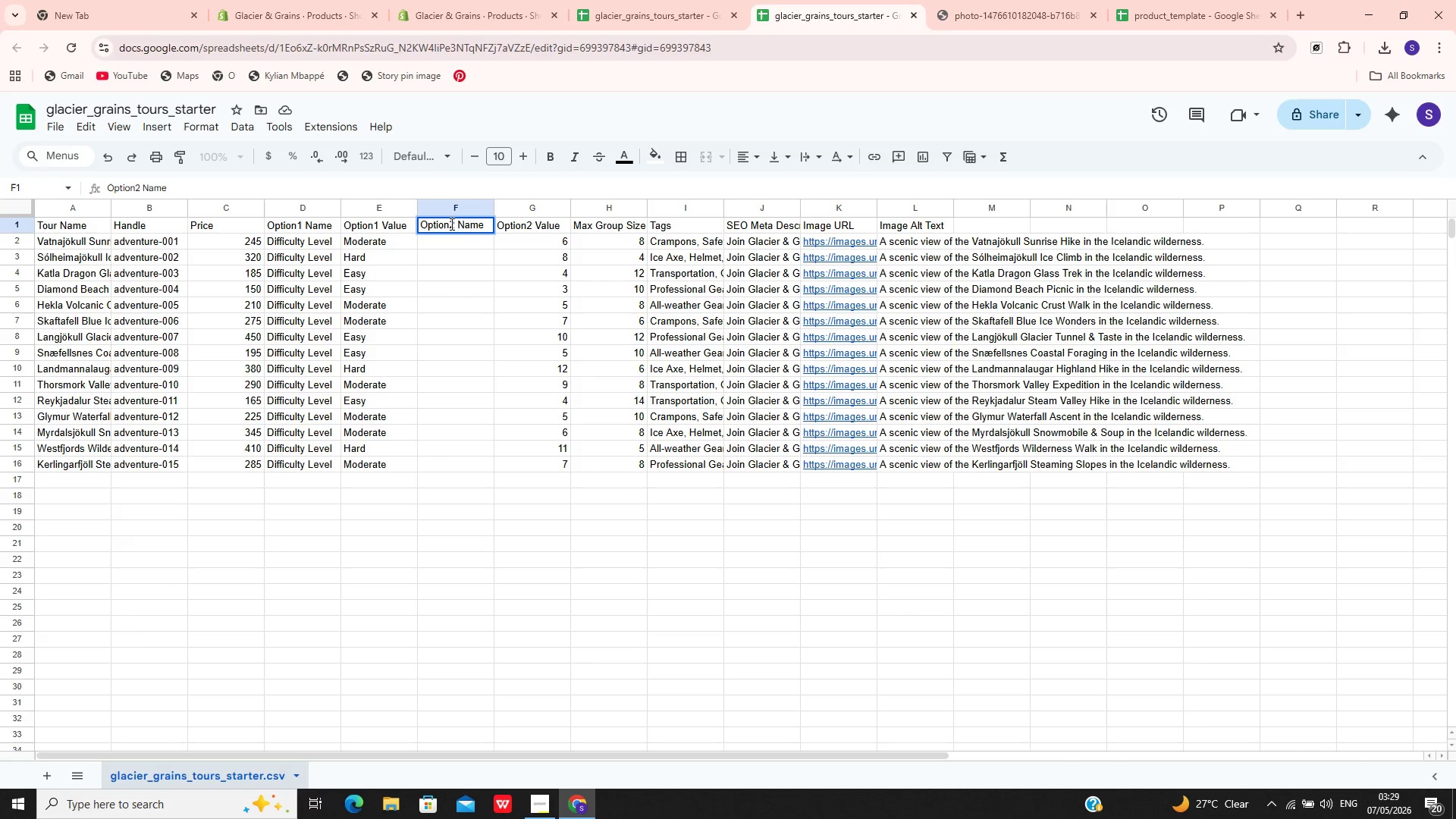 
hold_key(key=CapsLock, duration=0.33)
 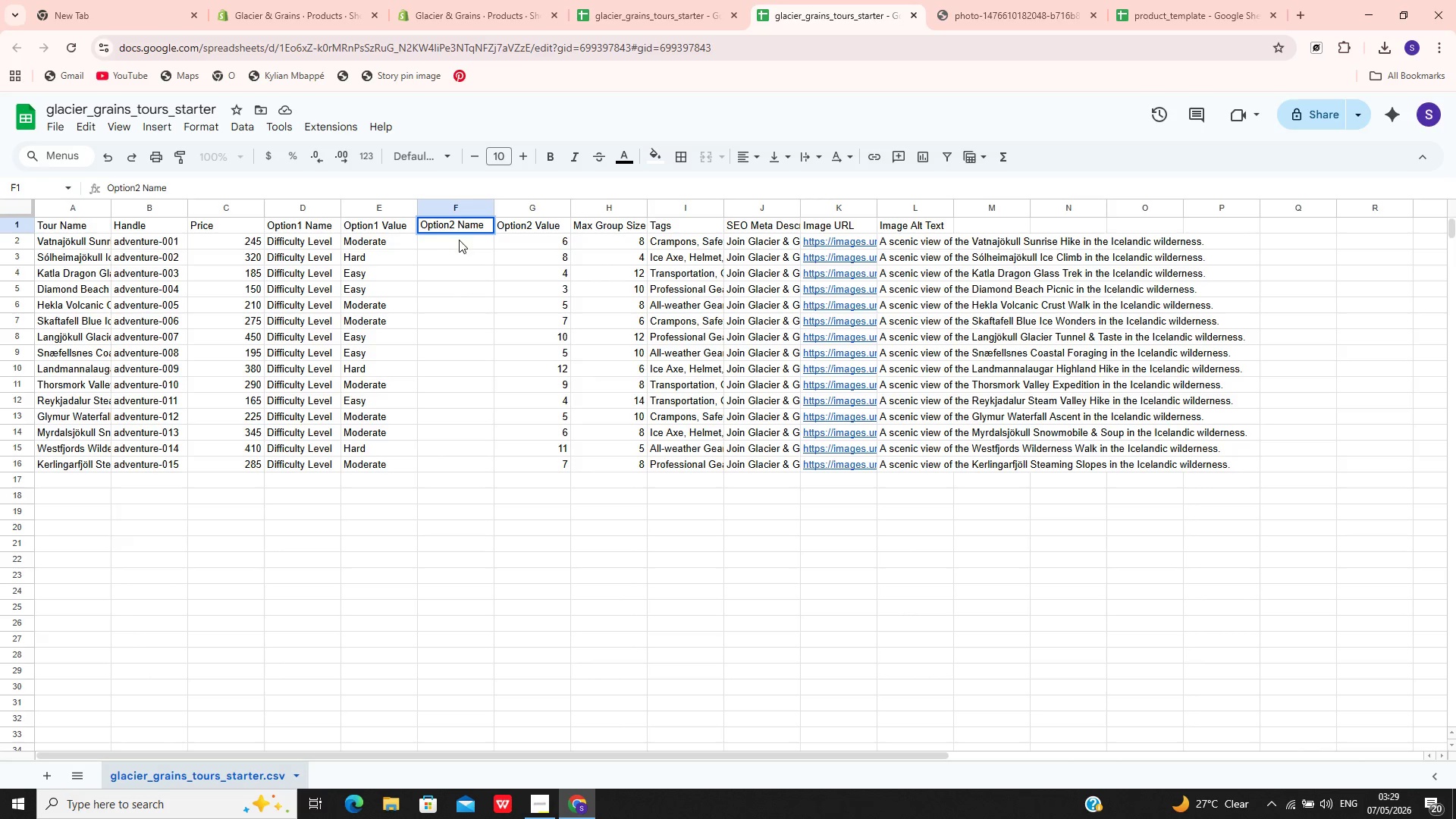 
left_click([462, 240])
 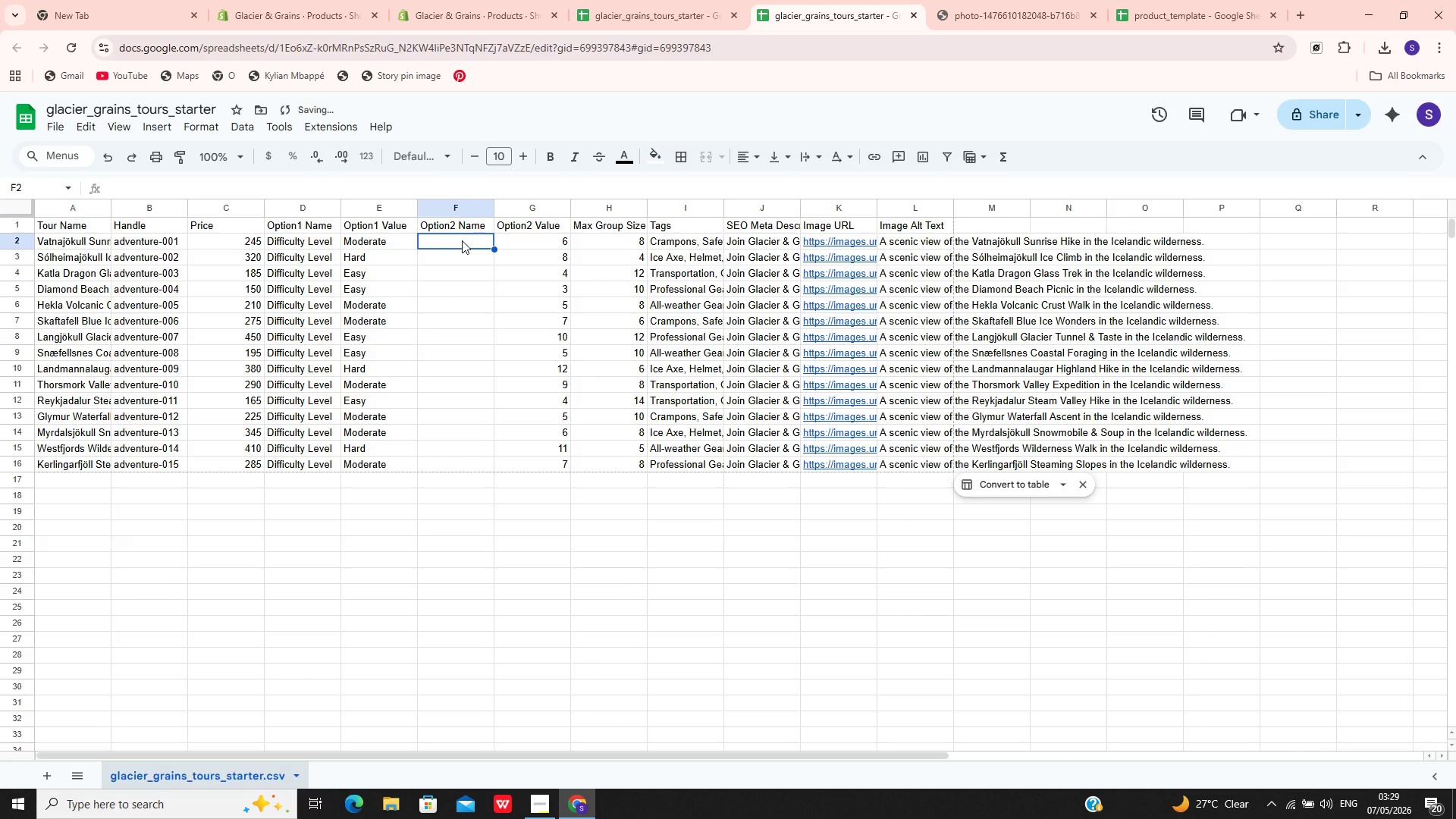 
double_click([462, 240])
 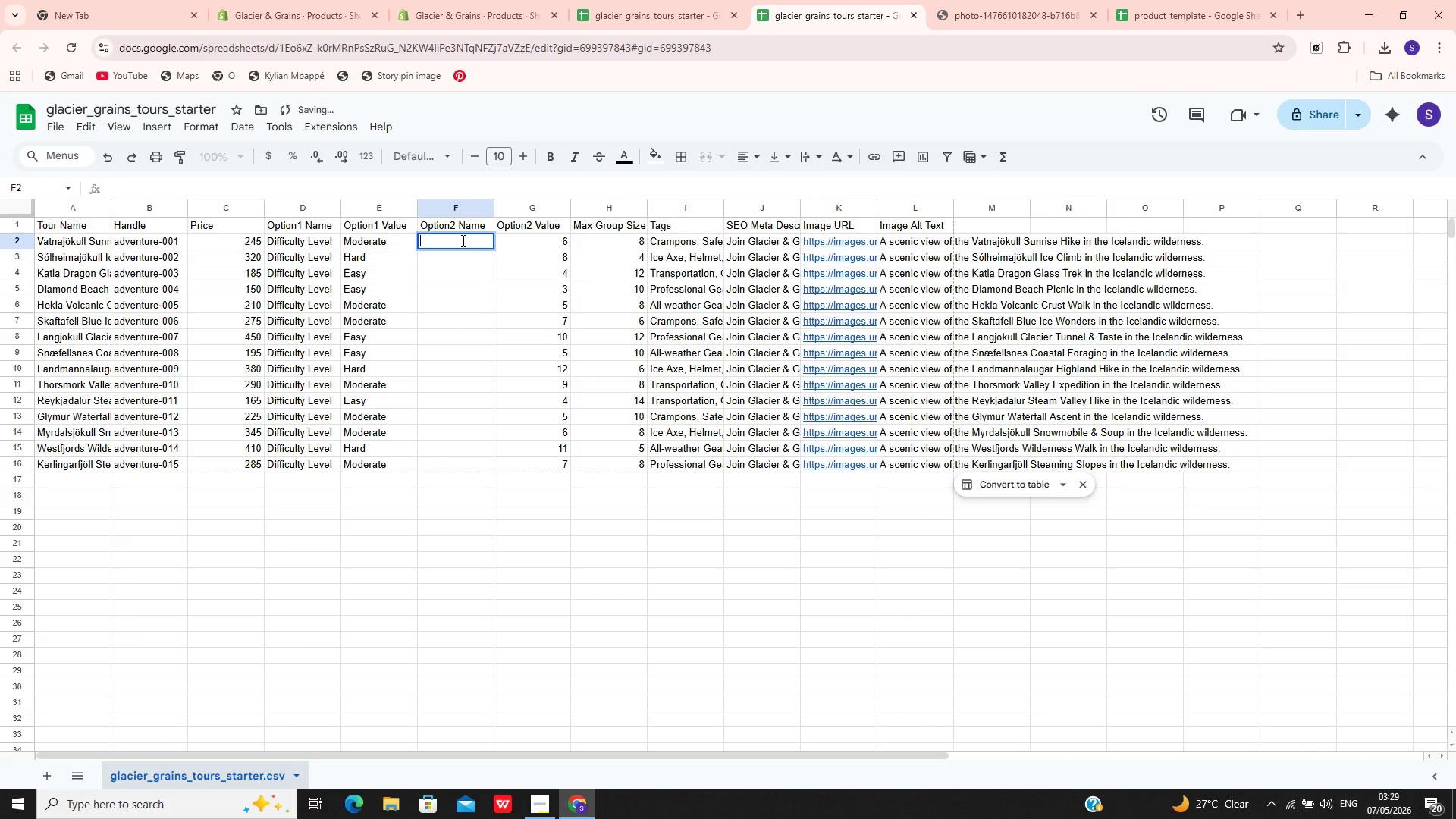 
key(Control+V)
 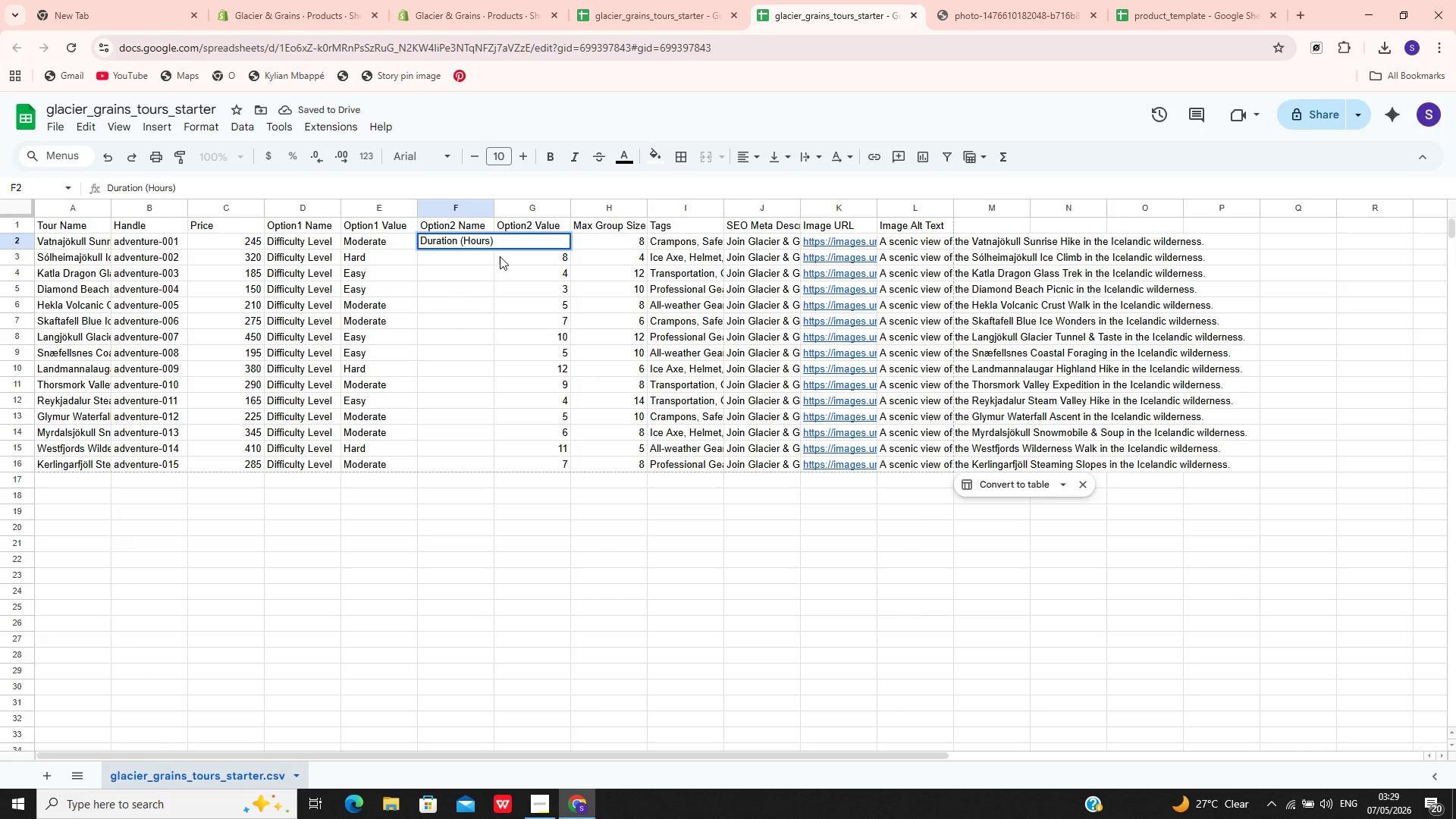 
left_click([504, 257])
 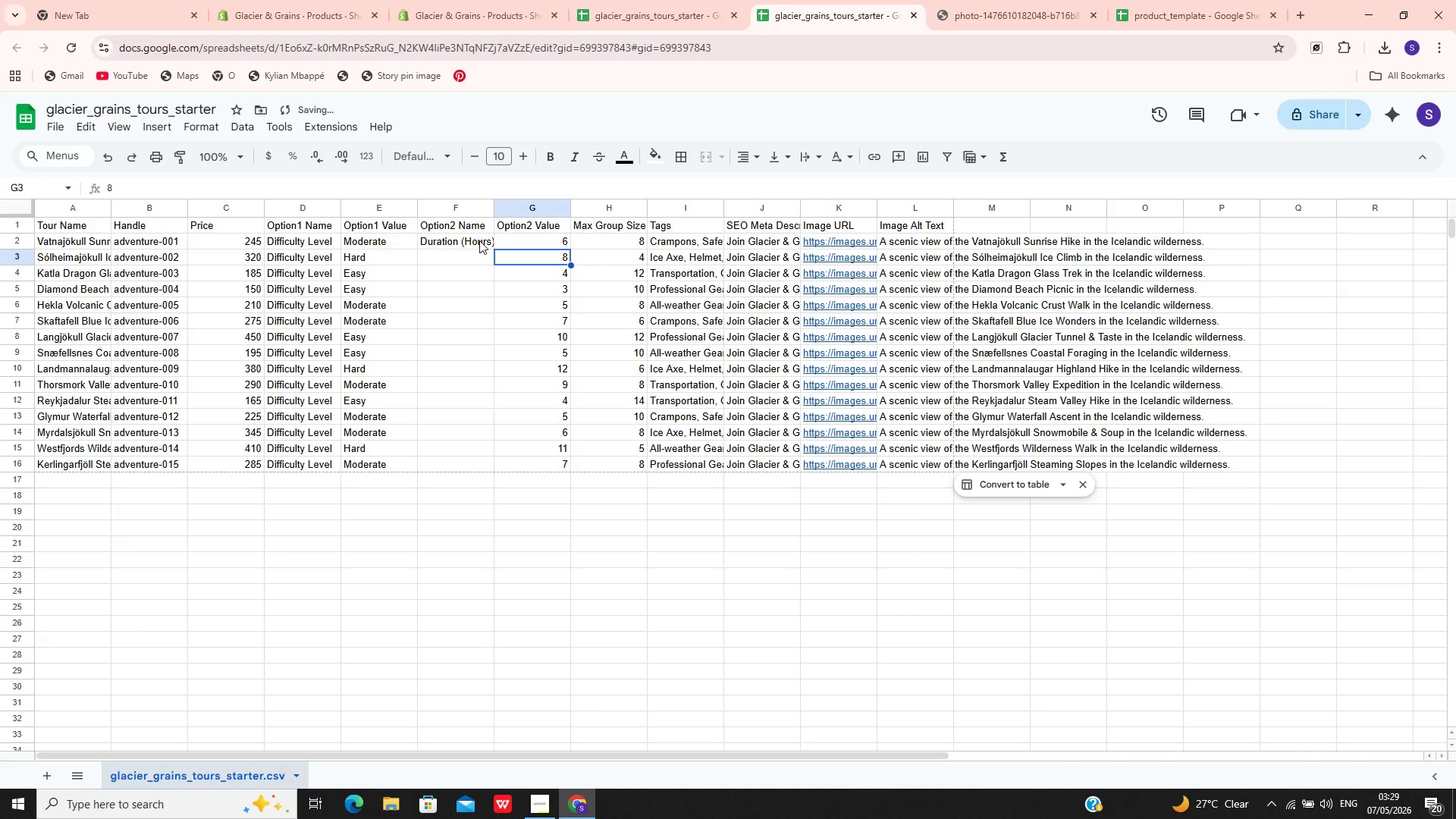 
left_click([479, 240])
 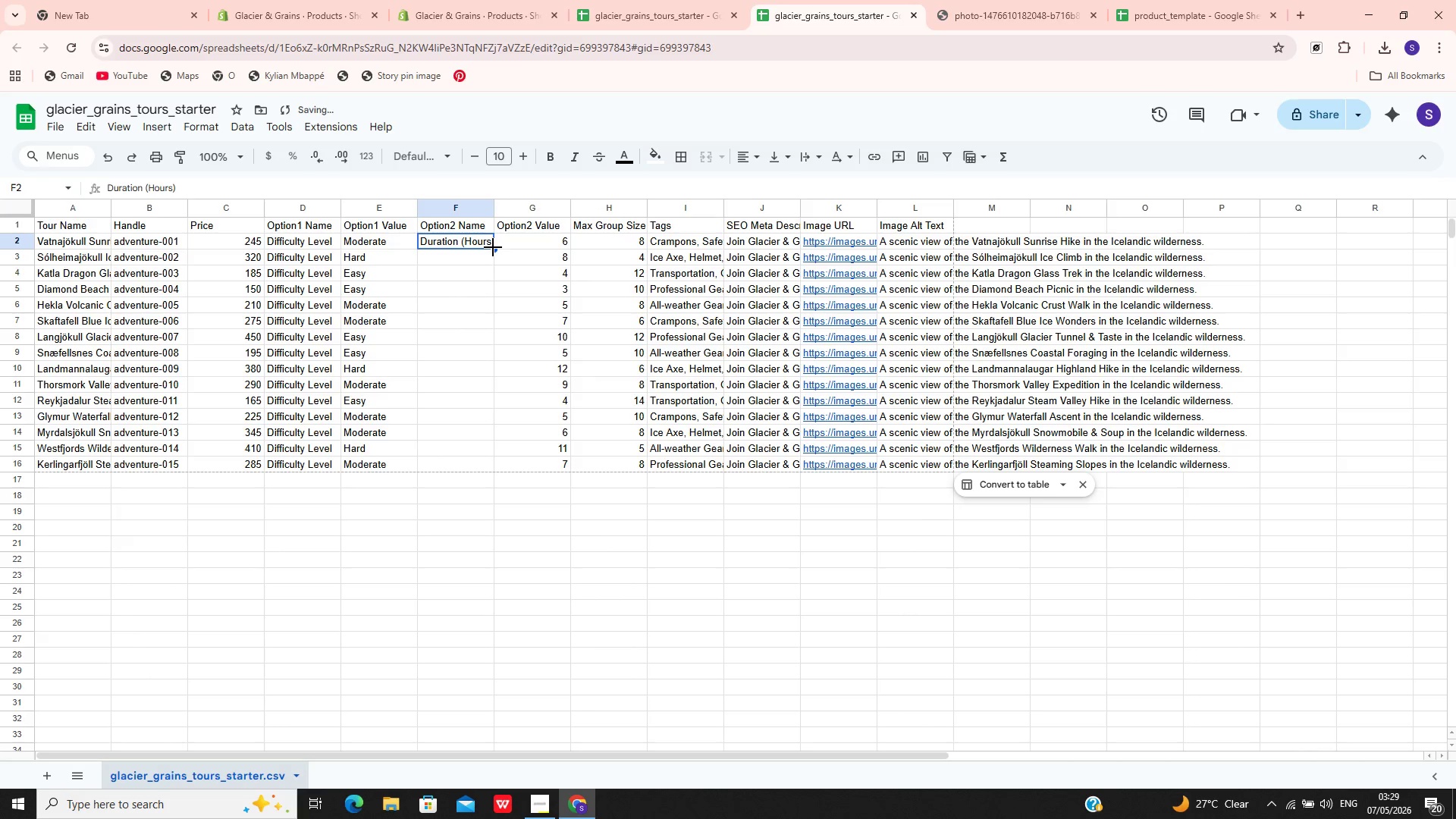 
left_click_drag(start_coordinate=[493, 247], to_coordinate=[498, 465])
 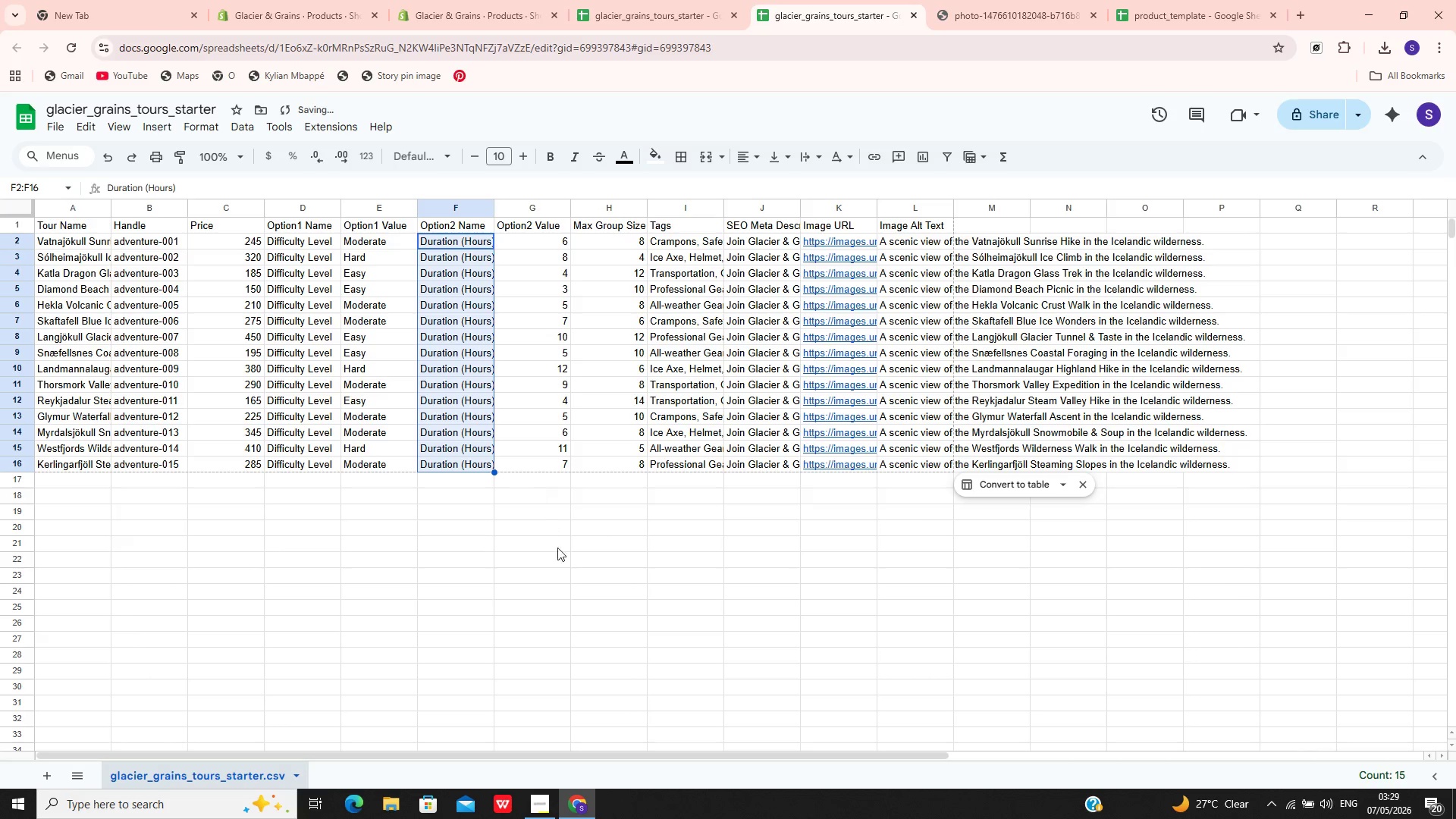 
left_click([561, 551])
 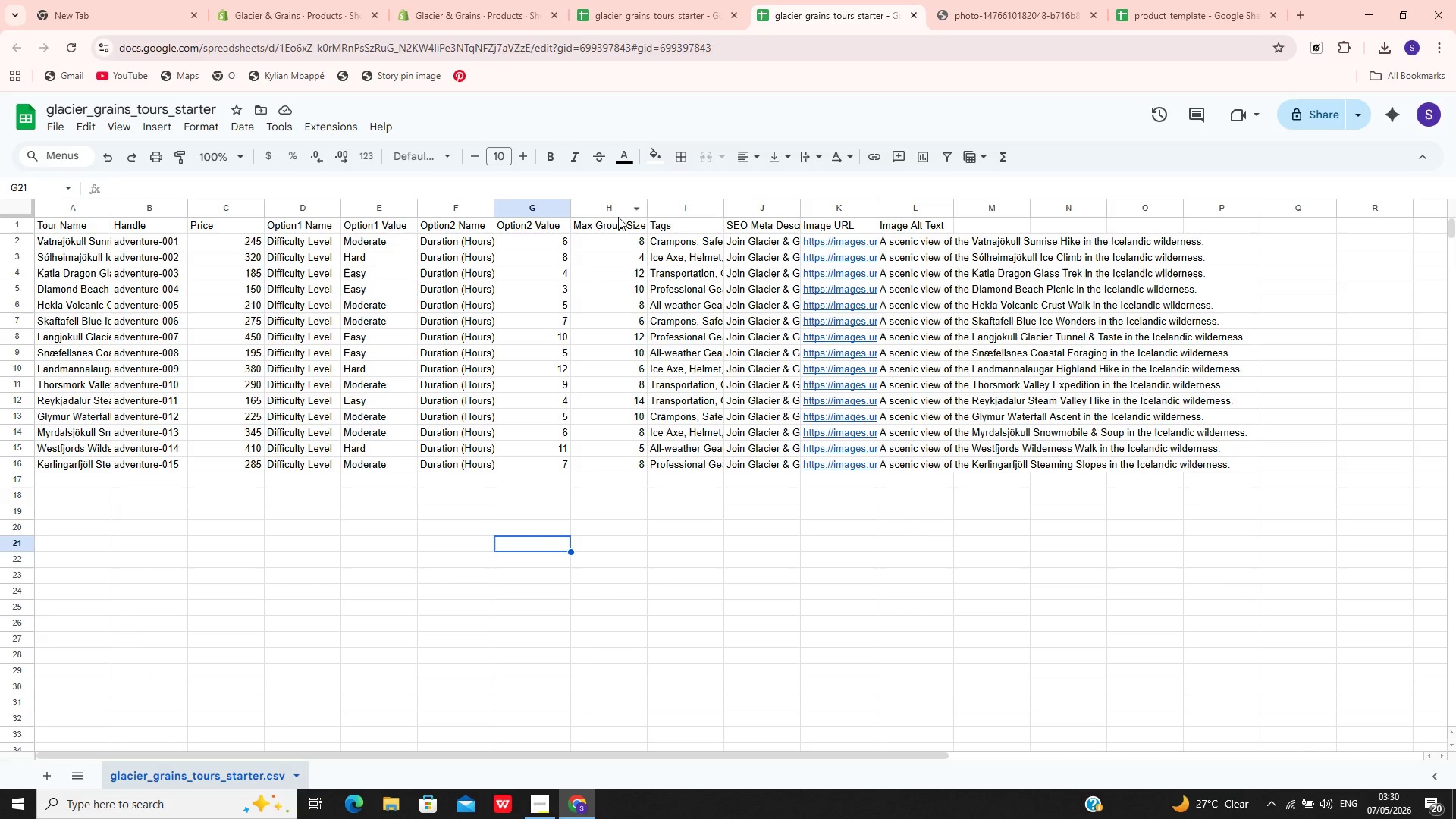 
wait(64.03)
 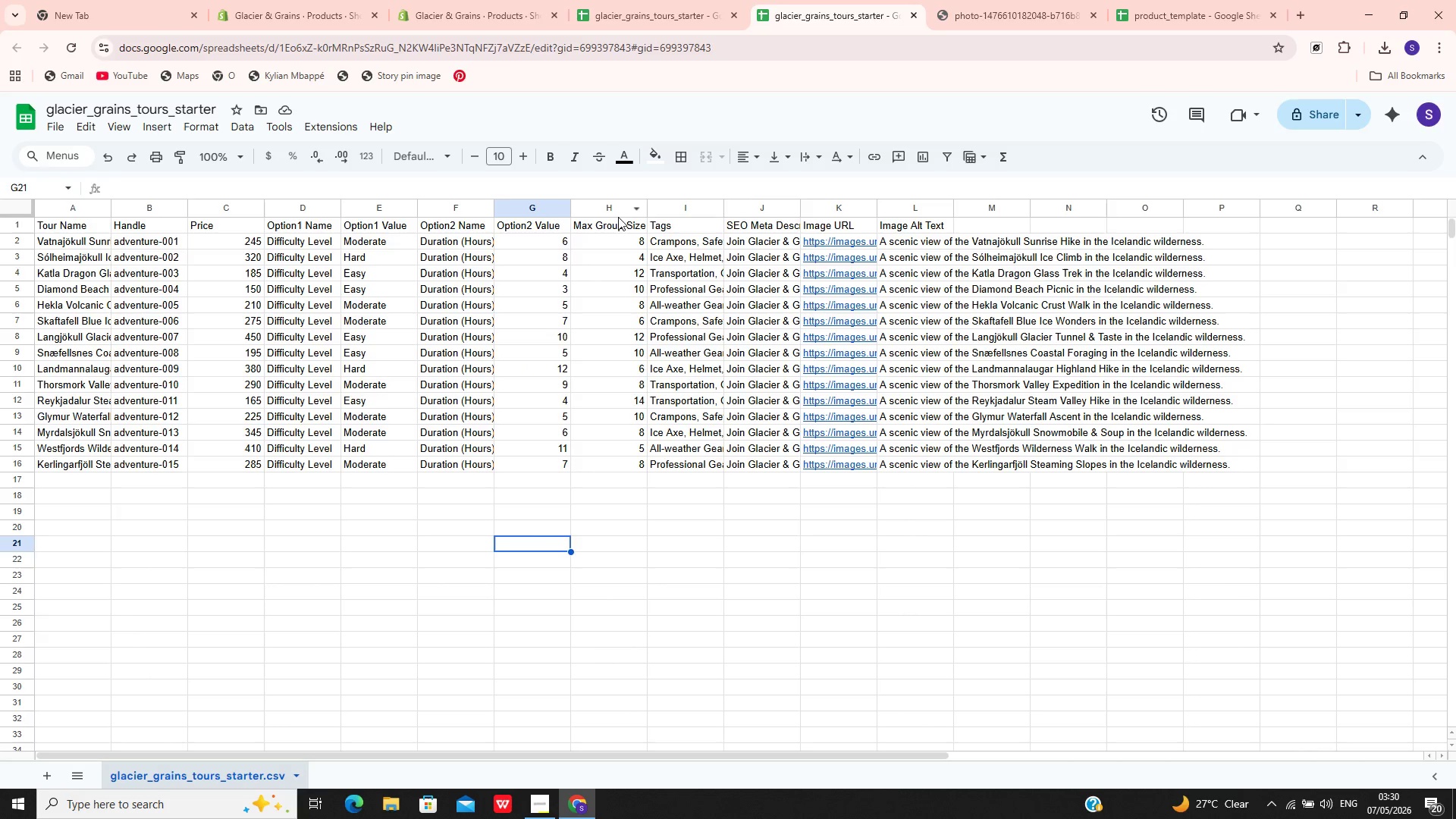 
left_click([621, 228])
 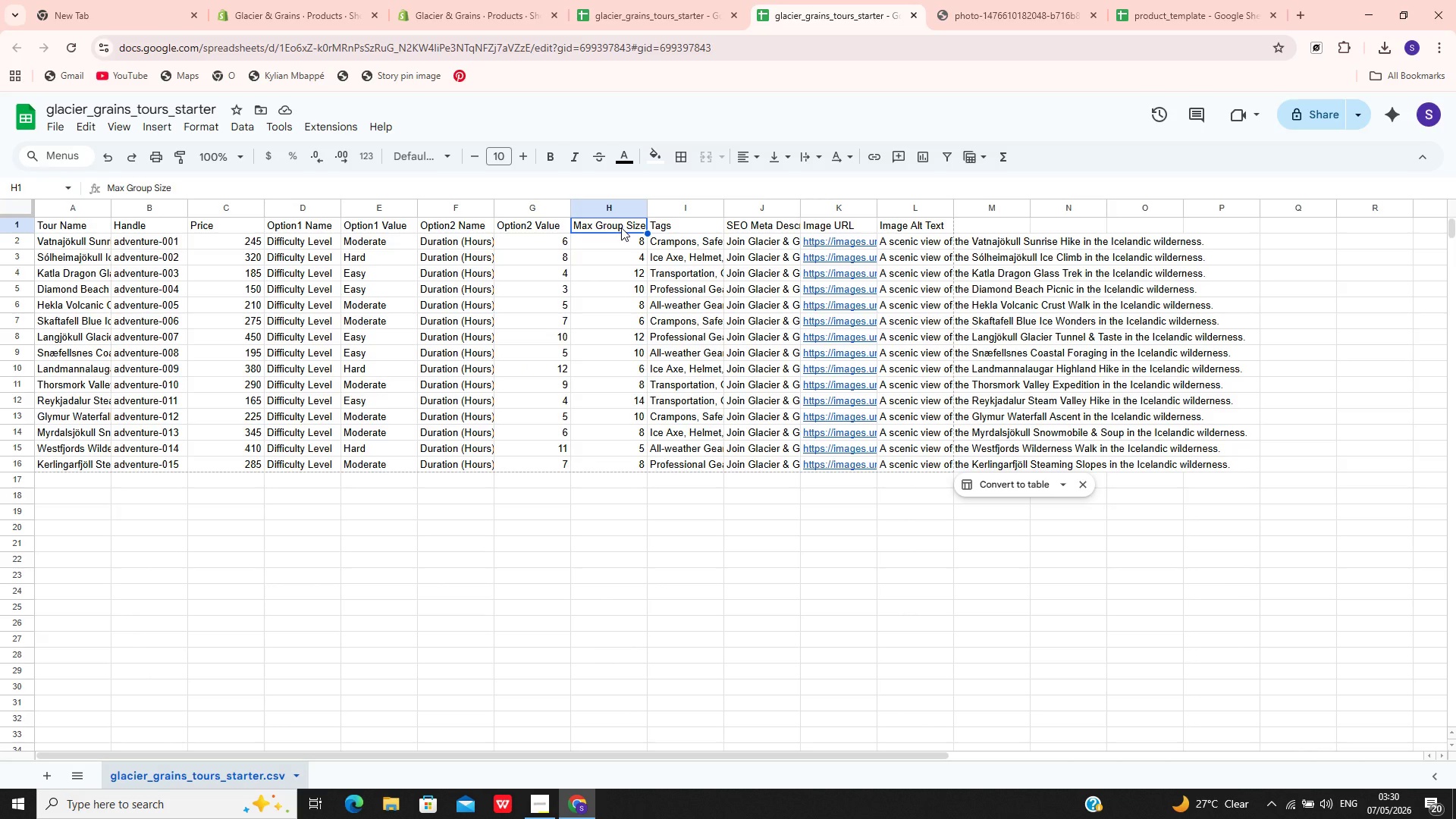 
wait(9.5)
 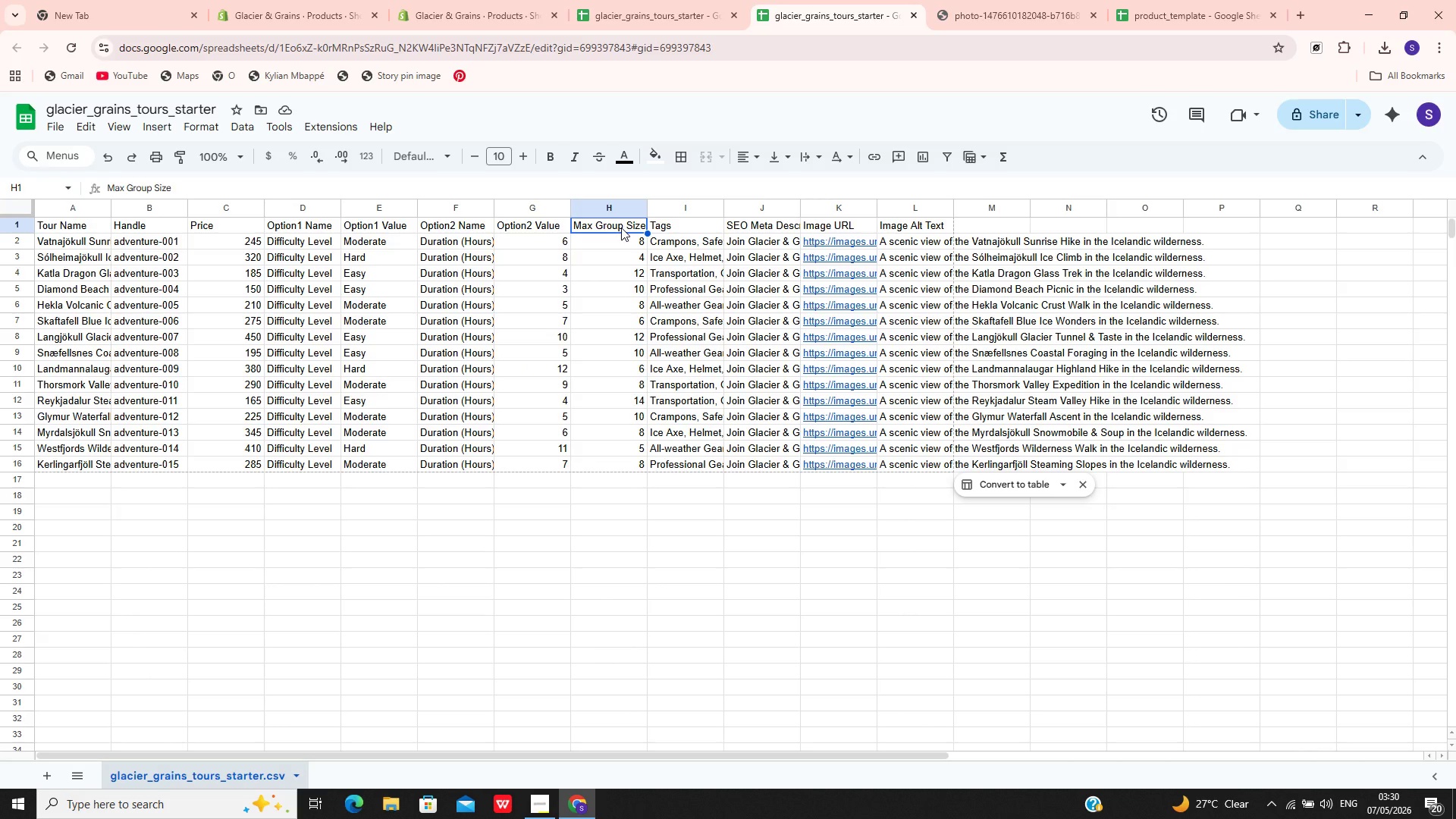 
left_click([1161, 0])
 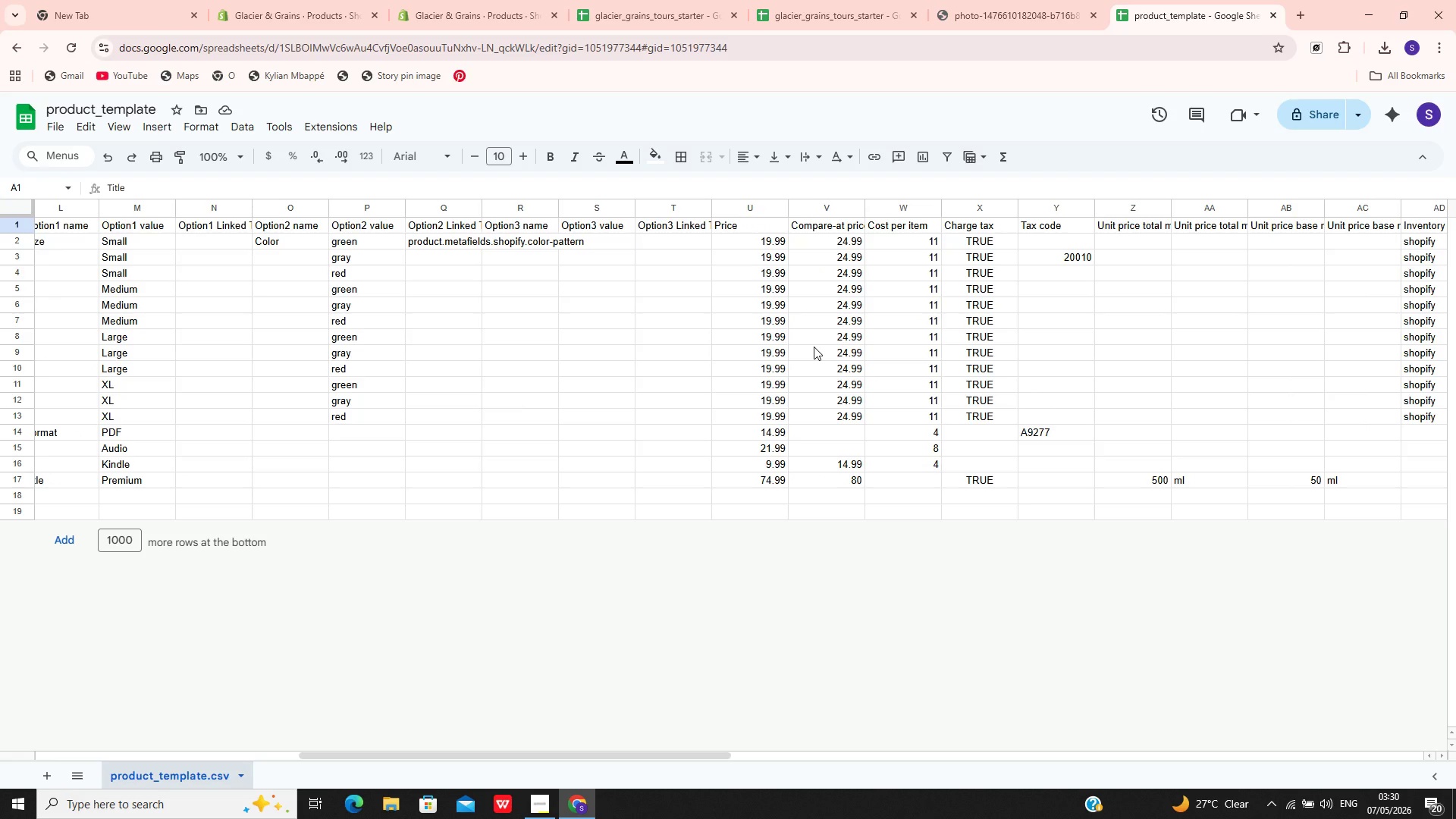 
wait(12.73)
 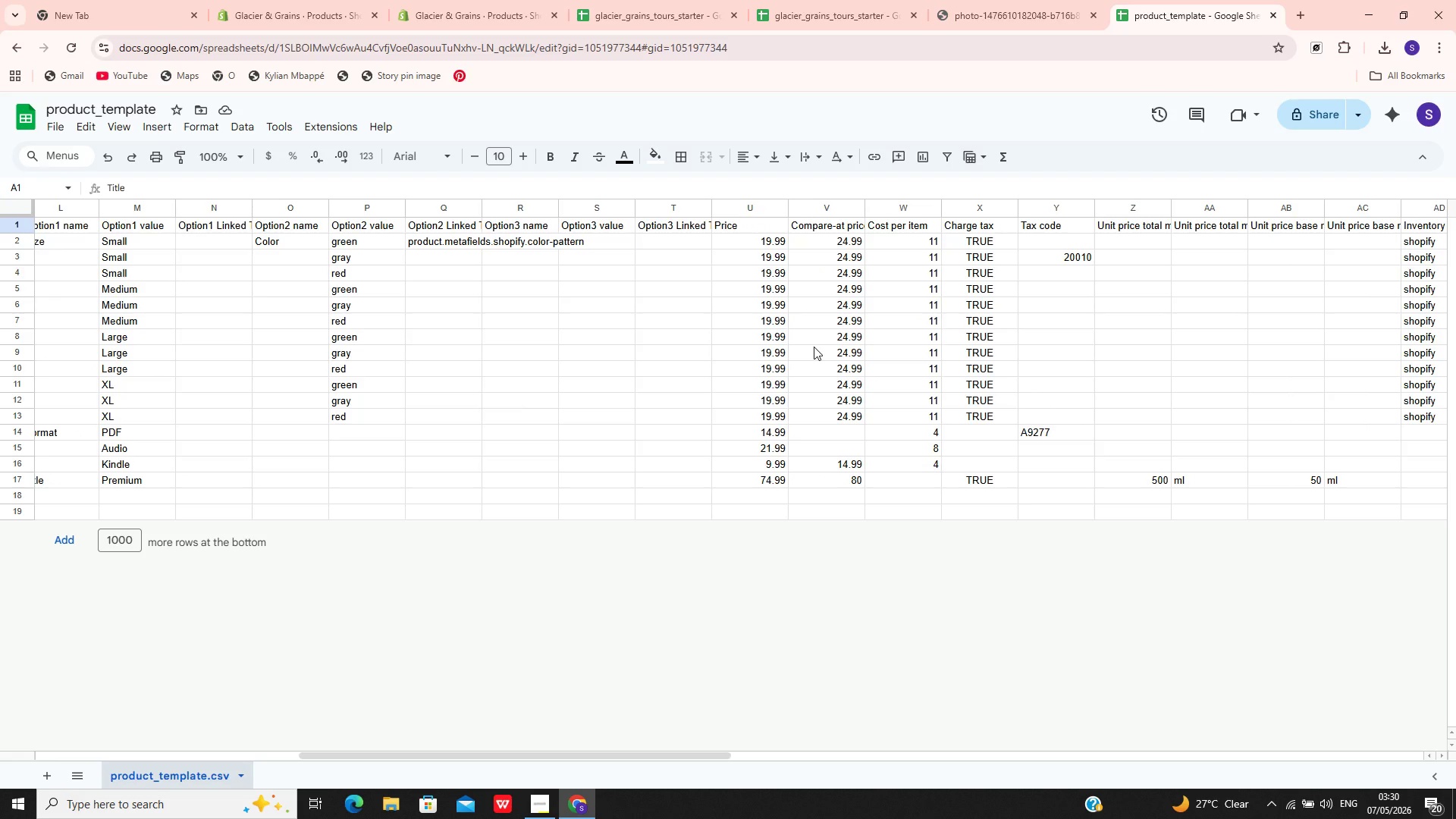 
left_click([821, 0])
 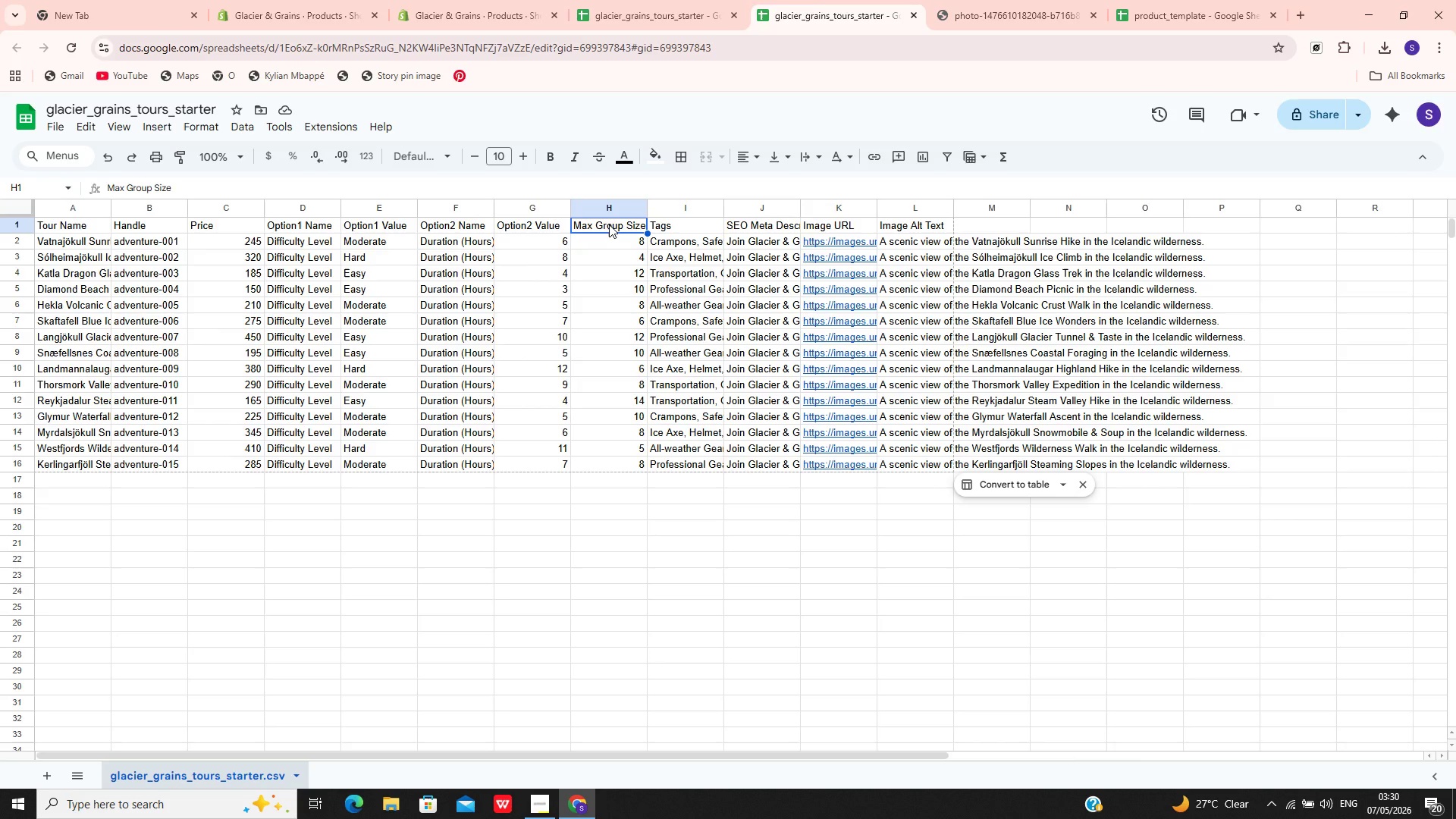 
left_click([609, 224])
 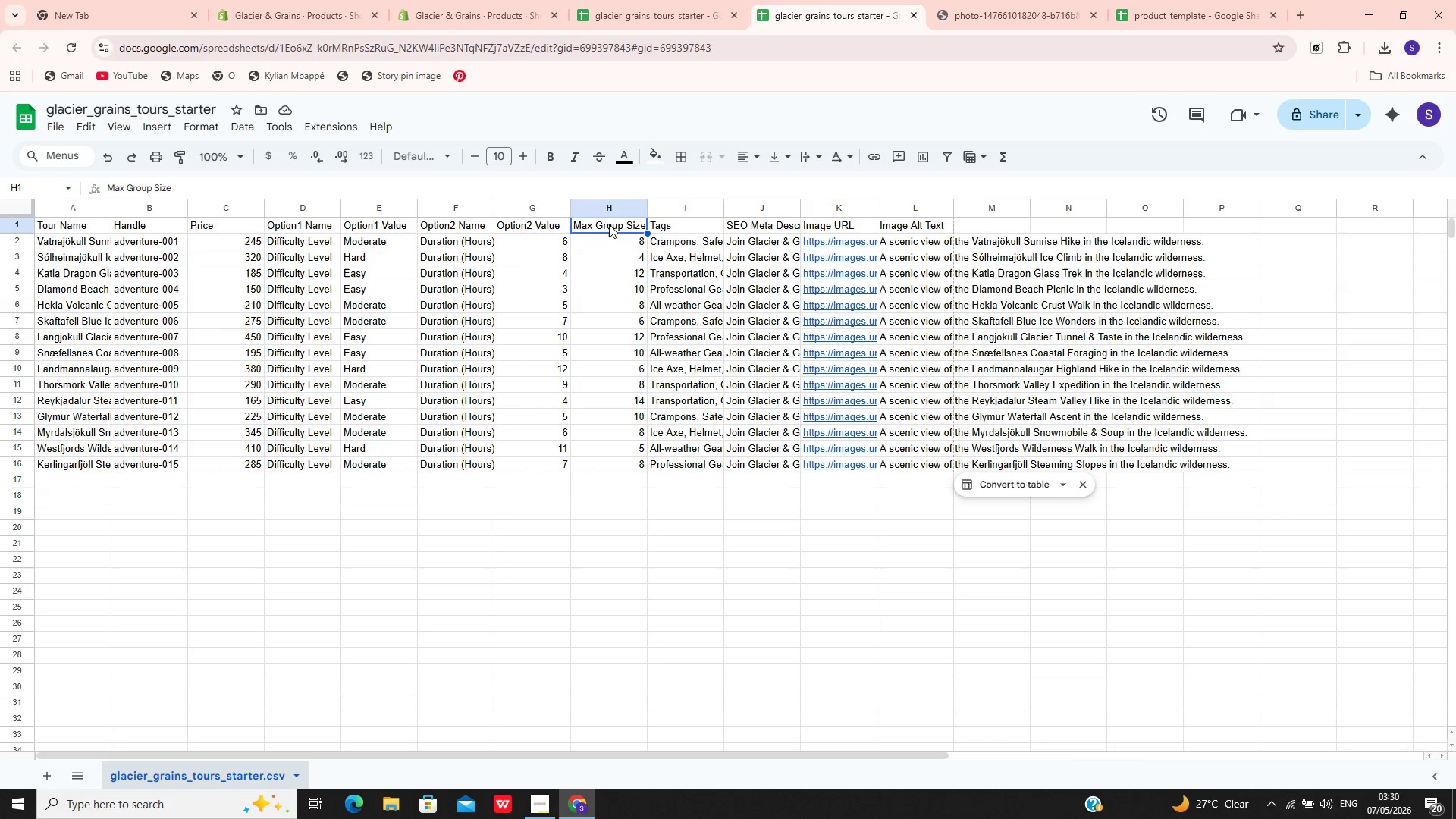 
double_click([609, 224])
 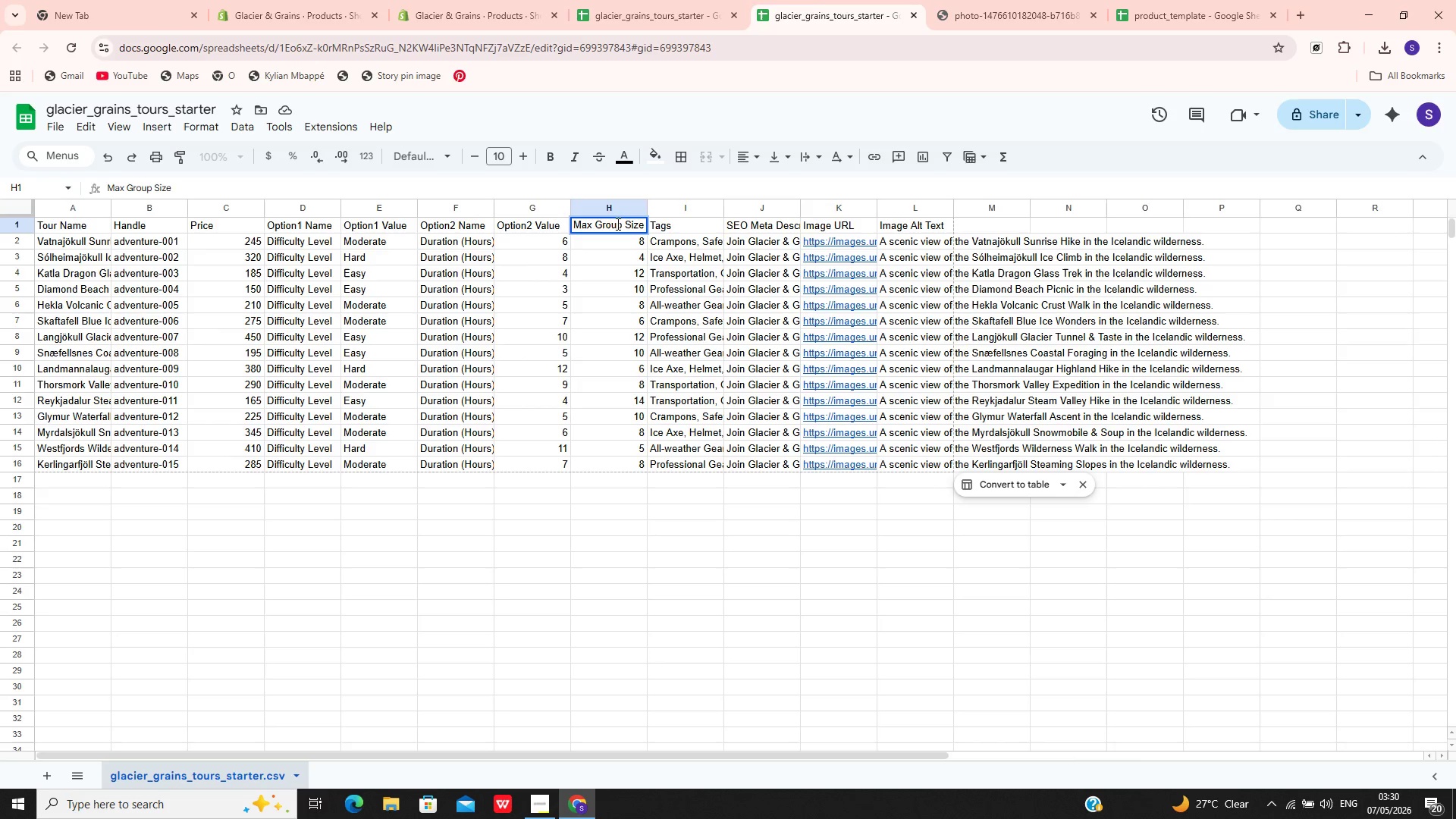 
key(Control+A)
 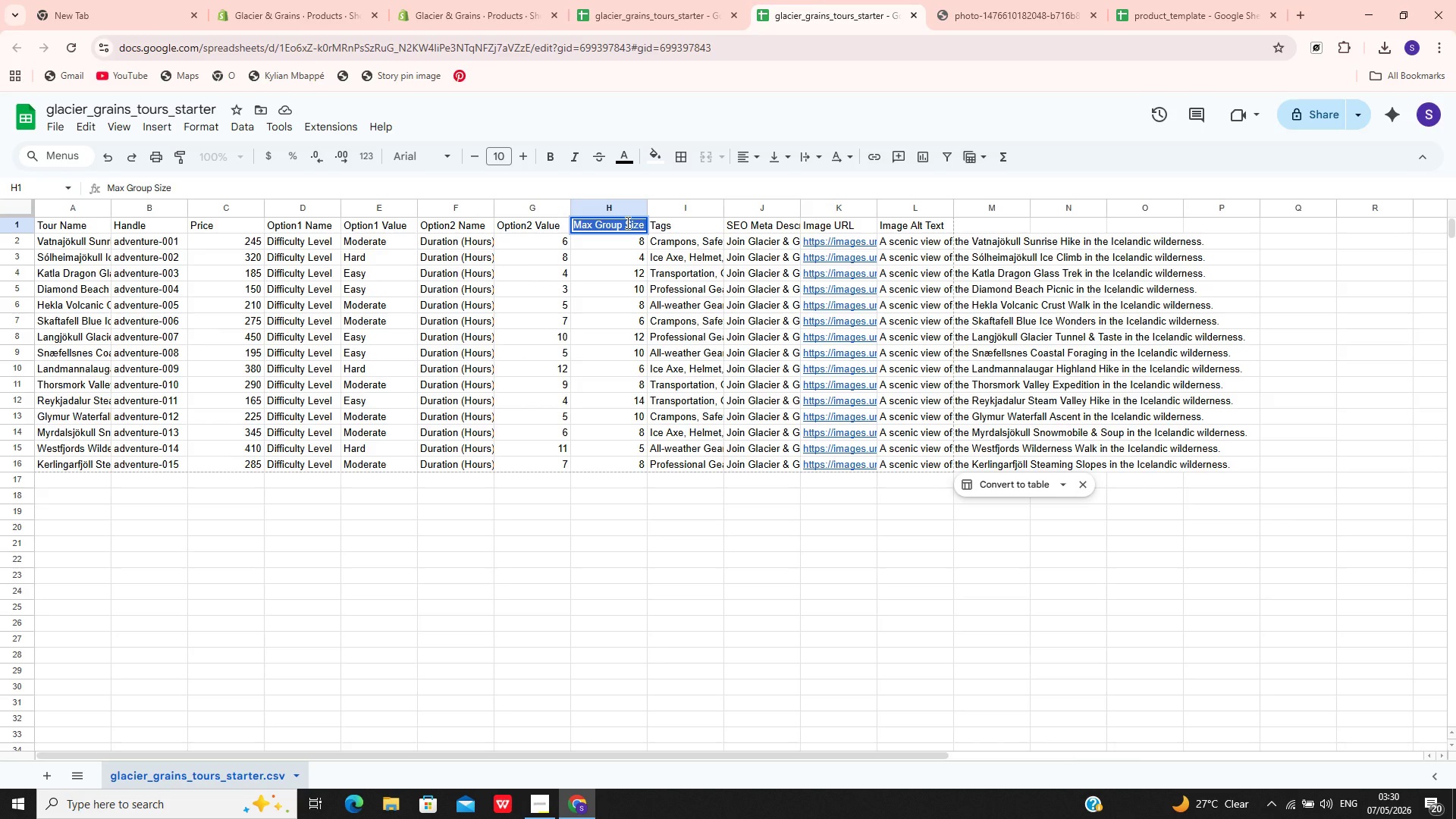 
hold_key(key=ControlLeft, duration=0.94)
 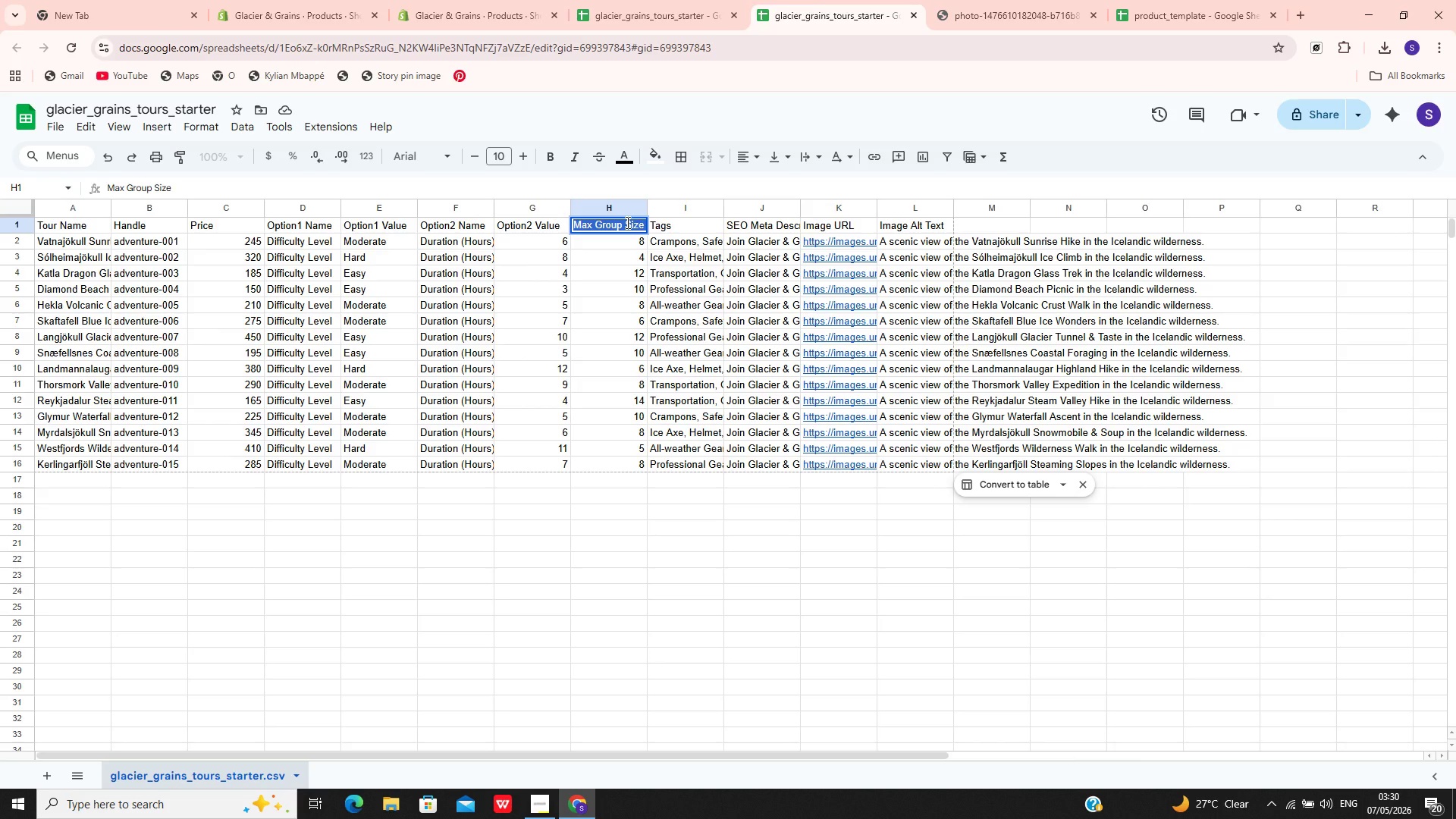 
hold_key(key=C, duration=0.33)
 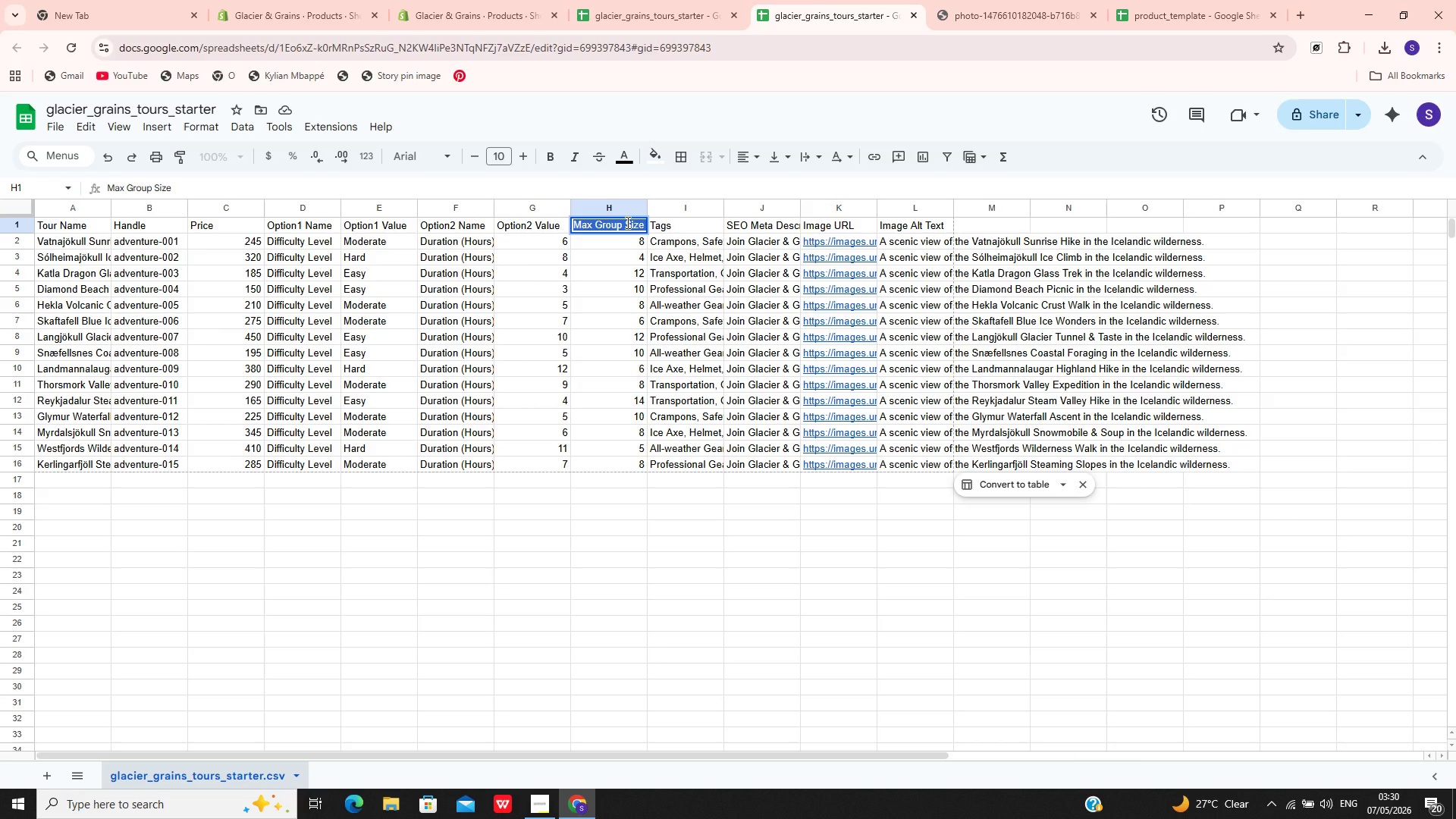 
type(Option =3)
key(Backspace)
key(Backspace)
key(Backspace)
type(3 Size)
 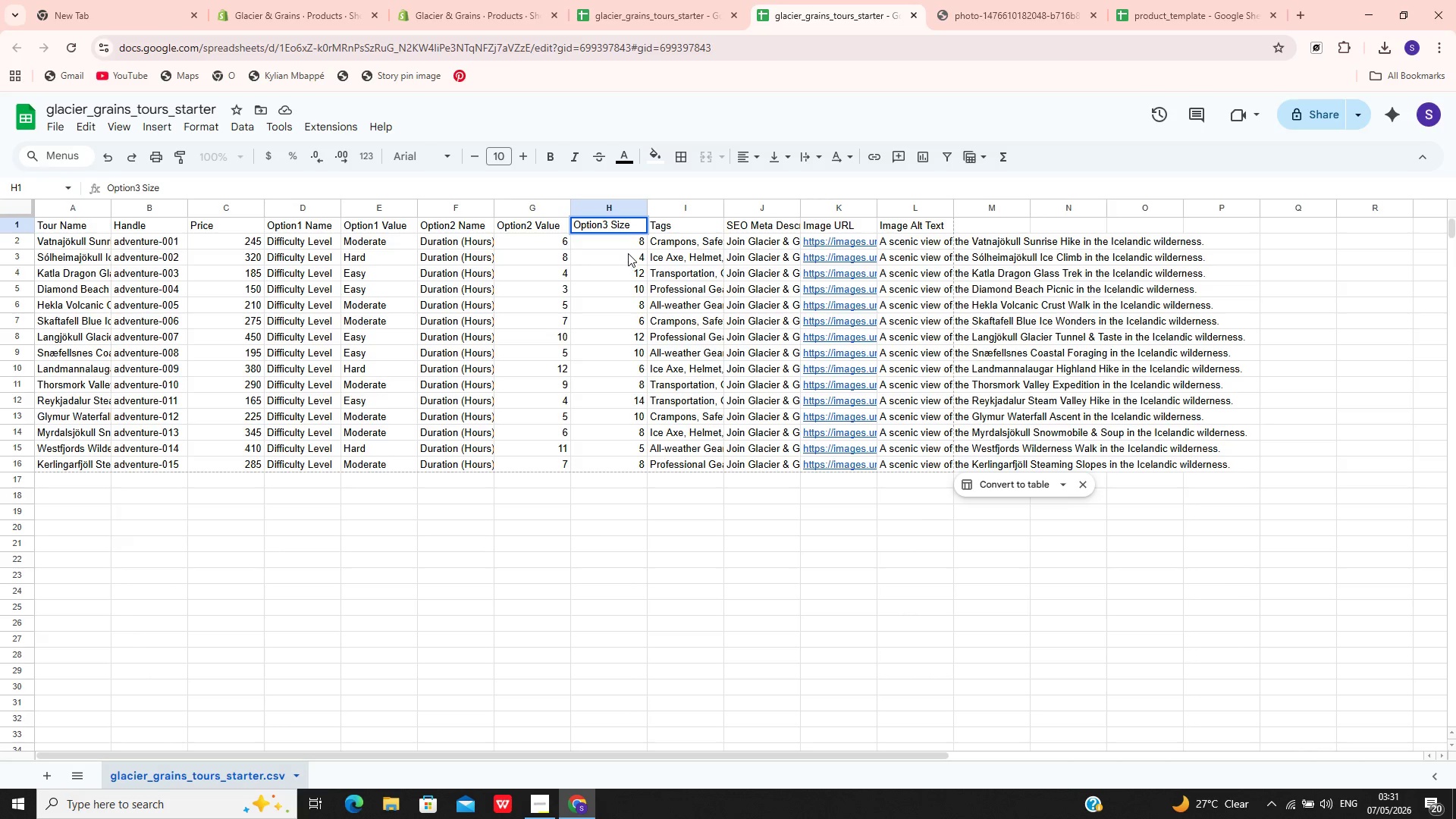 
key(Backspace)
key(Backspace)
key(Backspace)
key(Backspace)
type(Value)
 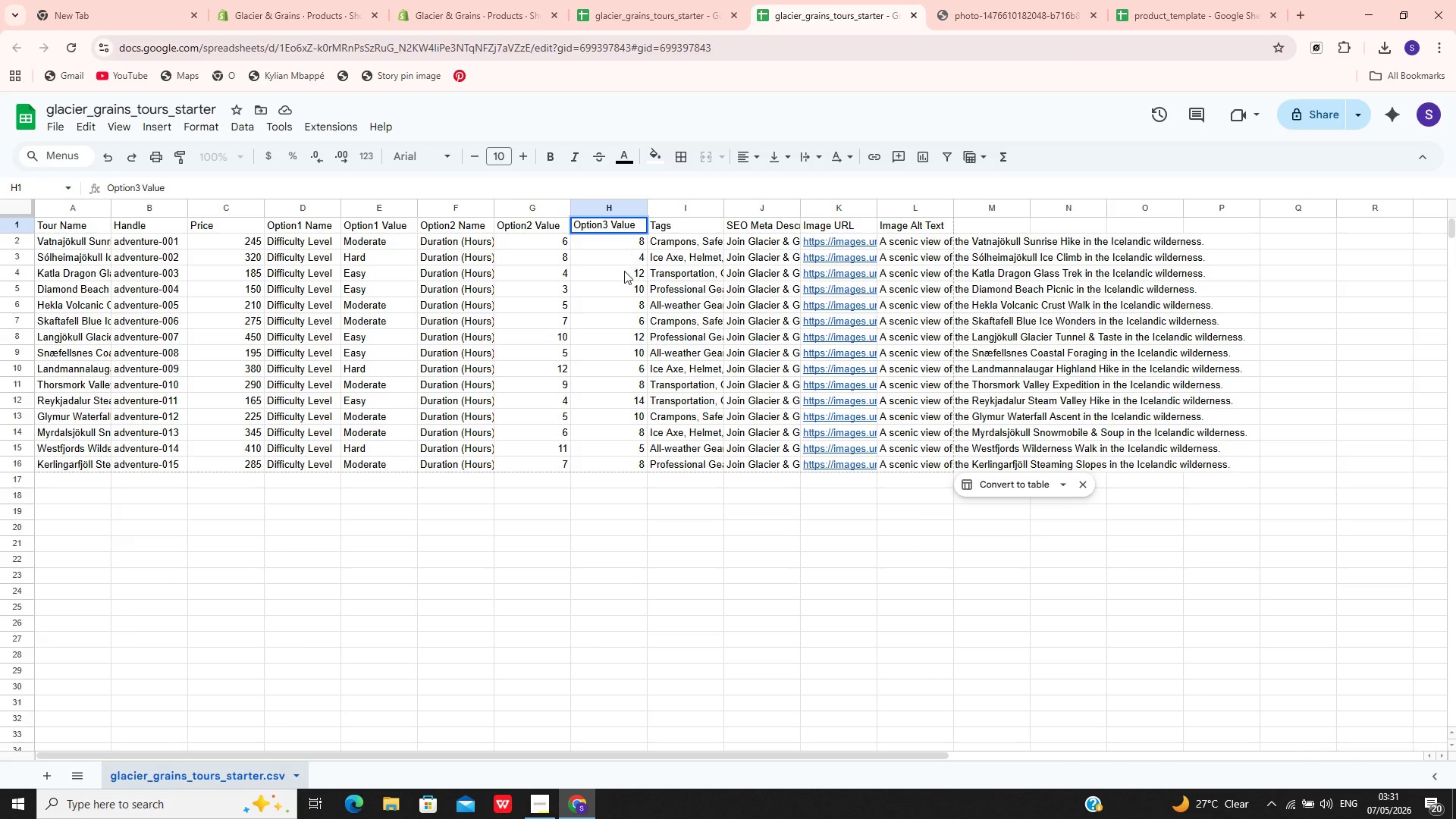 
left_click([620, 275])
 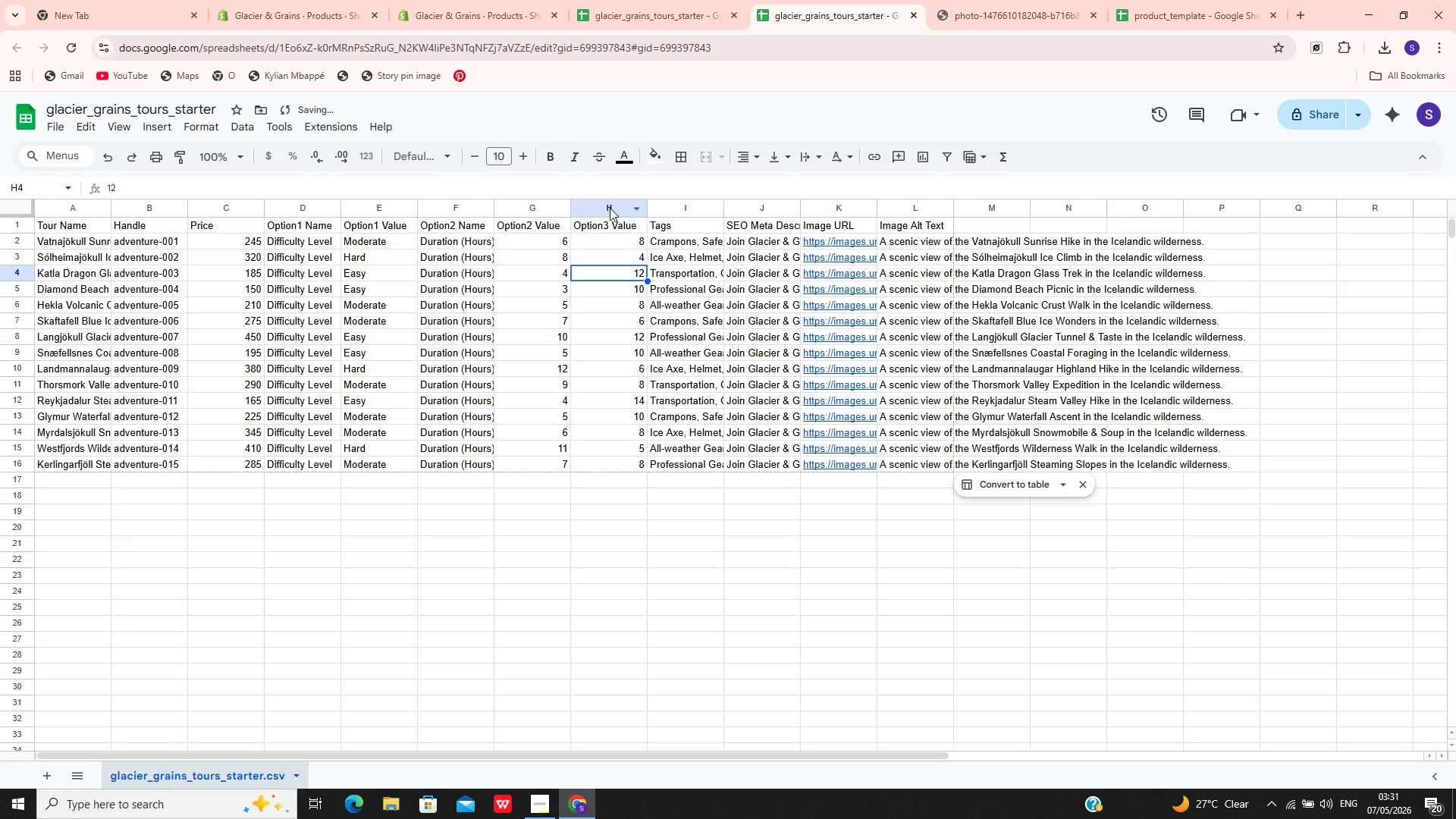 
left_click([611, 206])
 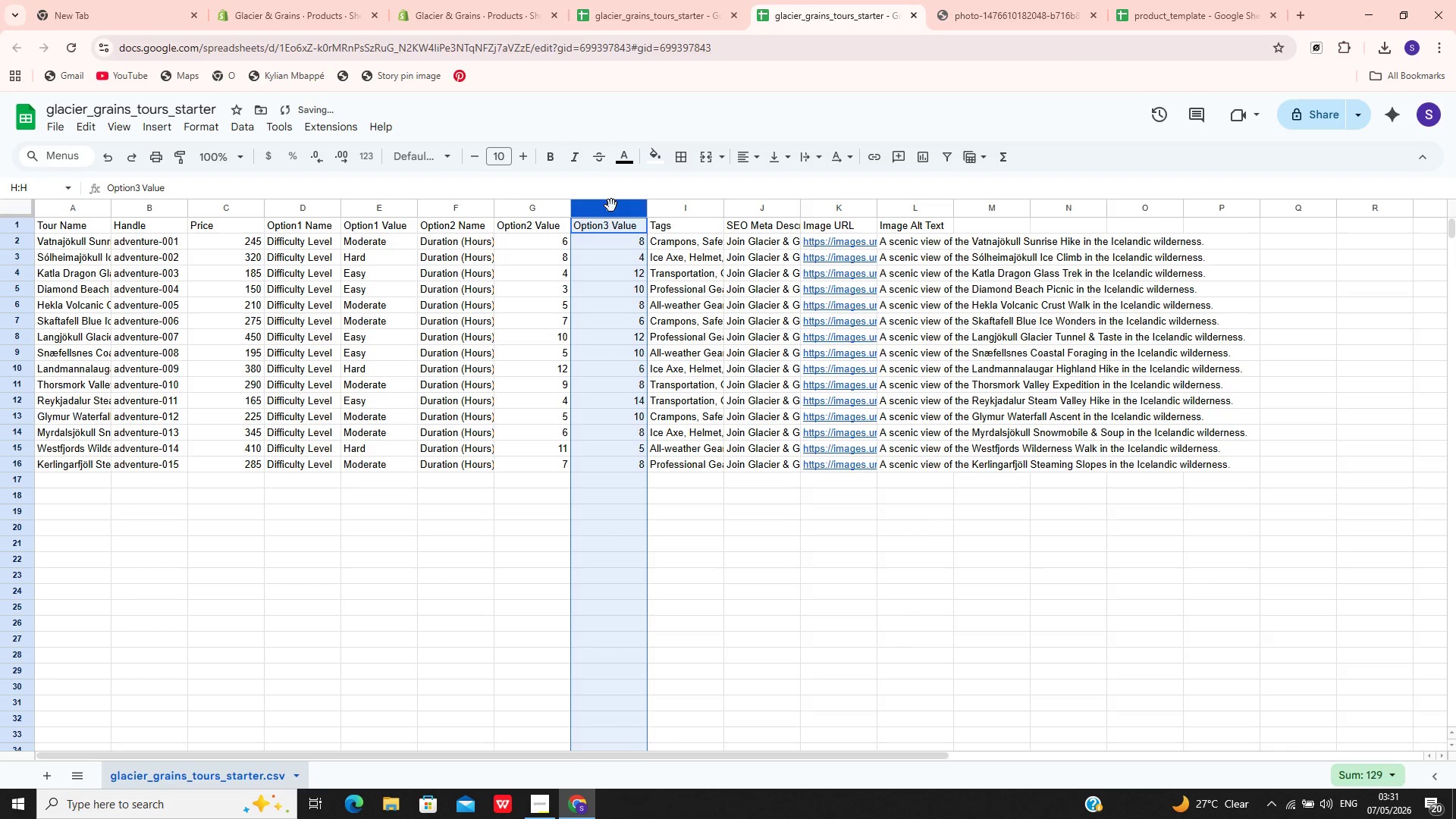 
right_click([611, 206])
 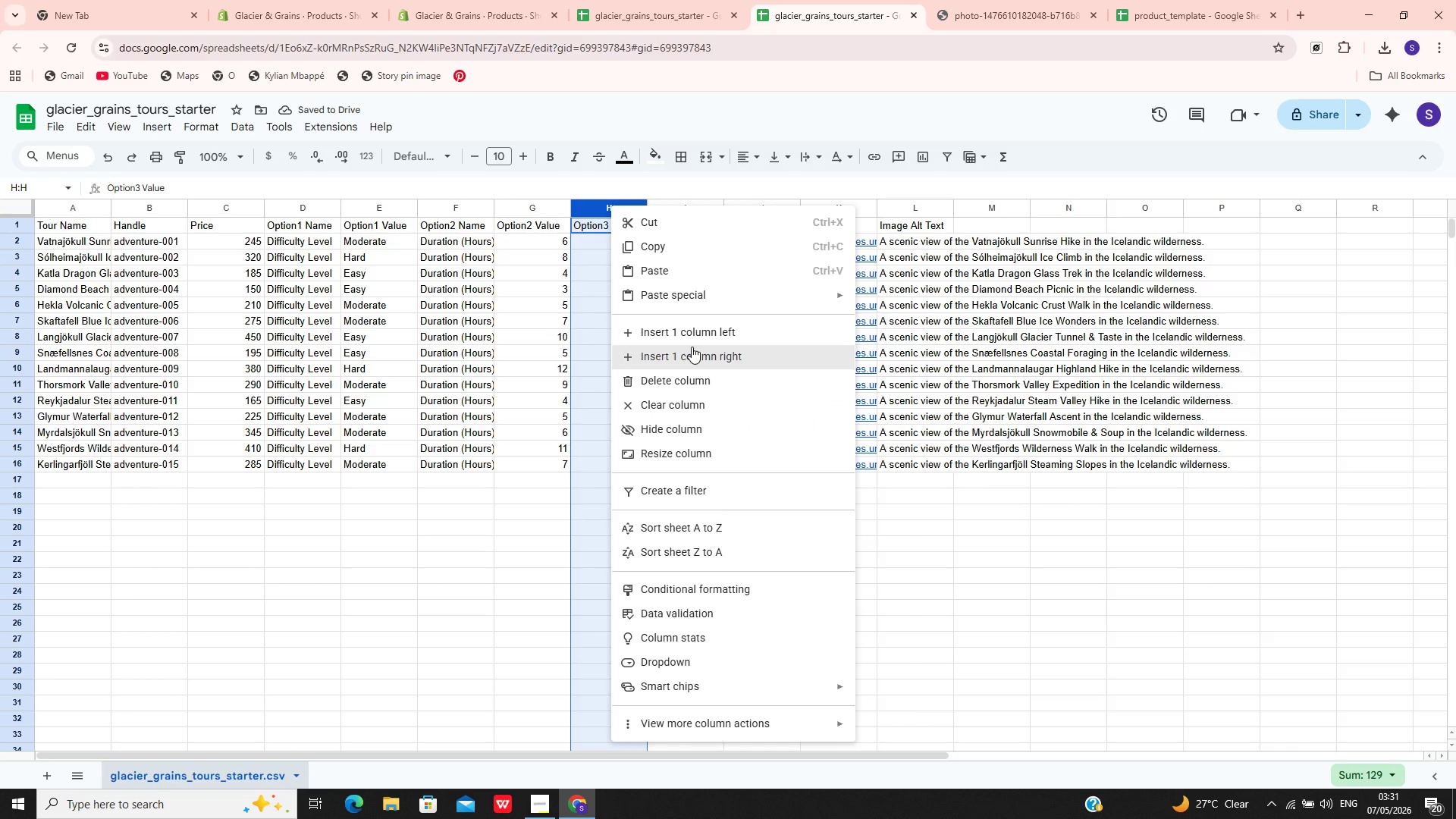 
left_click([704, 329])
 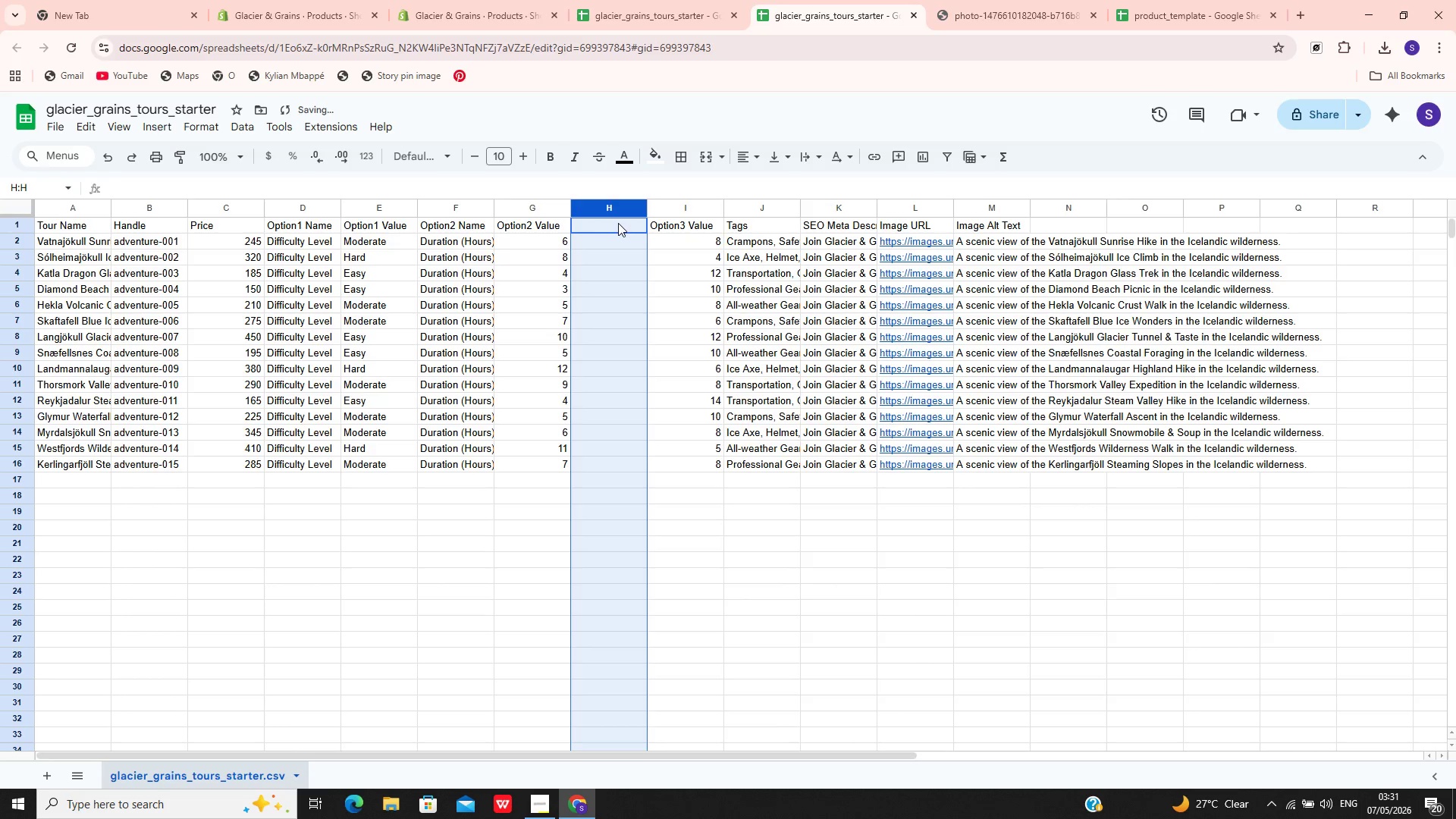 
double_click([622, 223])
 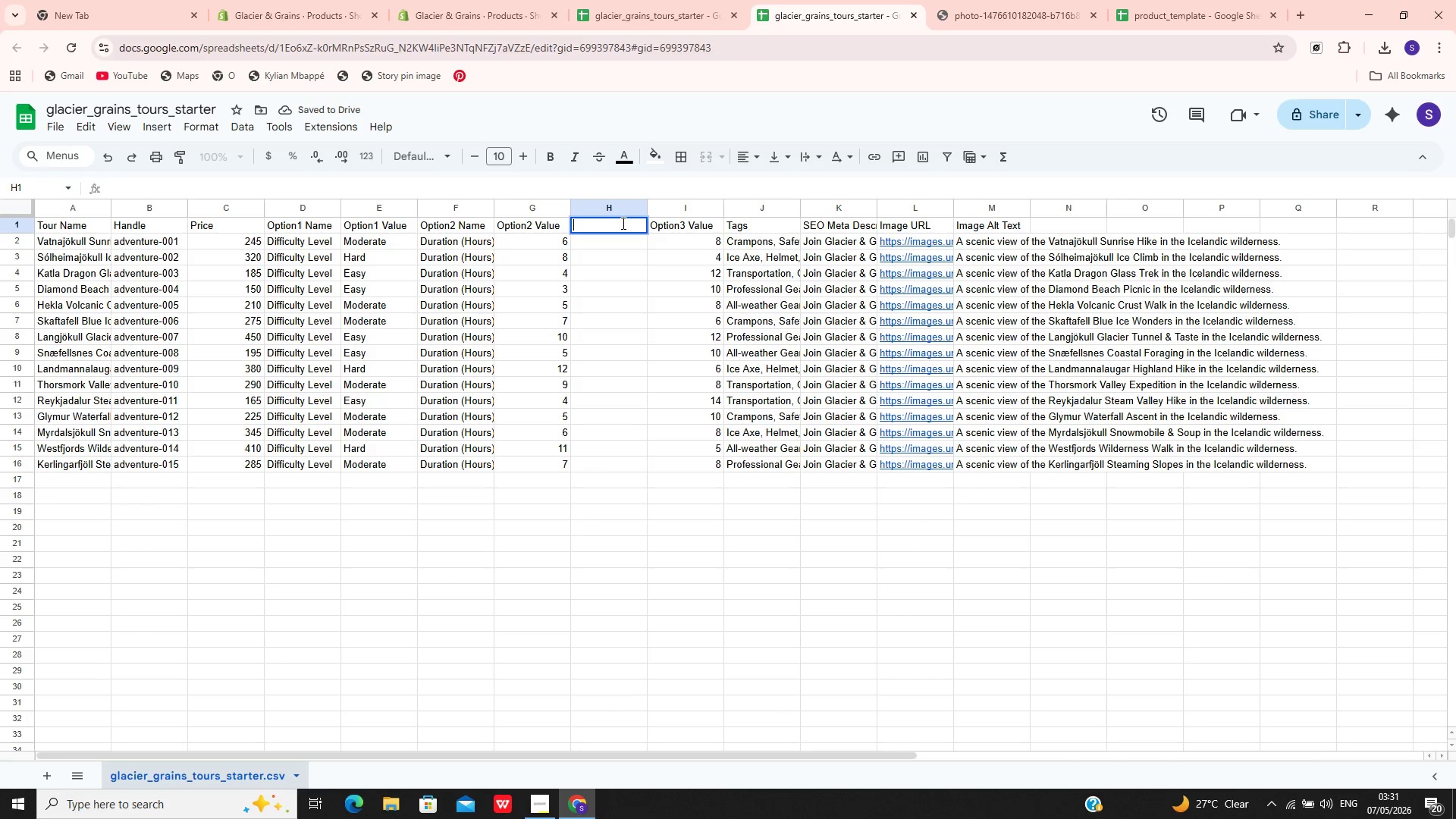 
type(Option)
 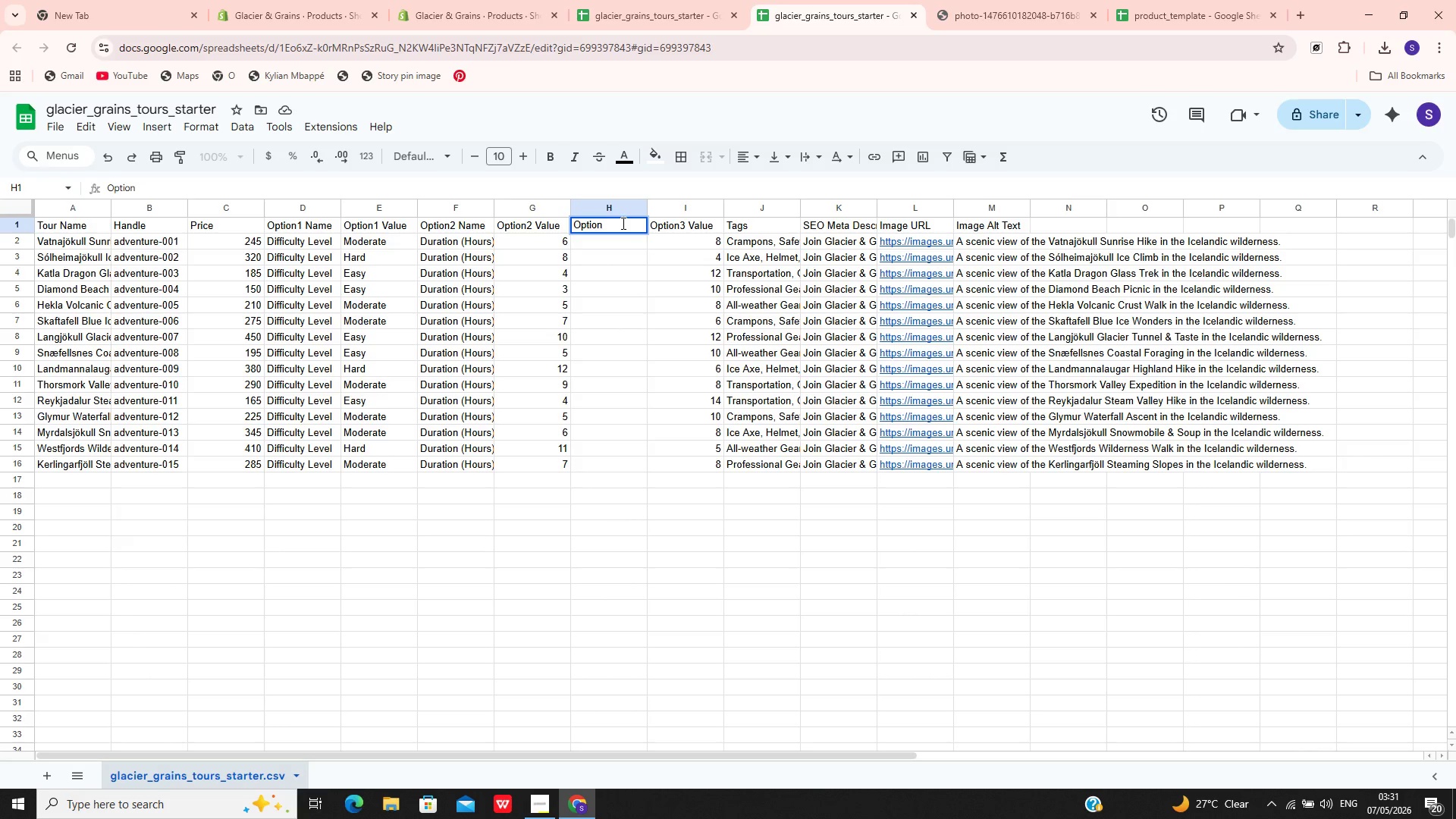 
type(3 Name)
 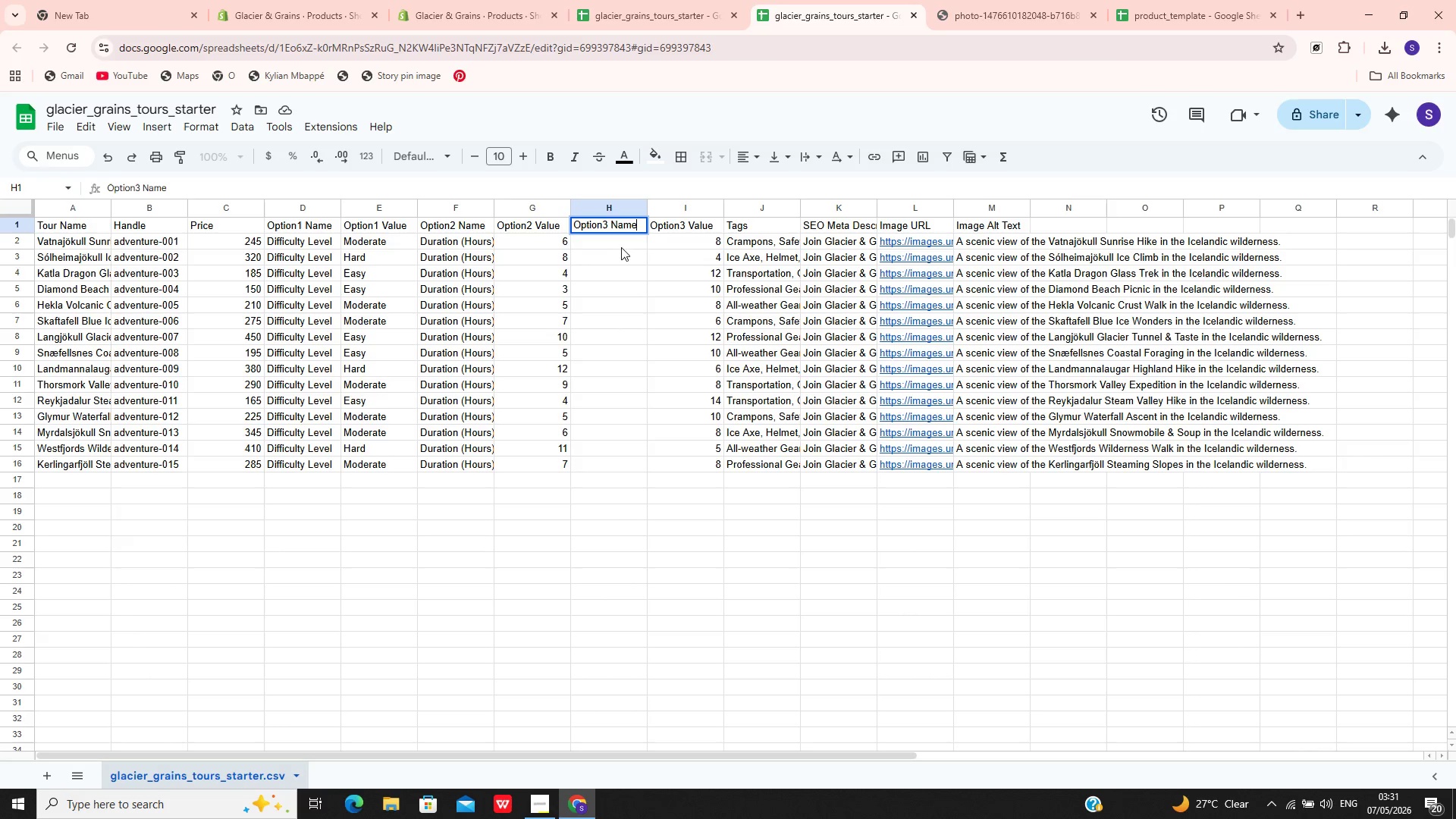 
double_click([623, 242])
 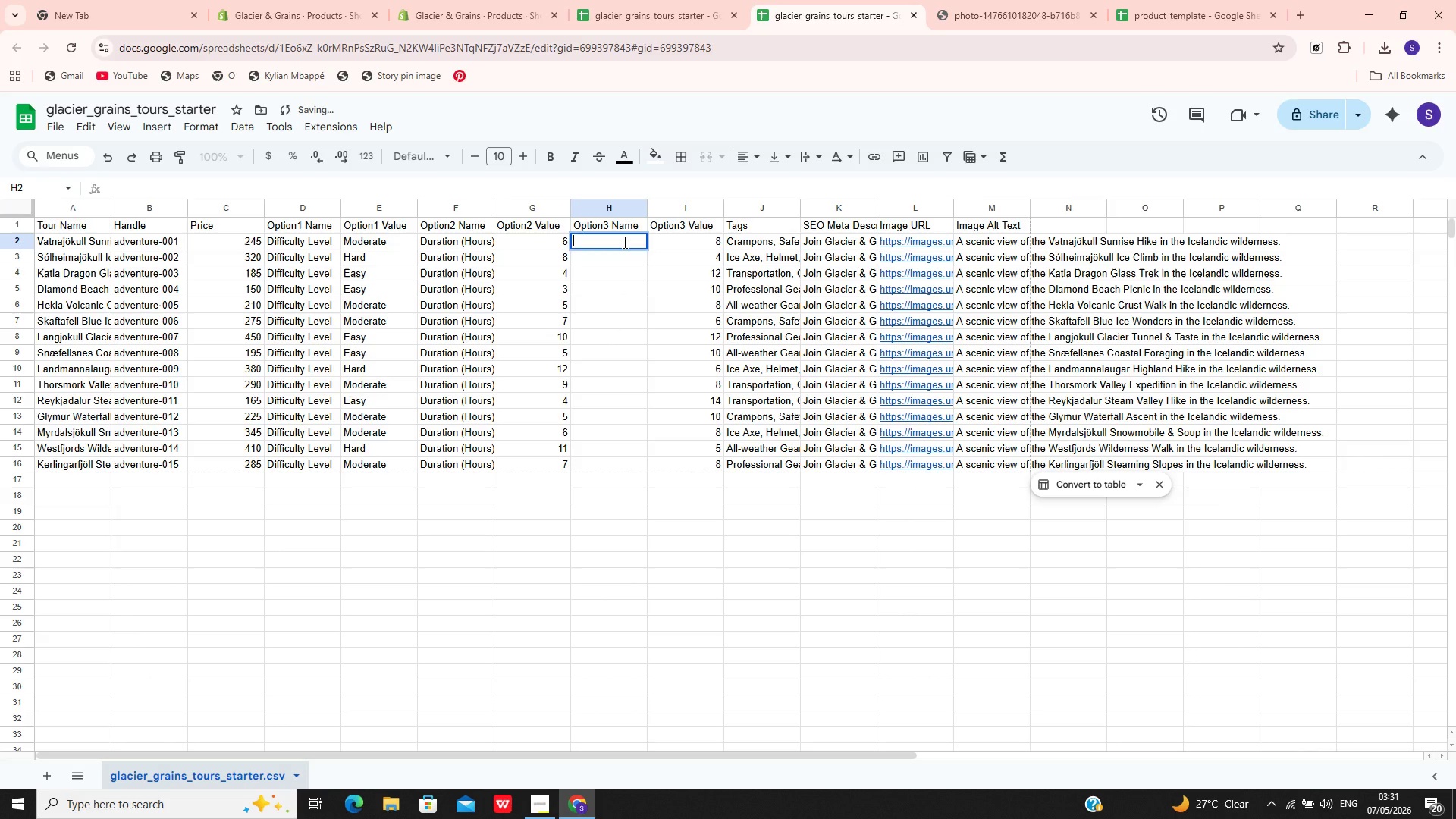 
hold_key(key=ControlLeft, duration=0.86)
 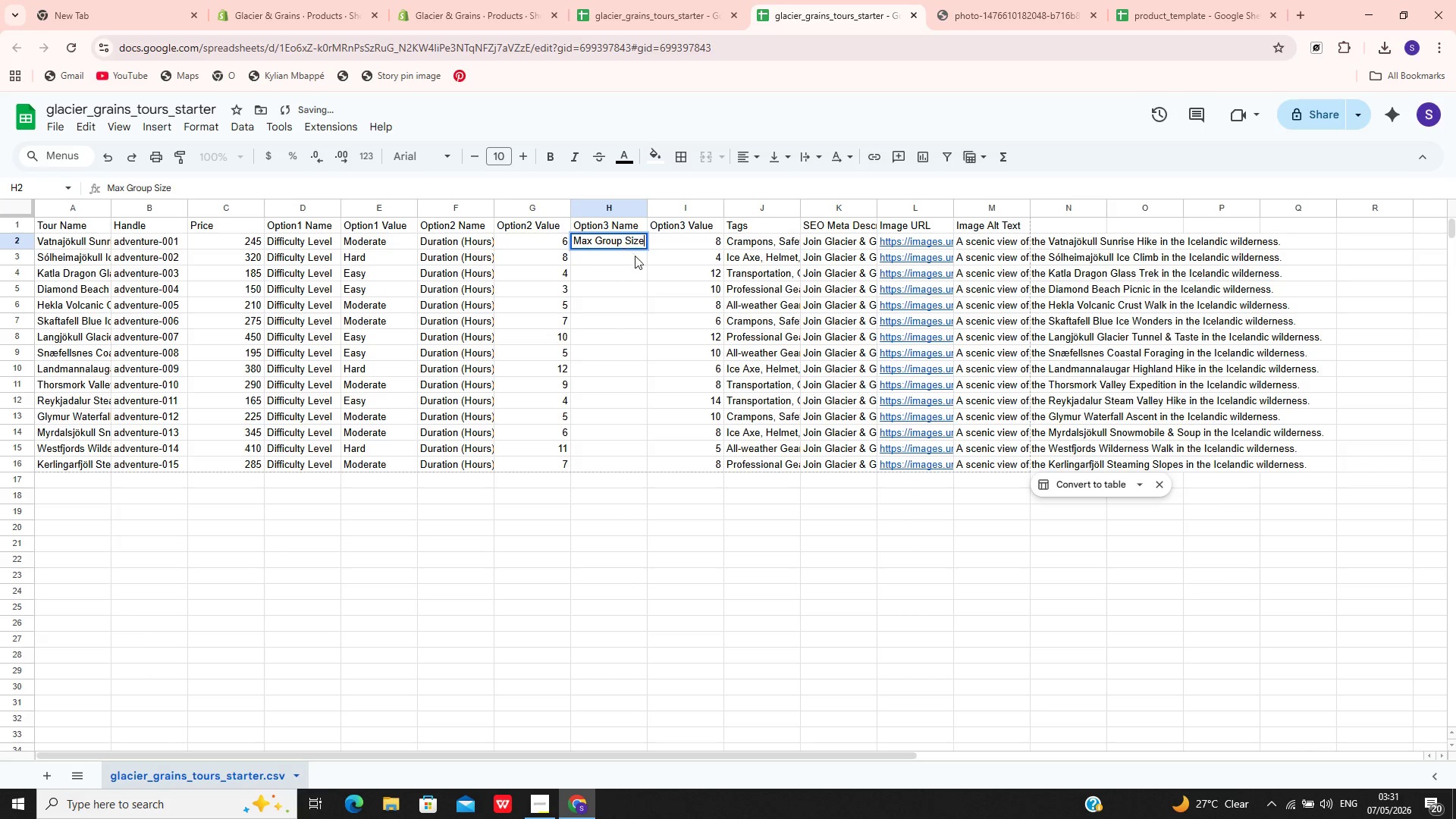 
key(V)
 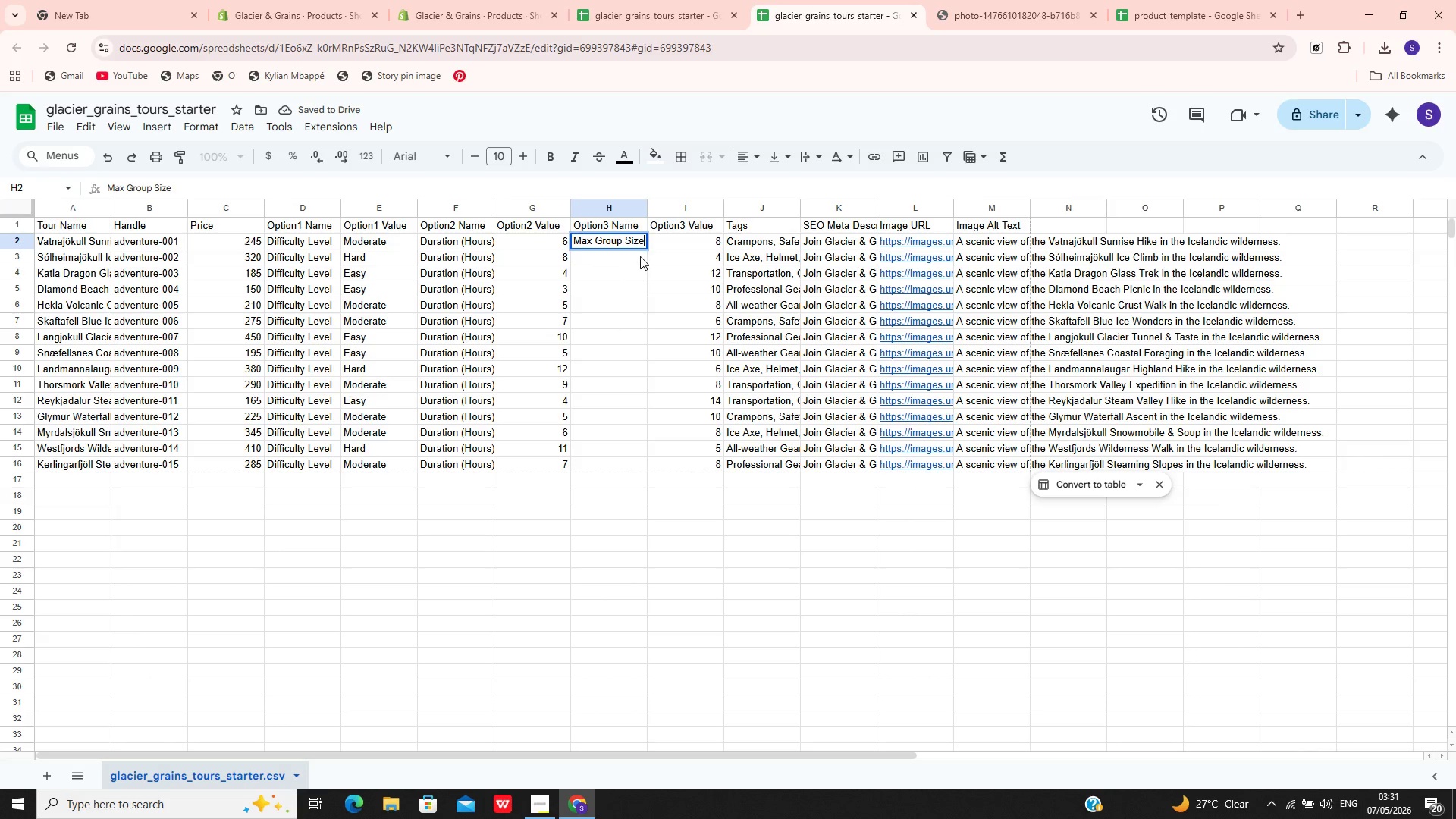 
left_click([648, 256])
 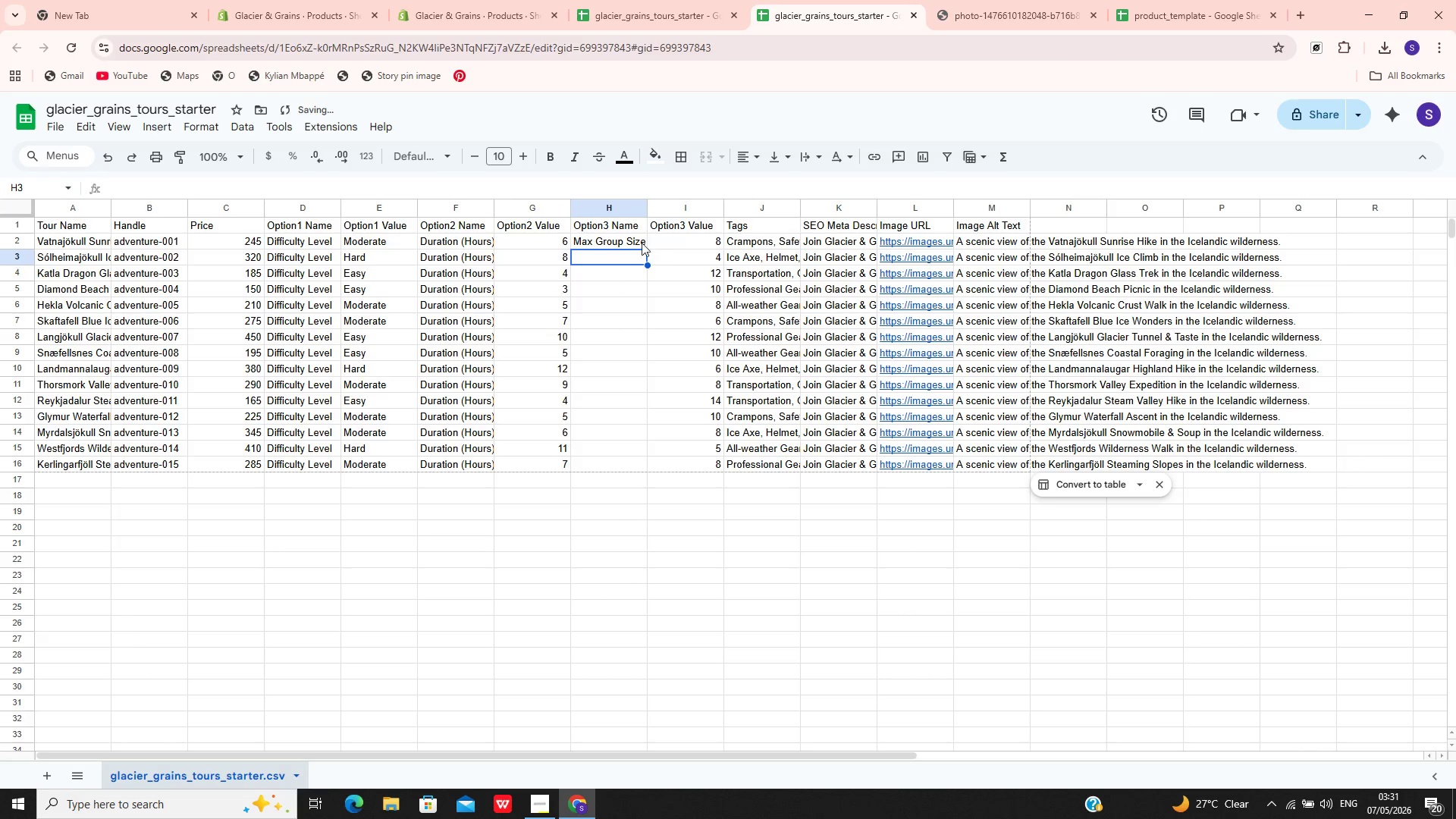 
left_click([642, 243])
 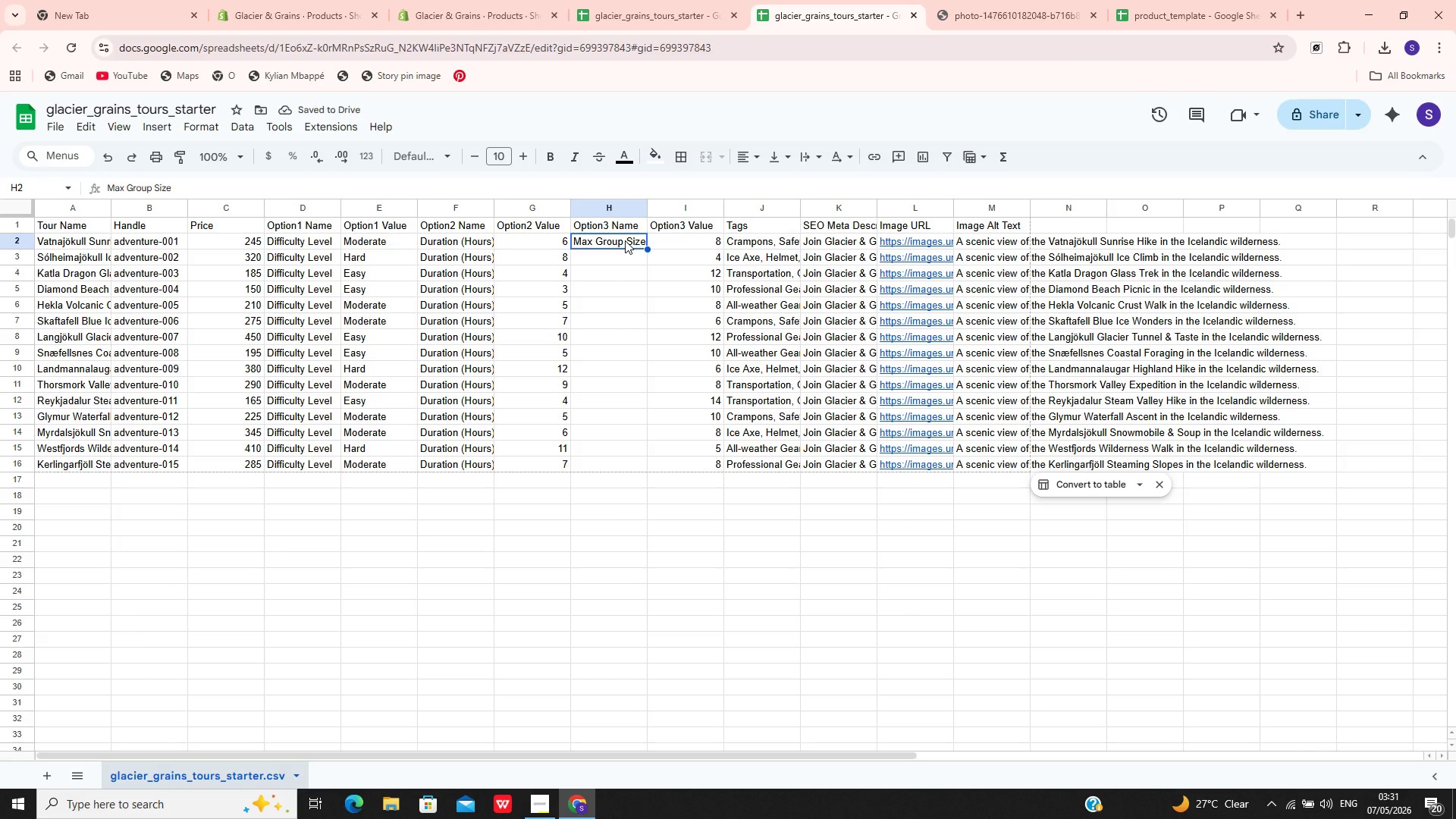 
double_click([625, 240])
 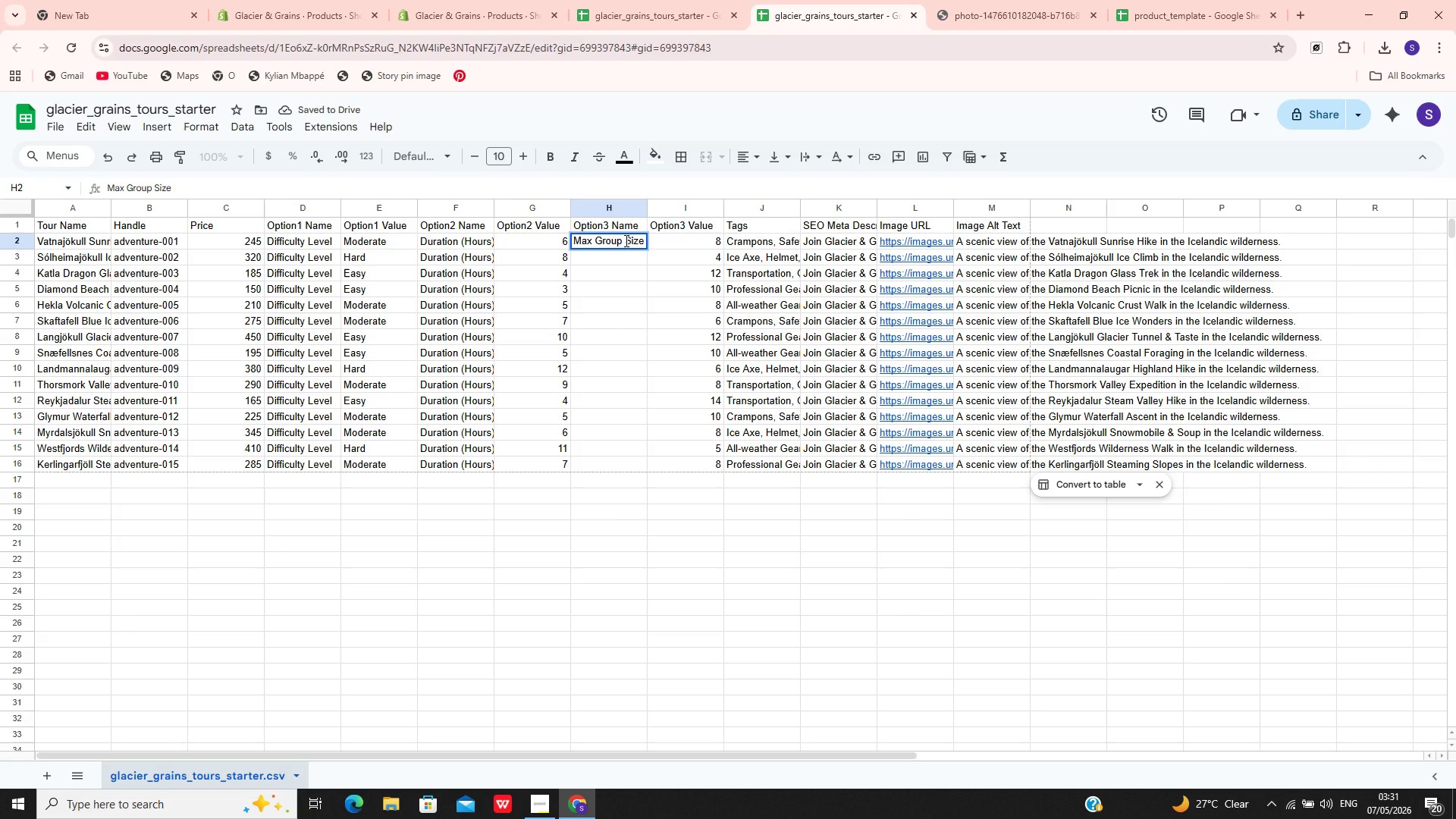 
hold_key(key=Backspace, duration=0.75)
 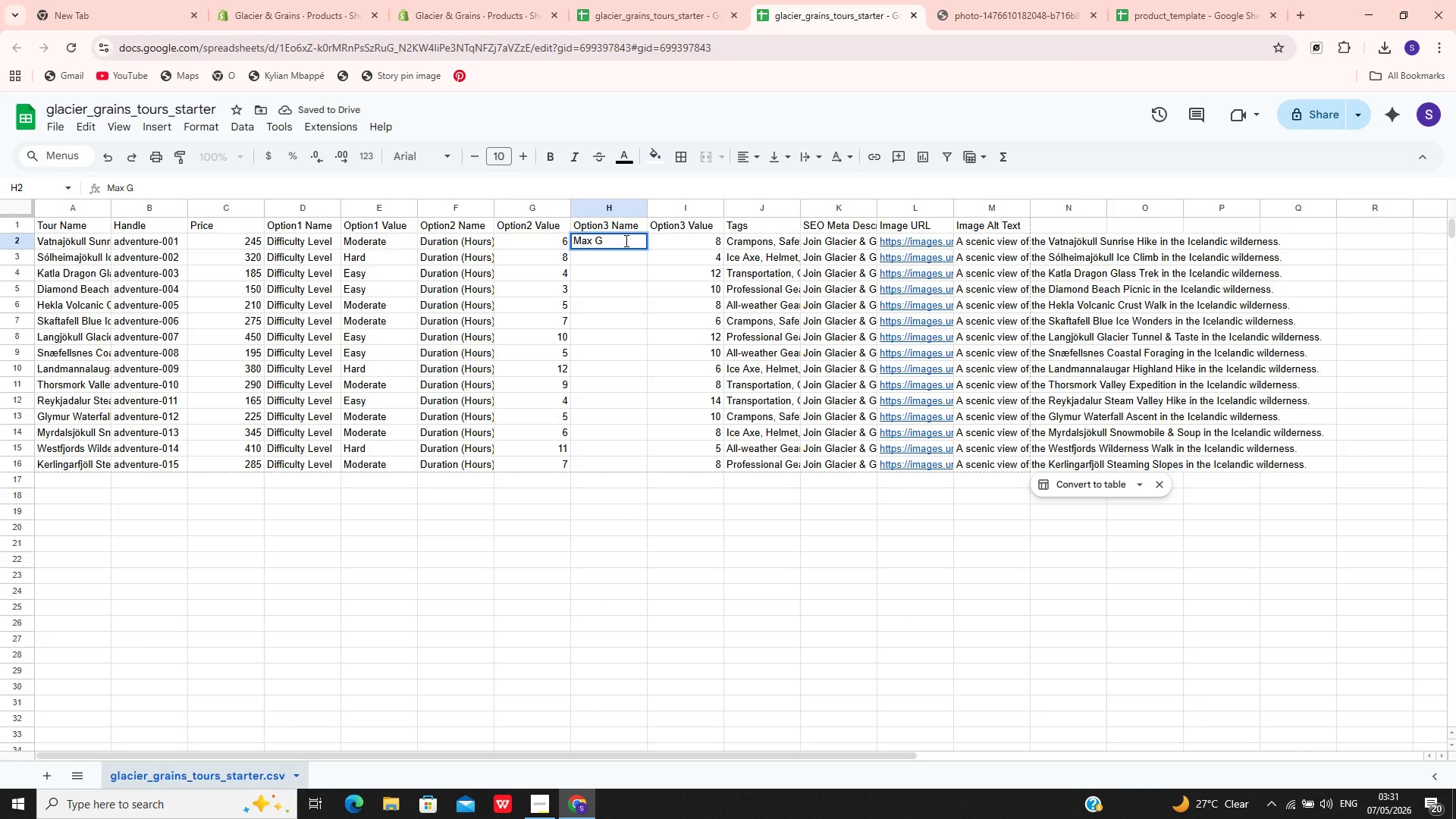 
key(Backspace)
key(Backspace)
key(Backspace)
key(Backspace)
key(Backspace)
type(Size)
 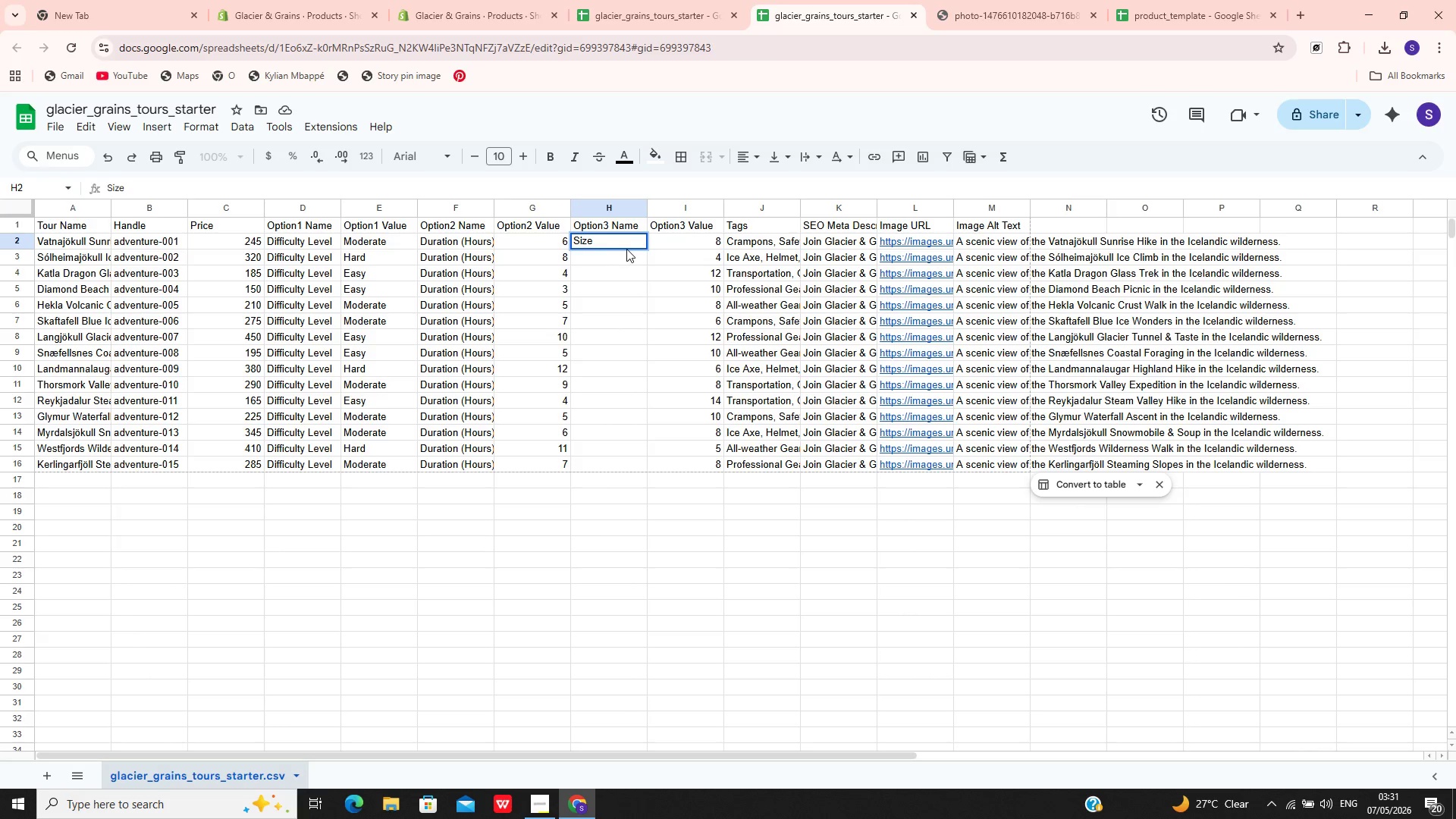 
left_click([626, 250])
 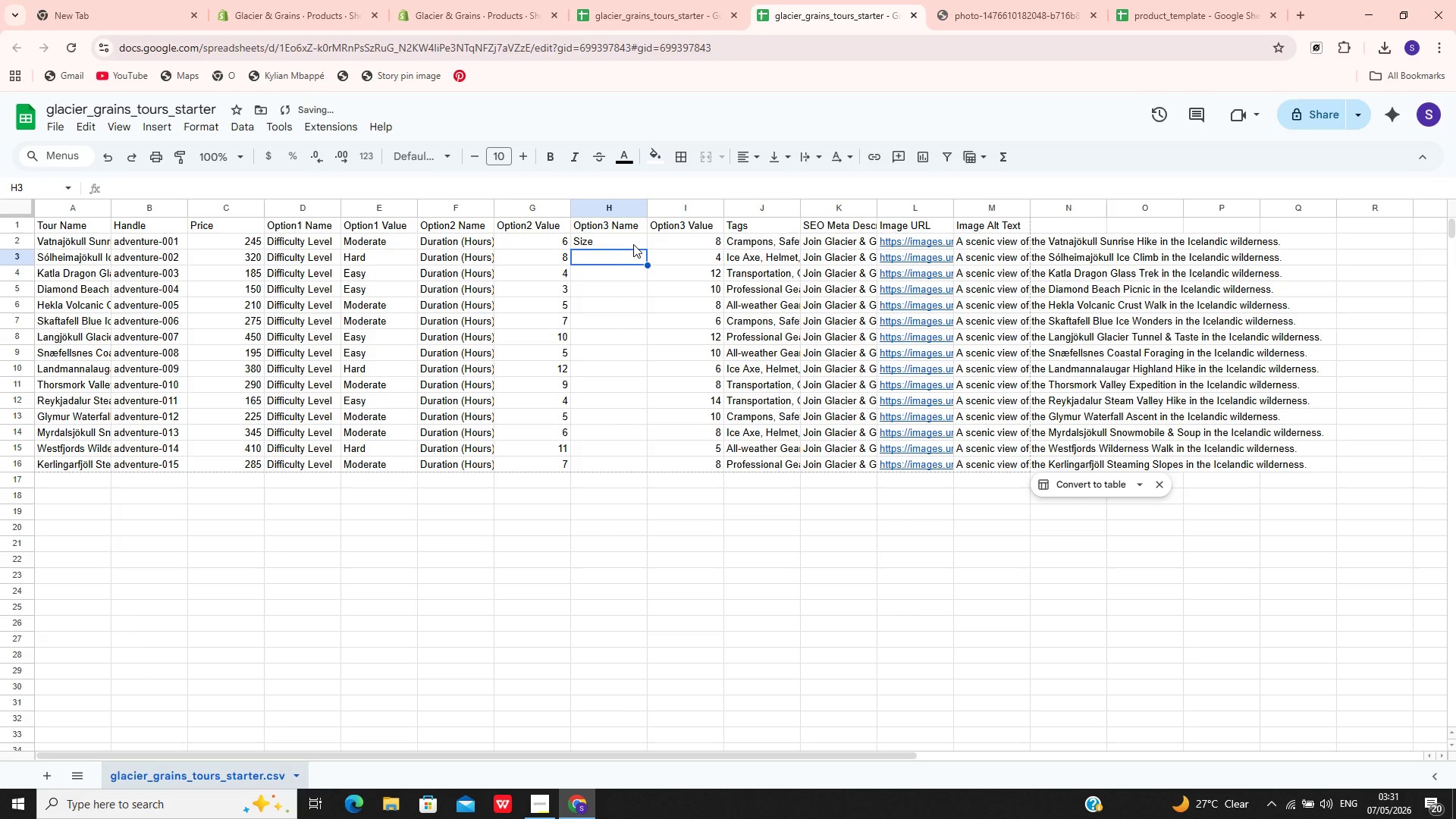 
left_click([635, 242])
 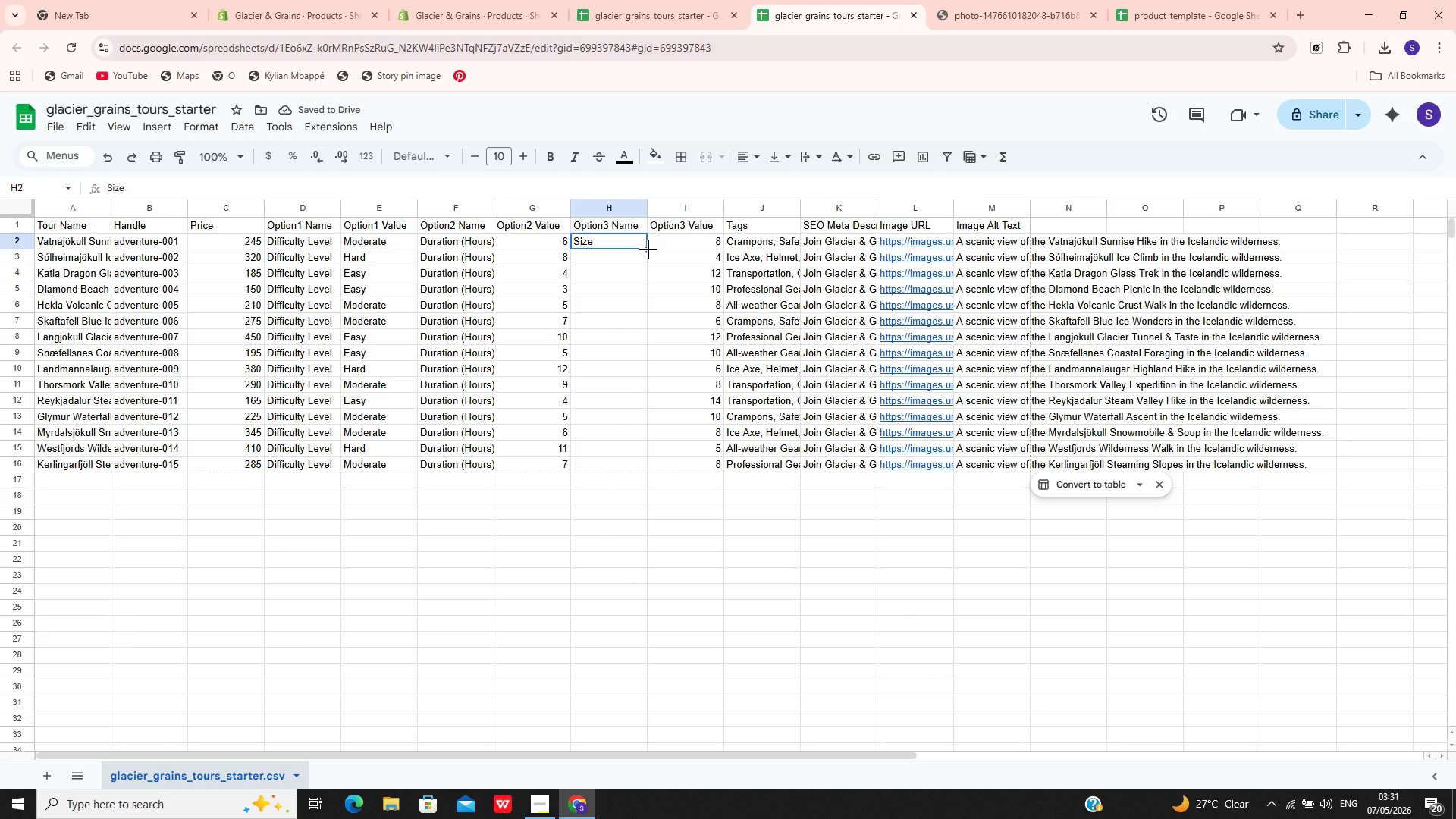 
left_click_drag(start_coordinate=[648, 249], to_coordinate=[645, 472])
 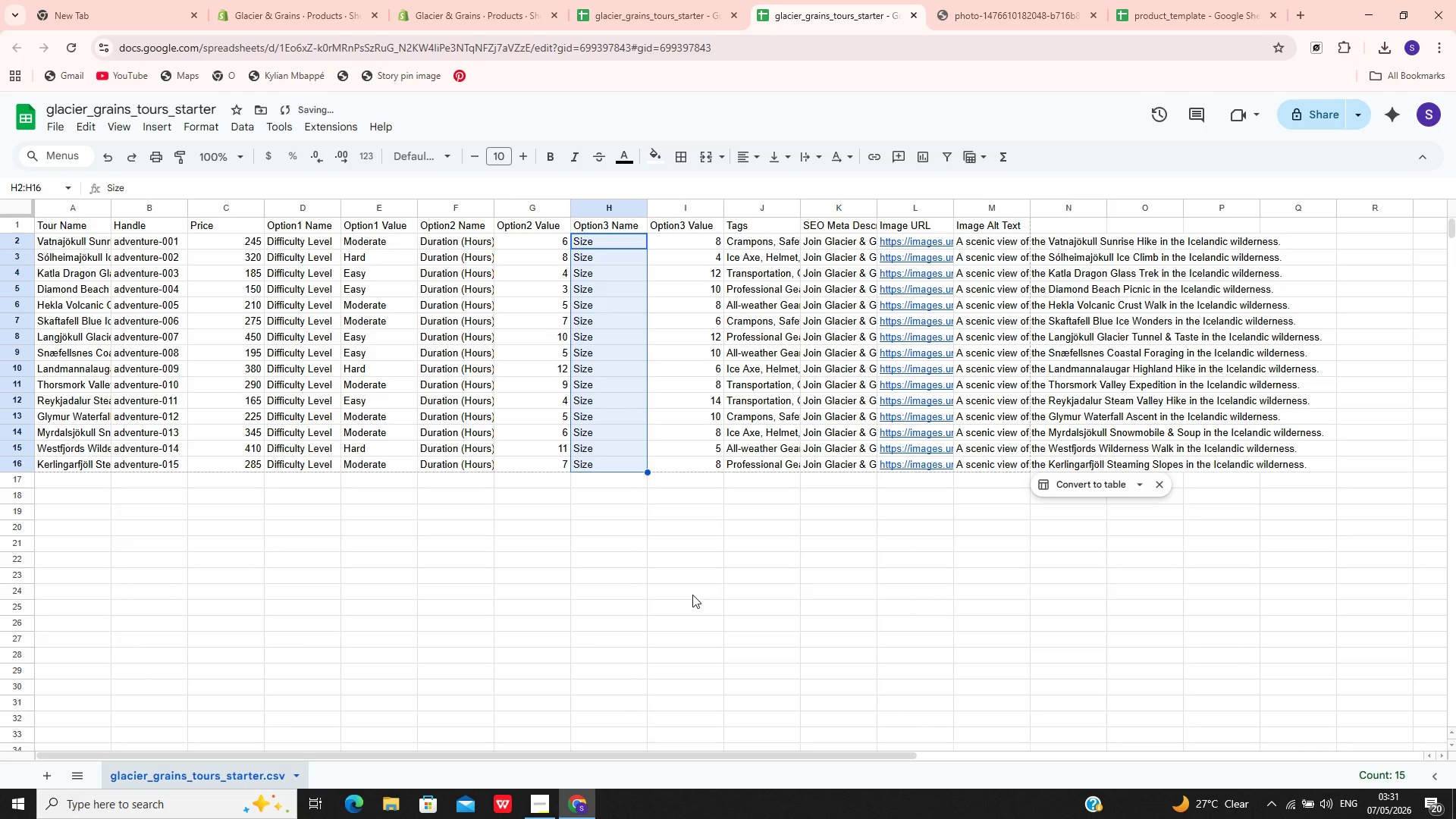 
left_click([692, 595])
 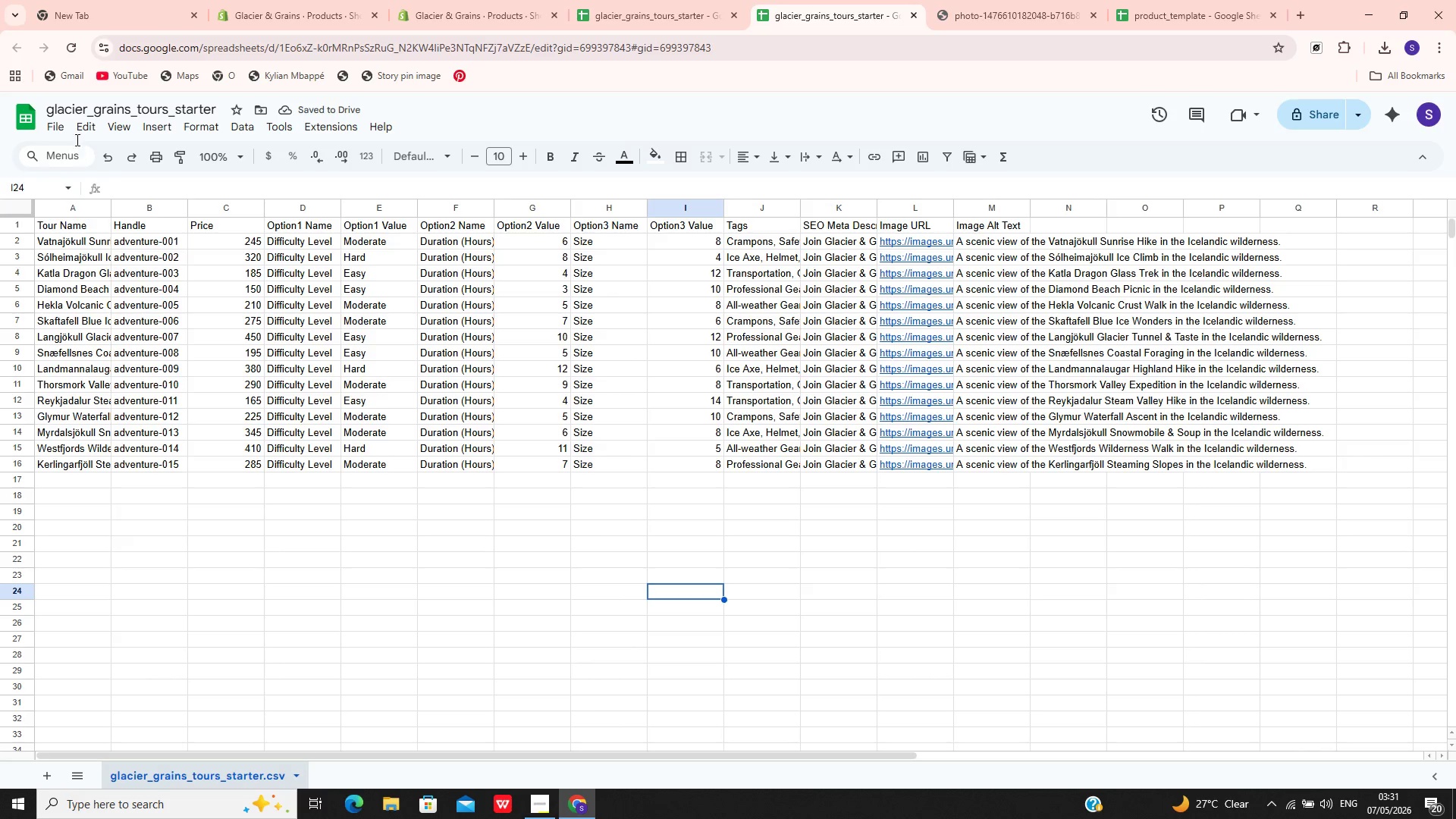 
wait(5.66)
 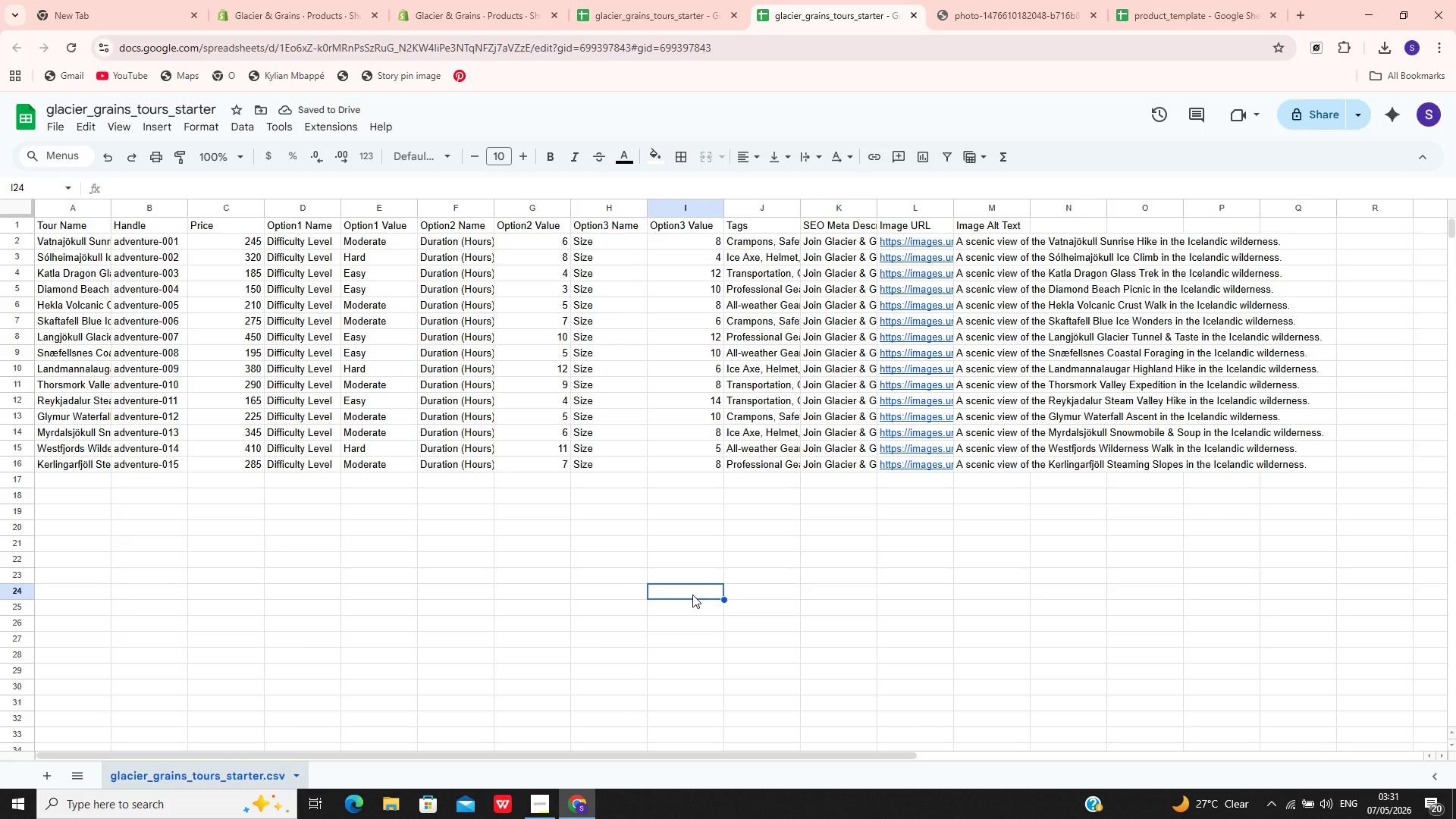 
left_click([64, 123])
 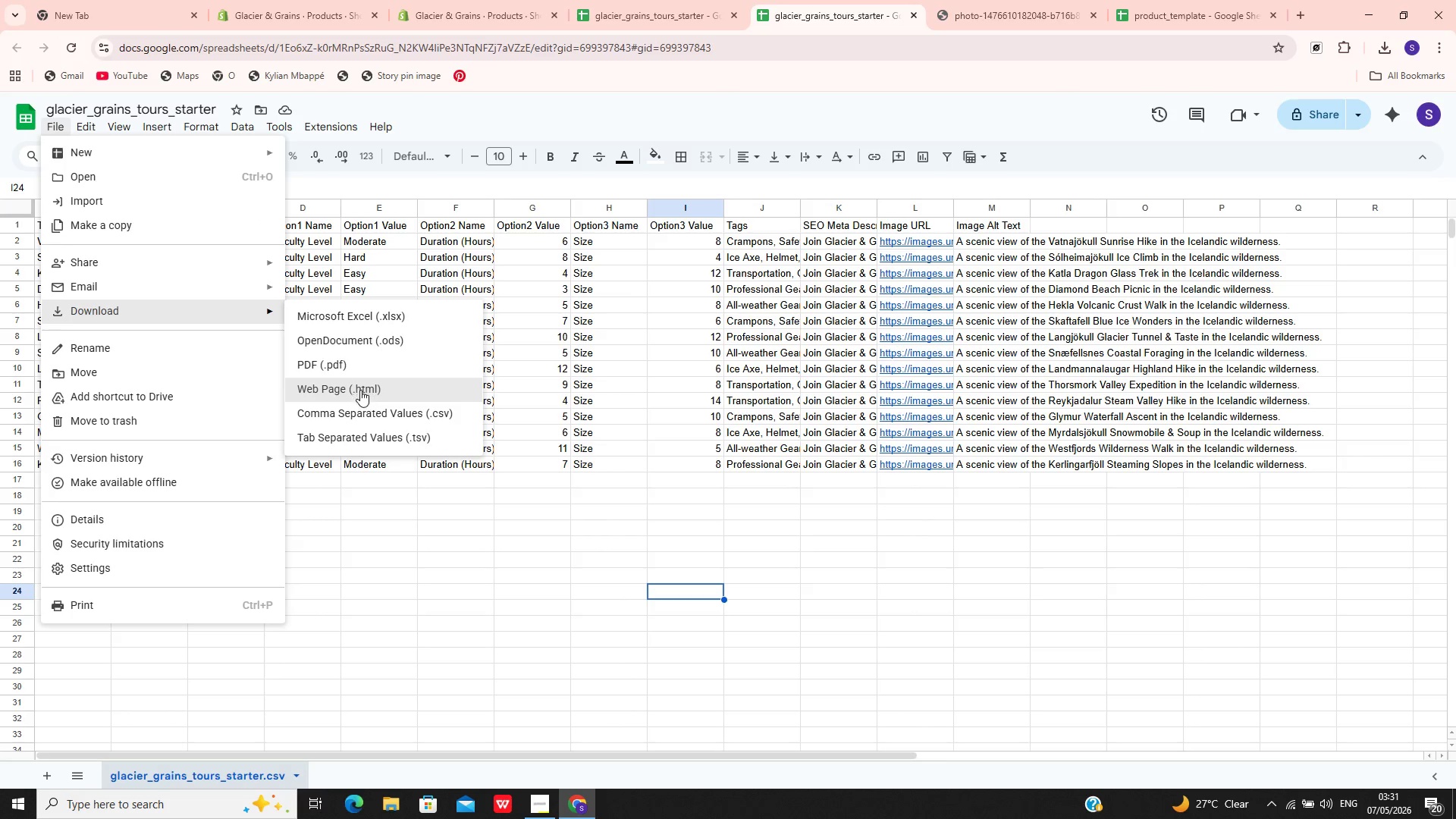 
left_click([360, 410])
 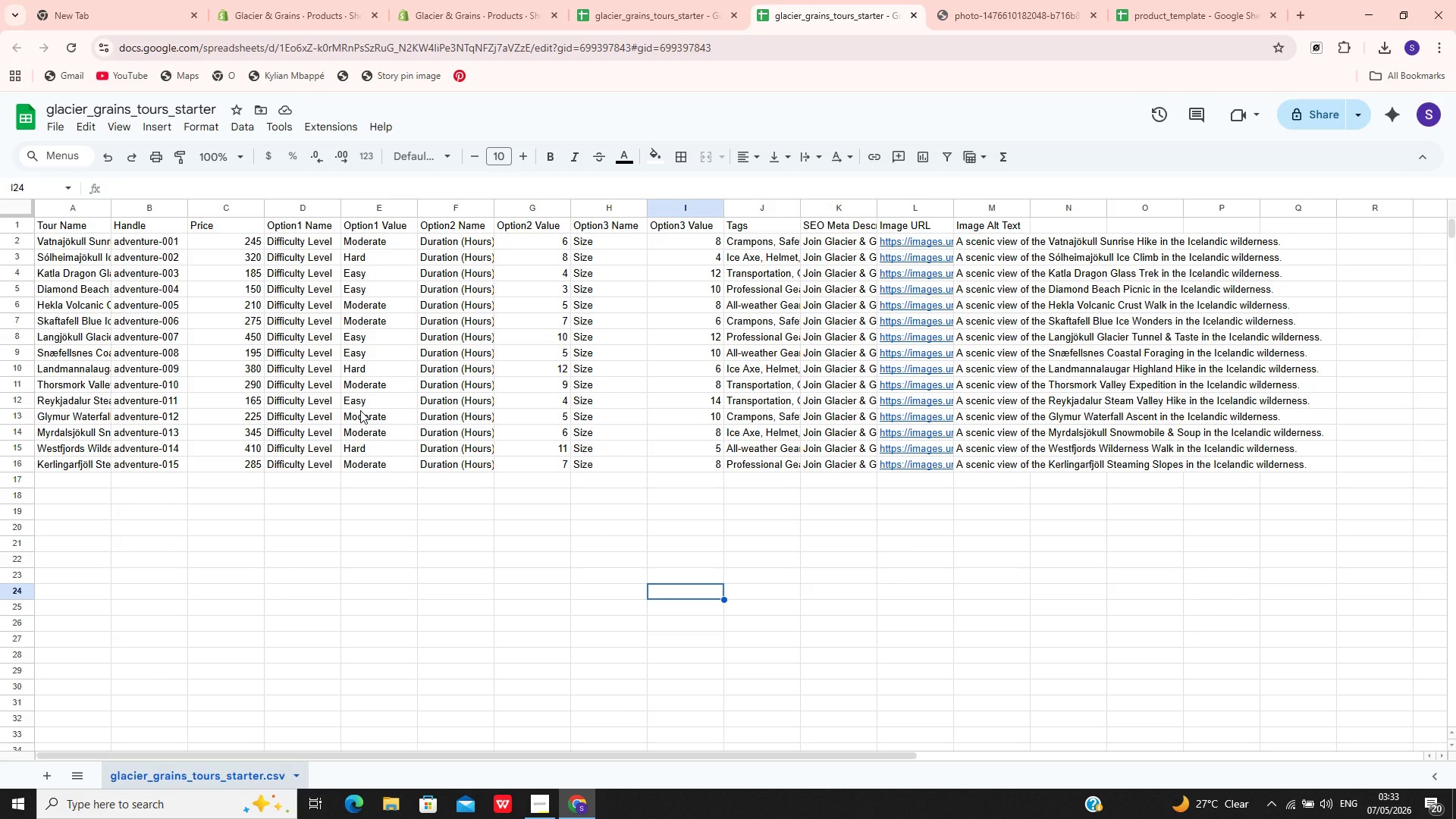 
wait(87.36)
 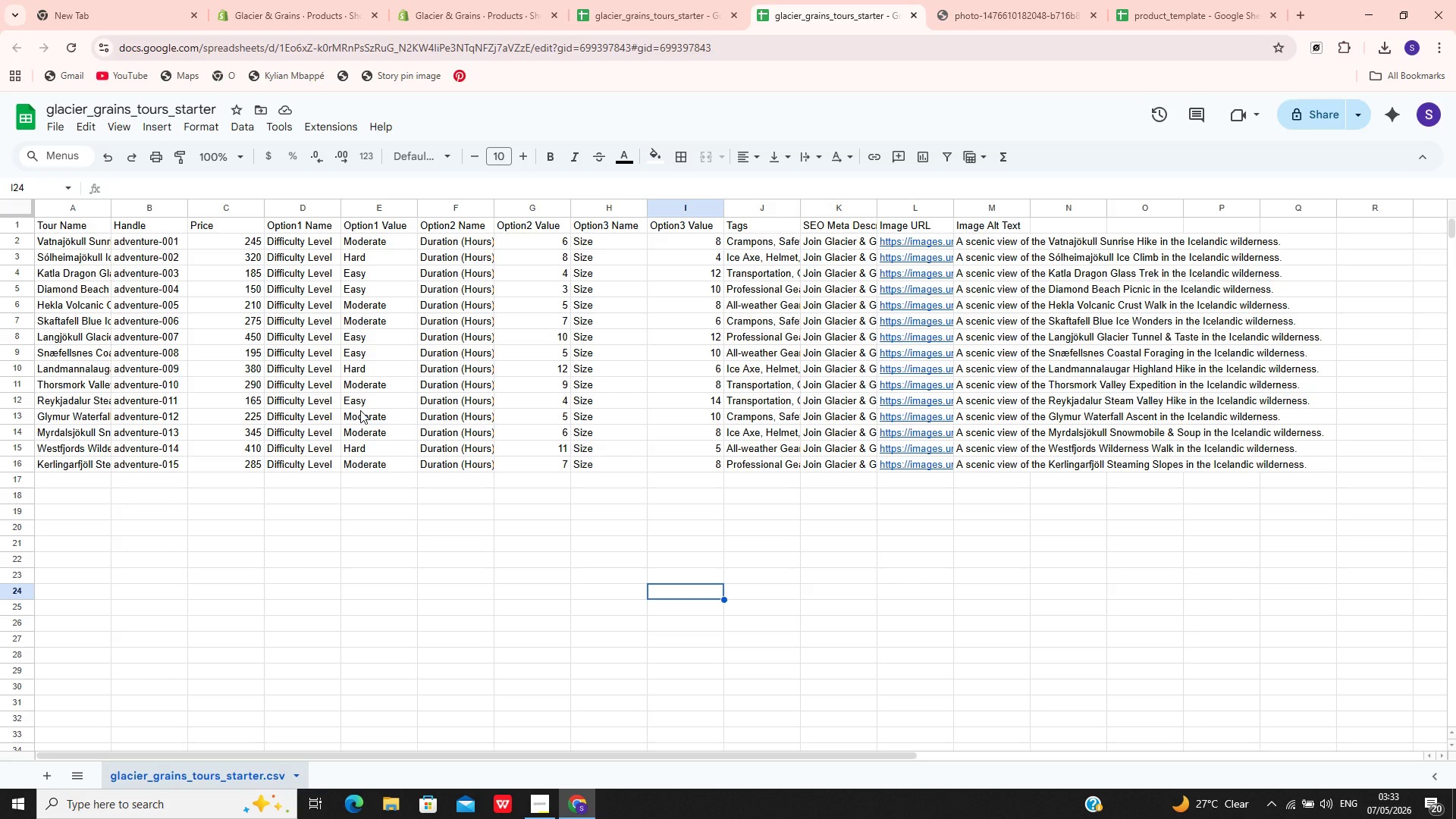 
left_click([479, 0])
 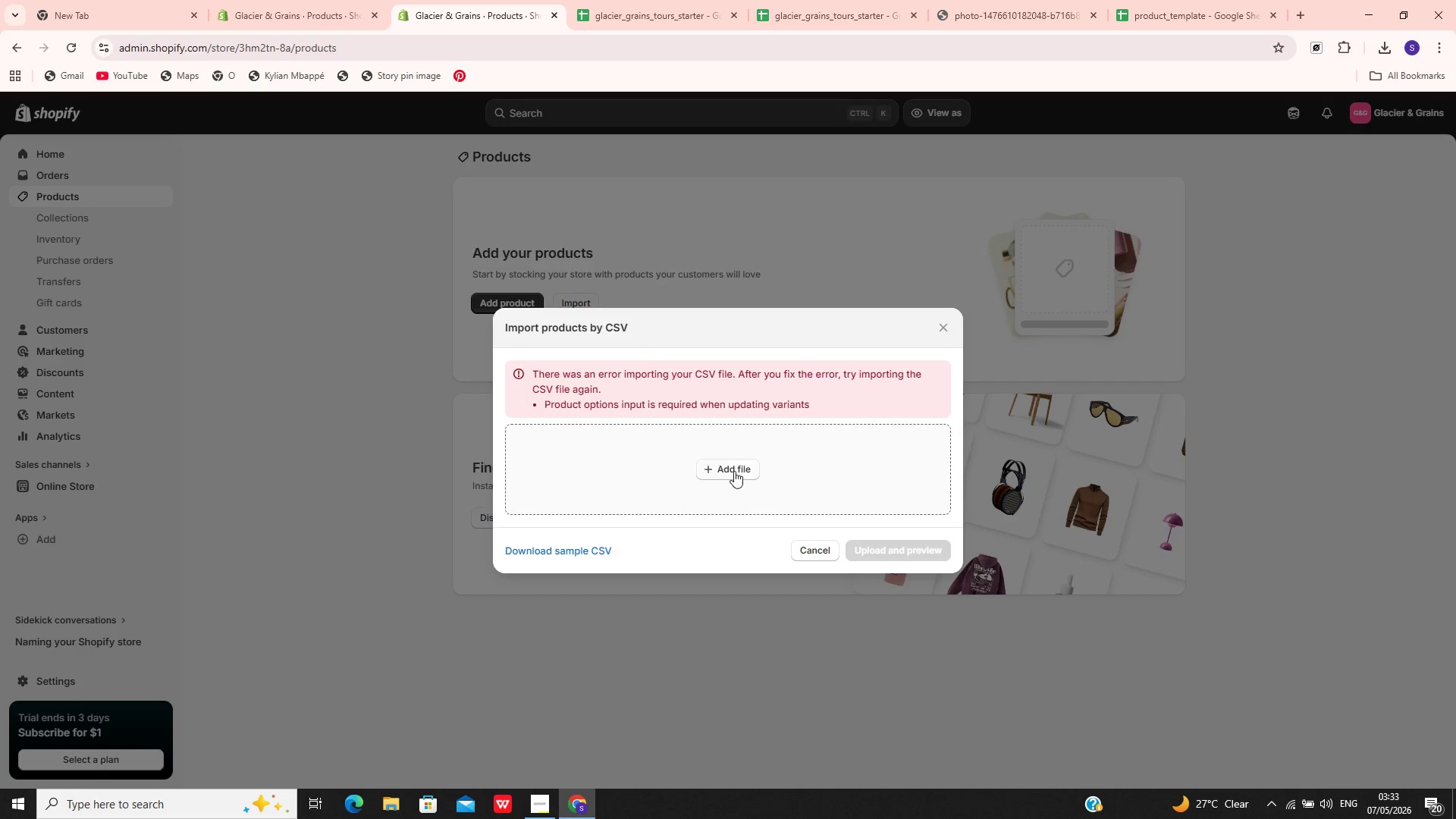 
left_click([731, 457])
 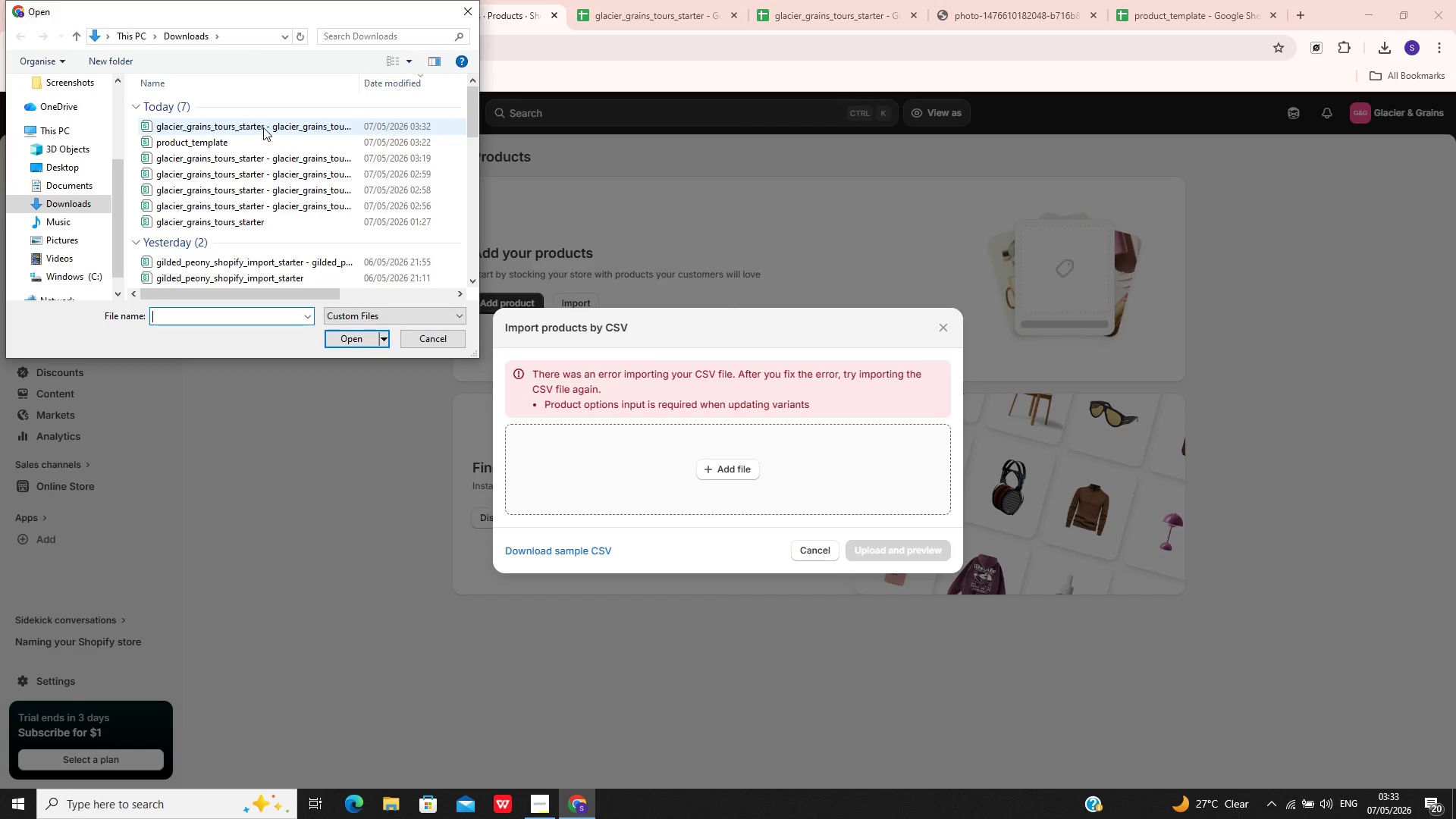 
left_click([263, 127])
 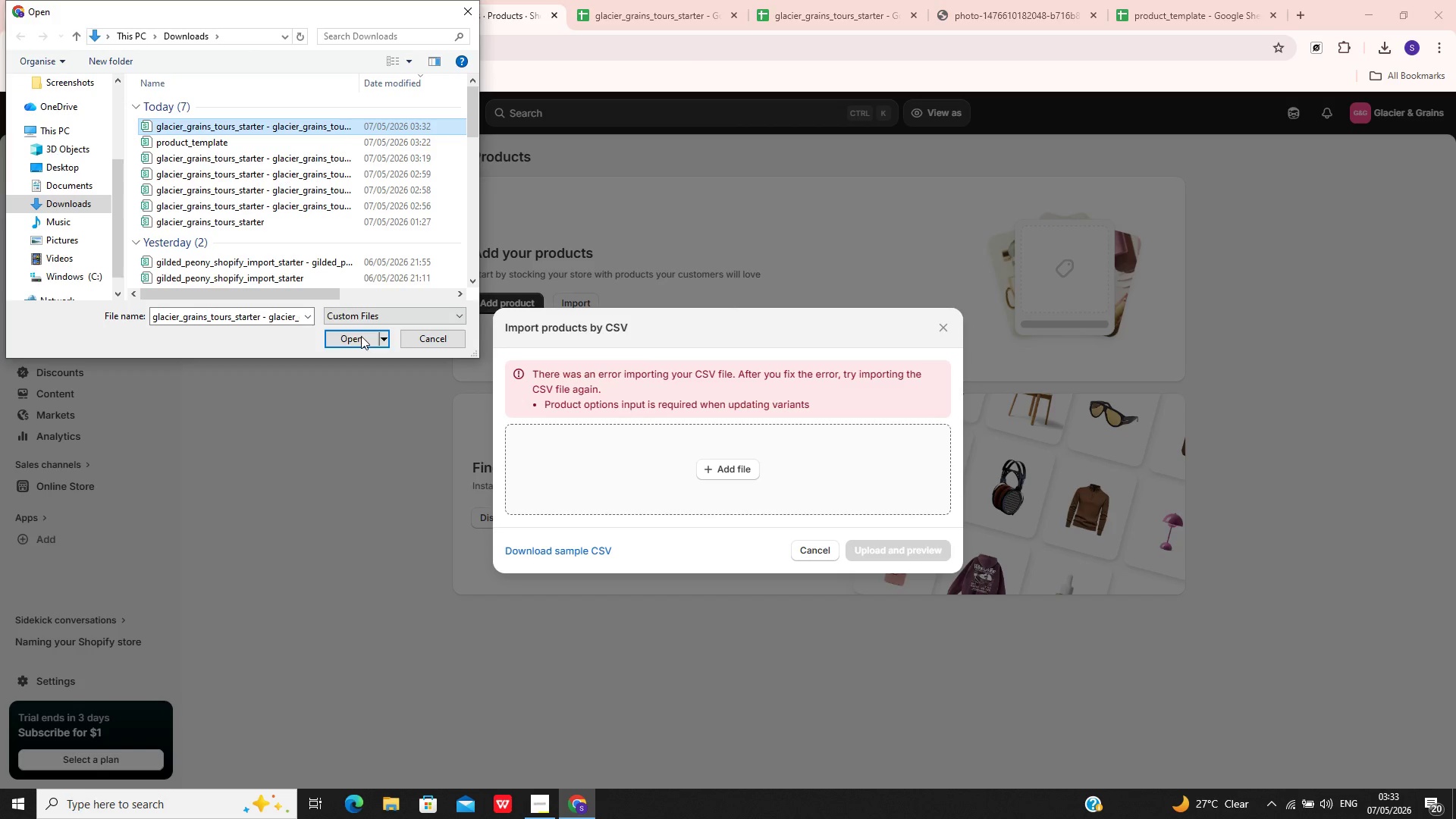 
left_click([357, 332])
 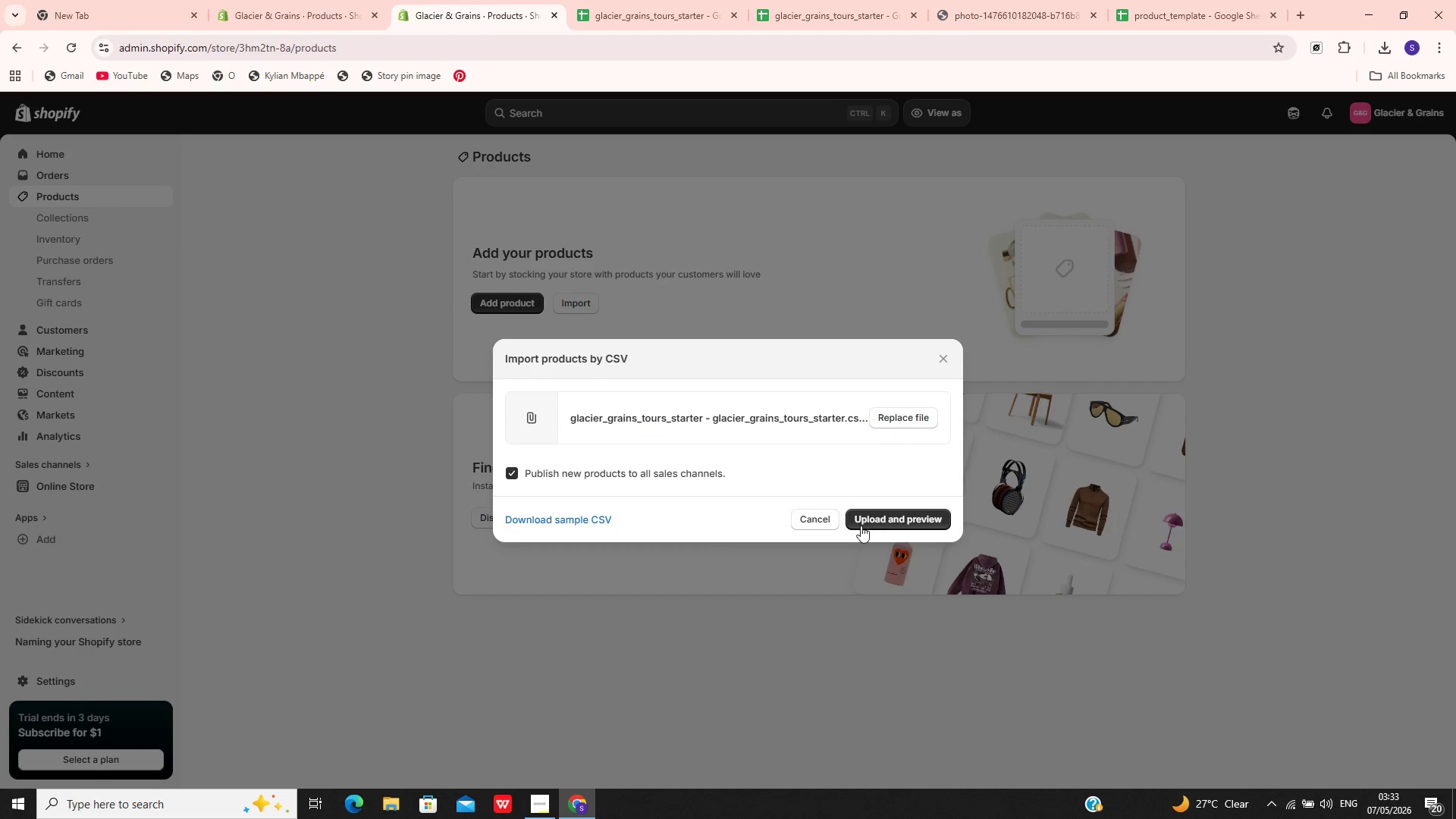 
left_click([868, 514])
 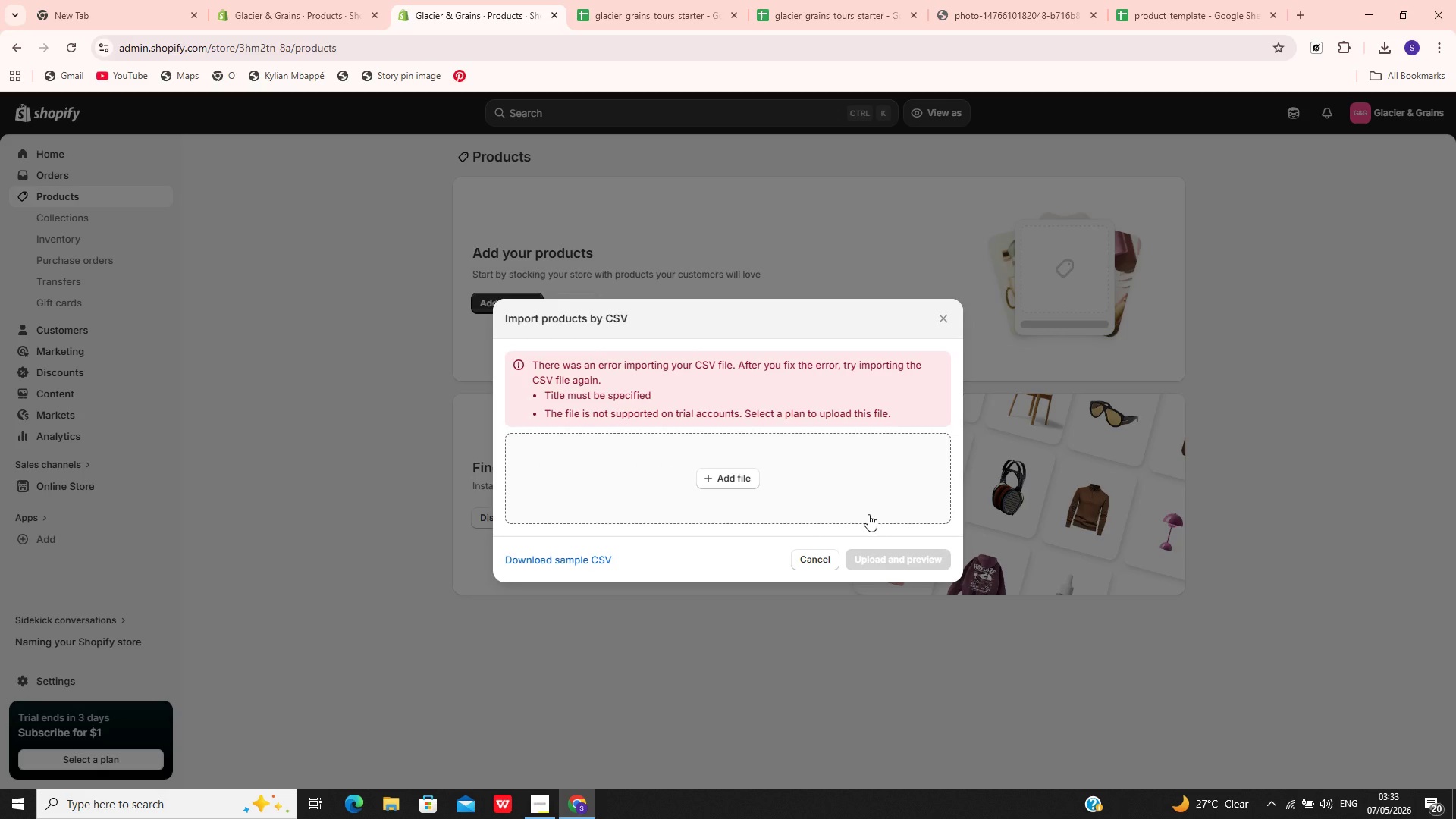 
wait(14.53)
 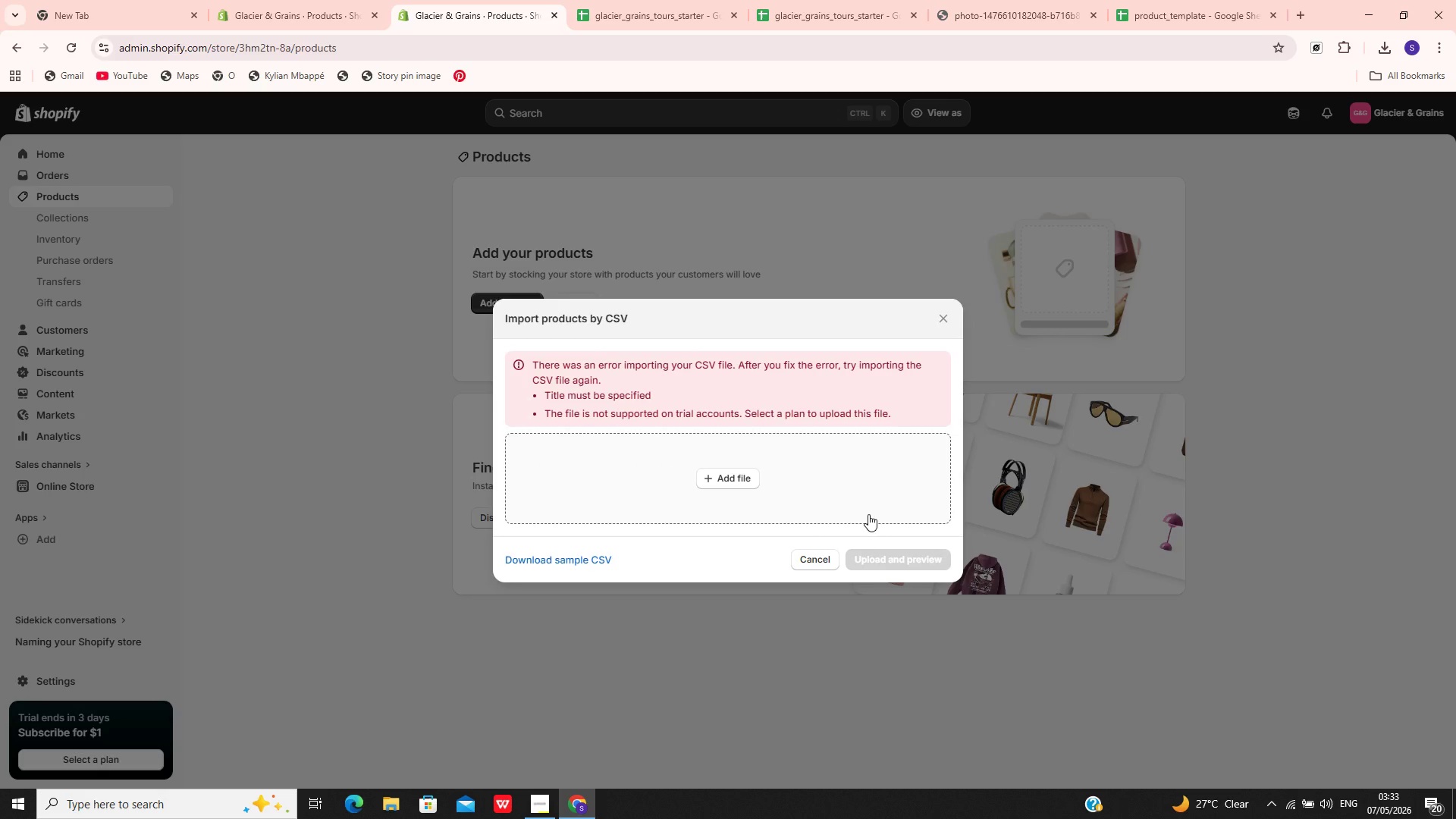 
left_click([833, 4])
 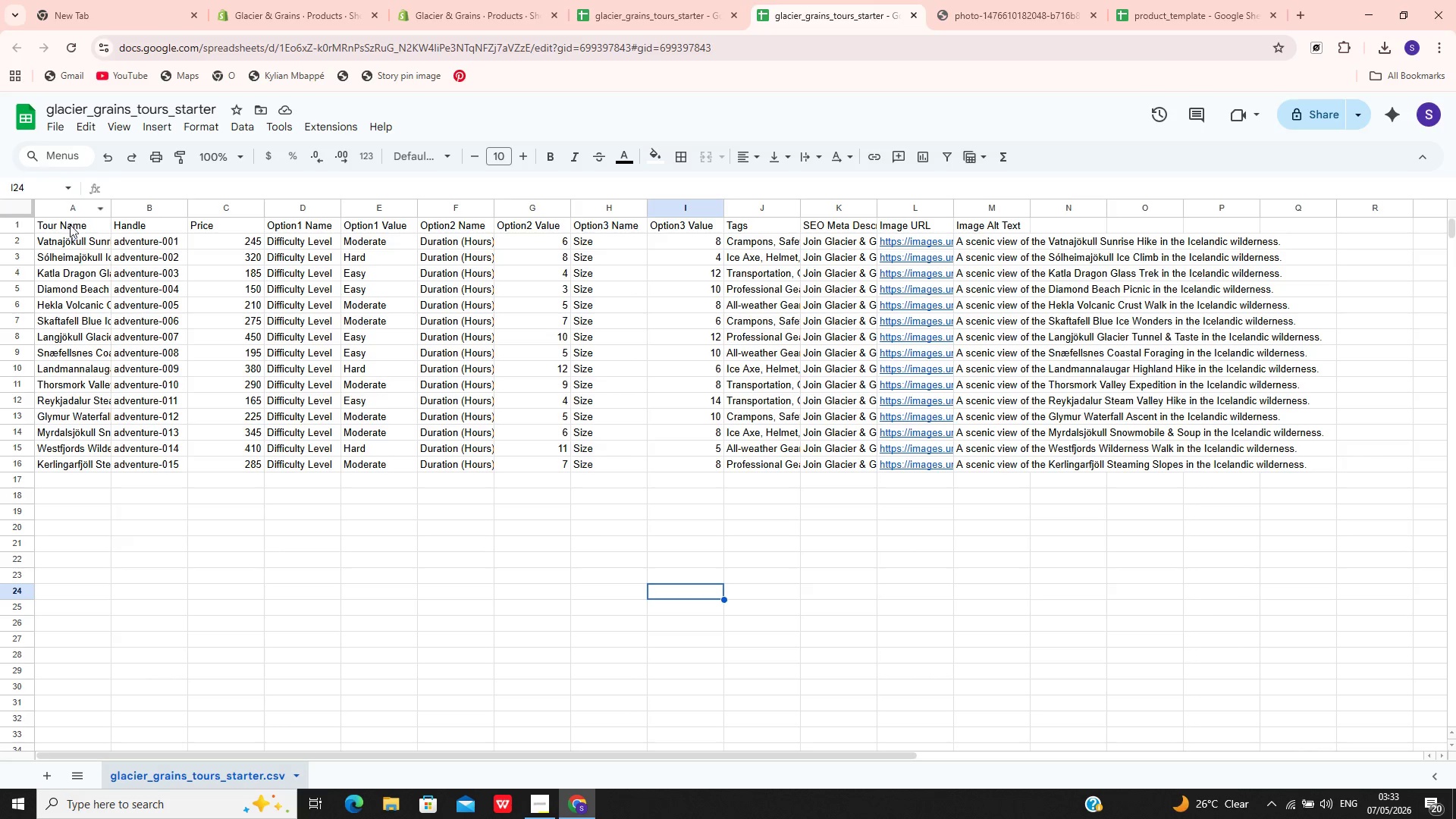 
double_click([79, 231])
 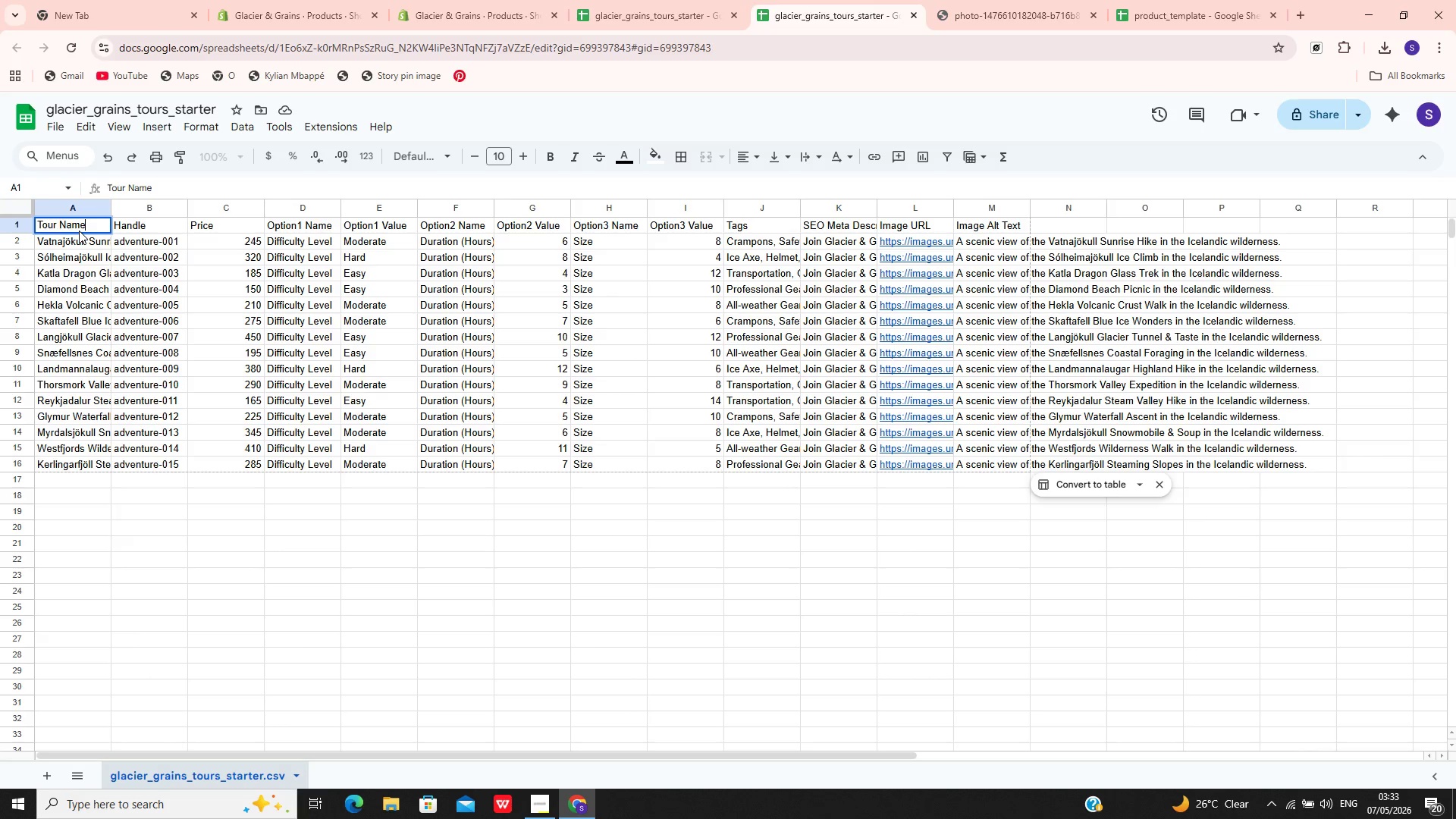 
key(Control+A)
 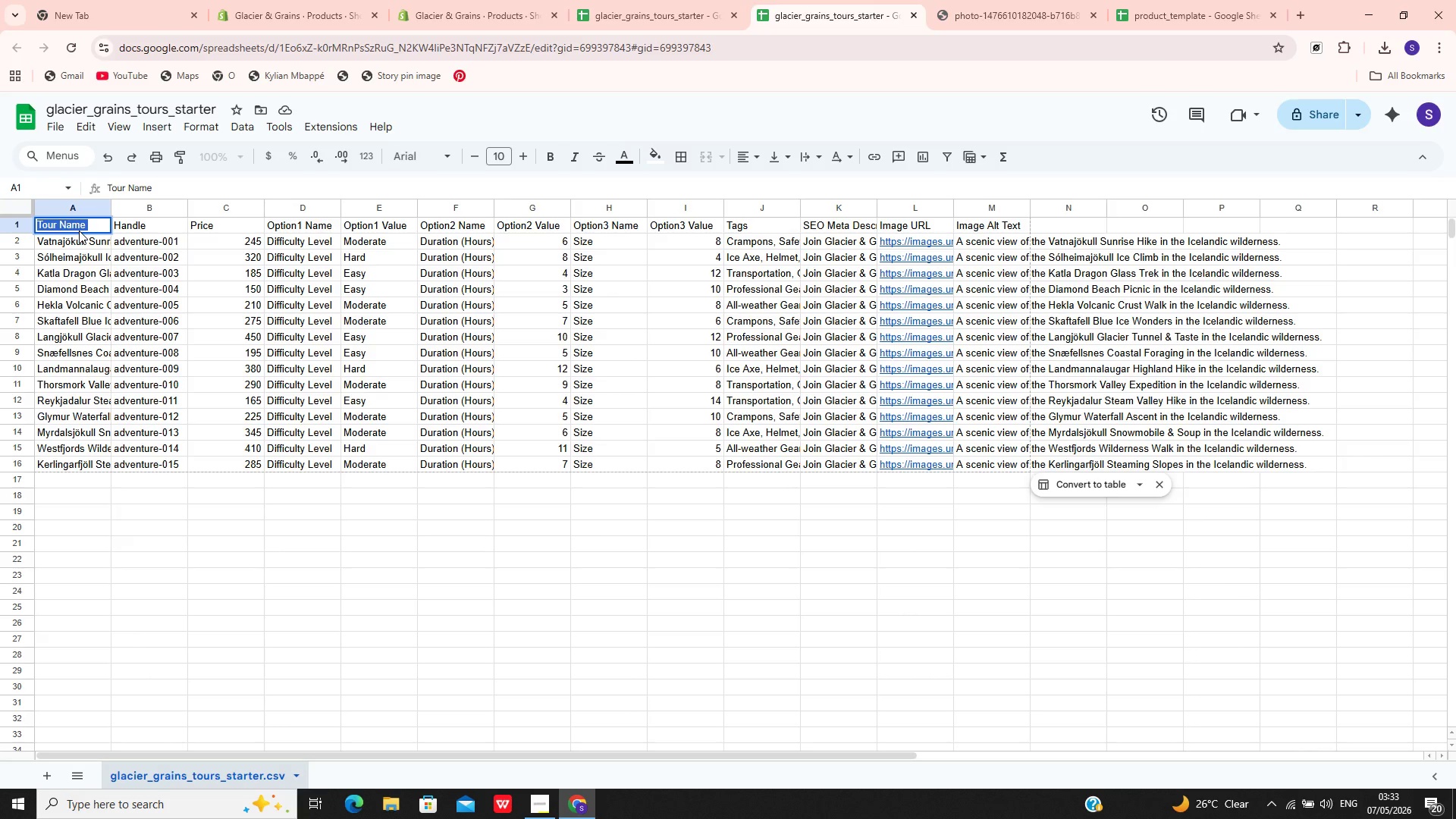 
type(Title)
 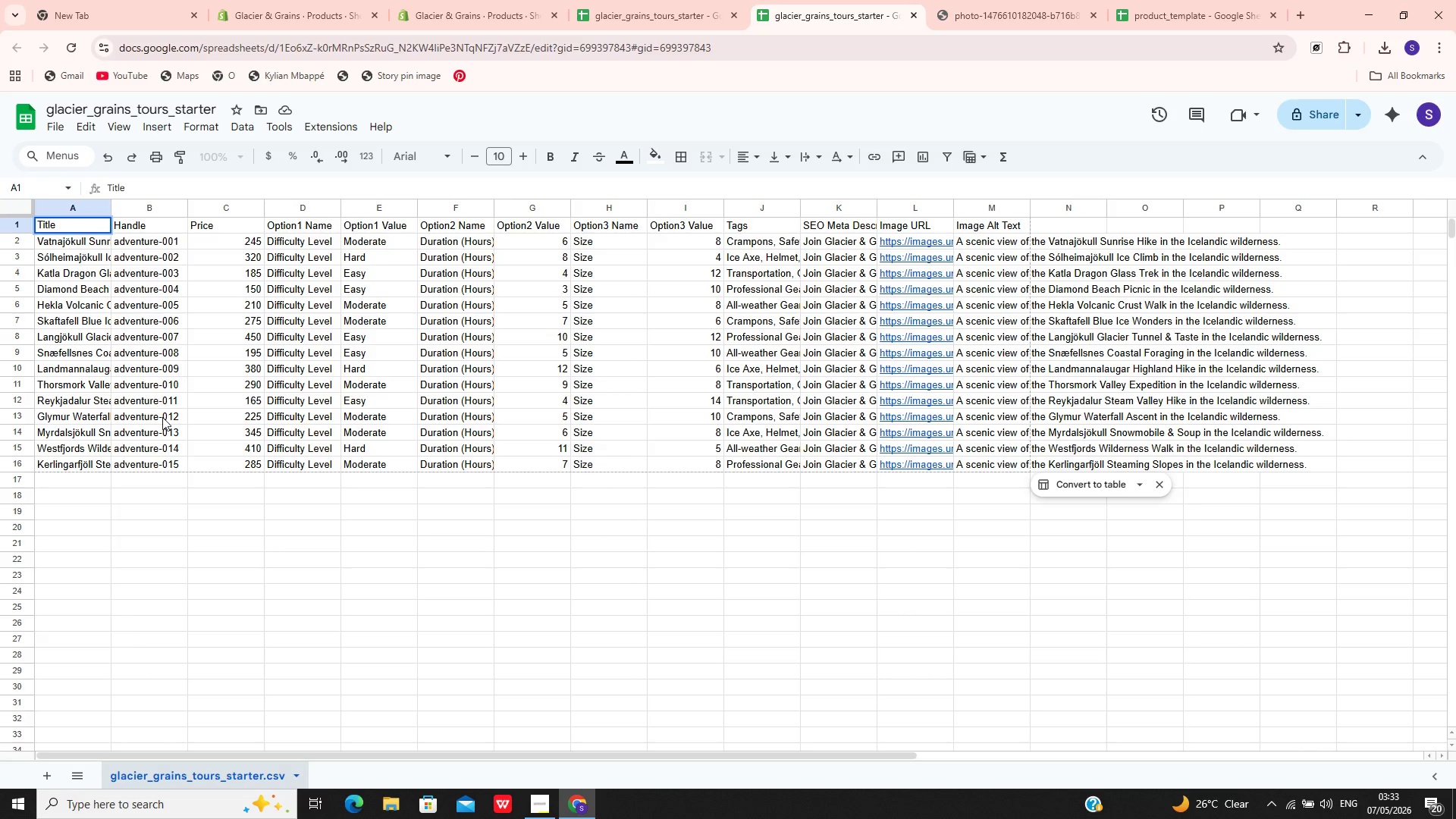 
left_click([203, 510])
 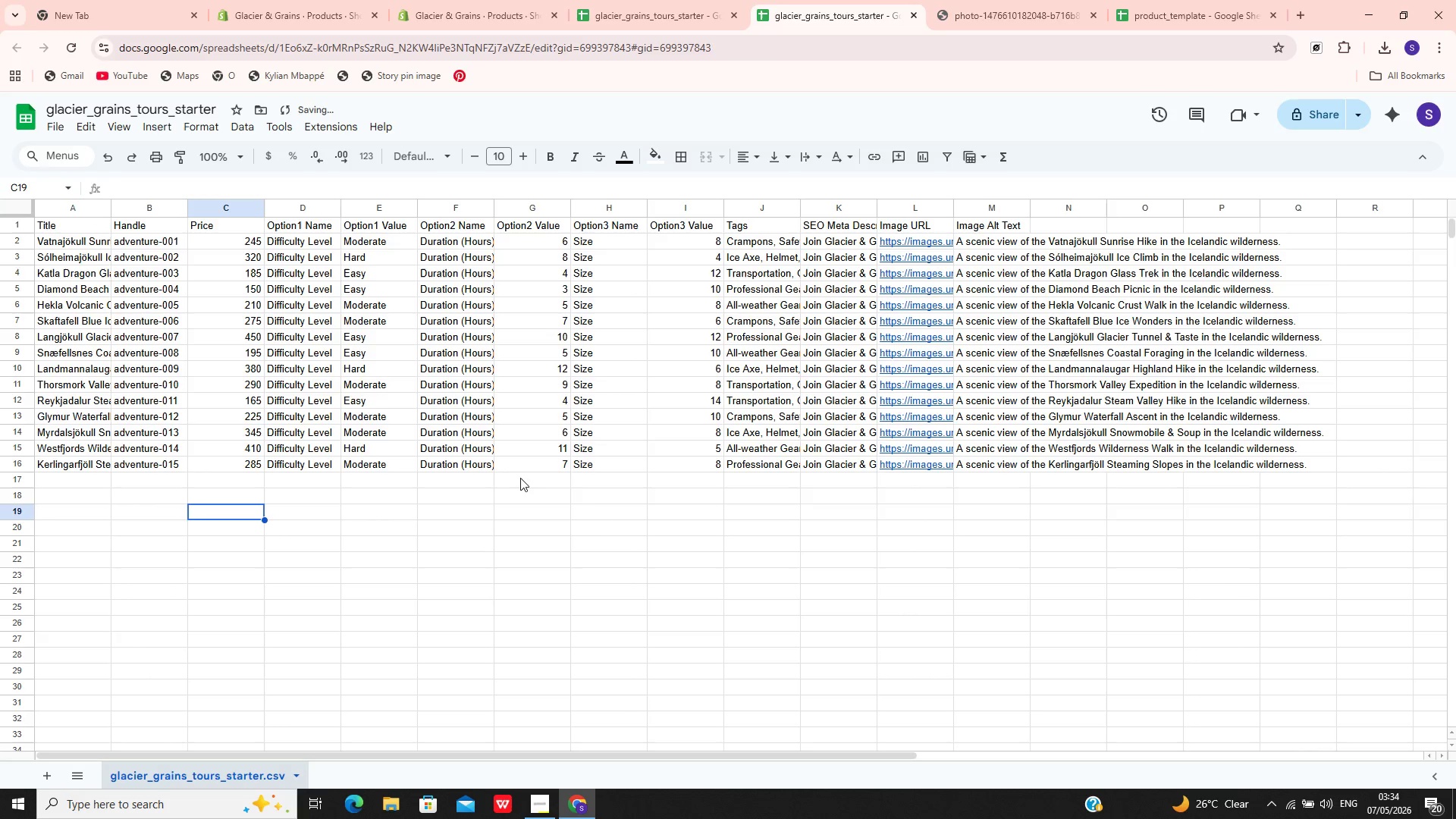 
left_click([595, 507])
 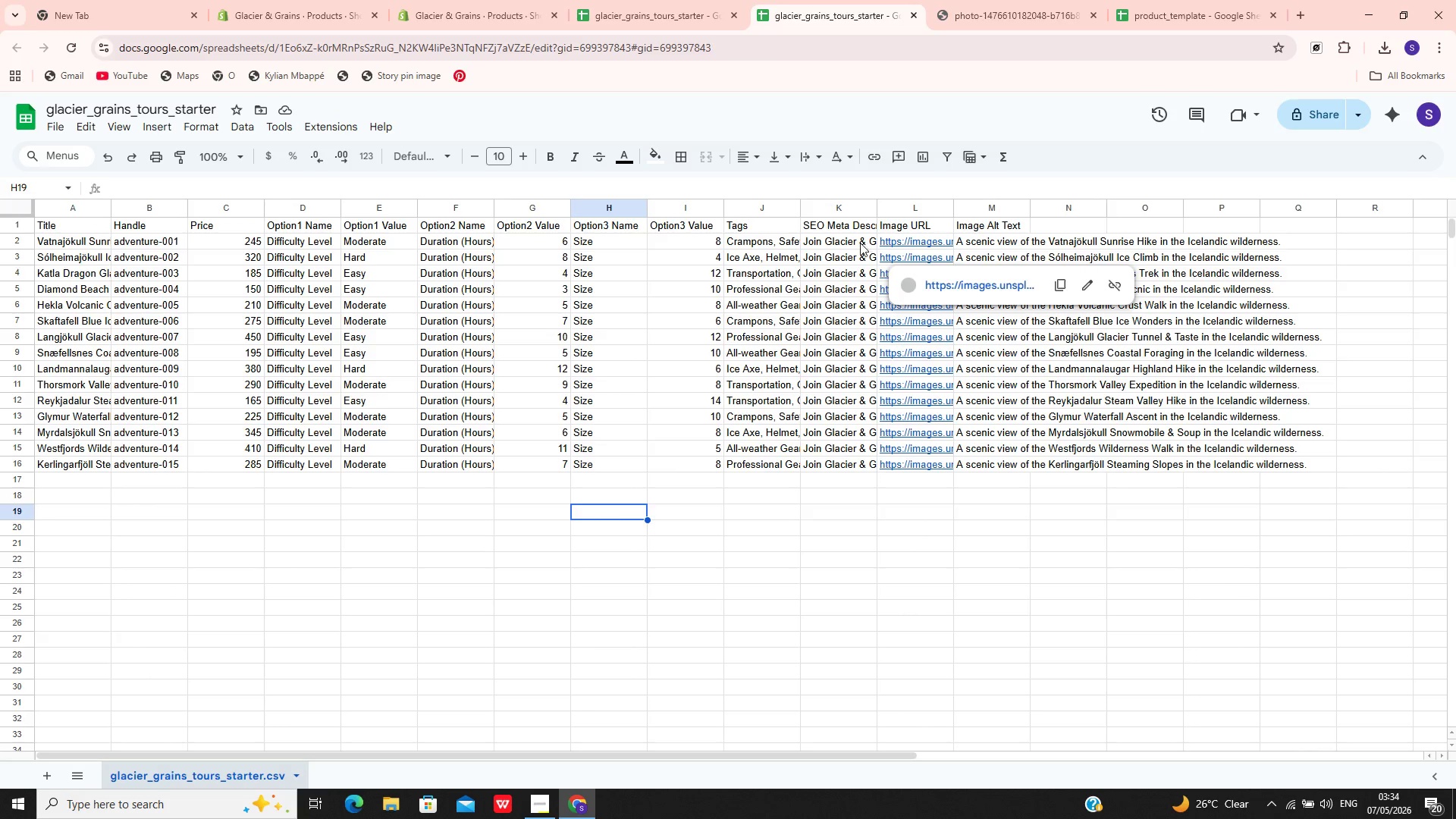 
wait(6.11)
 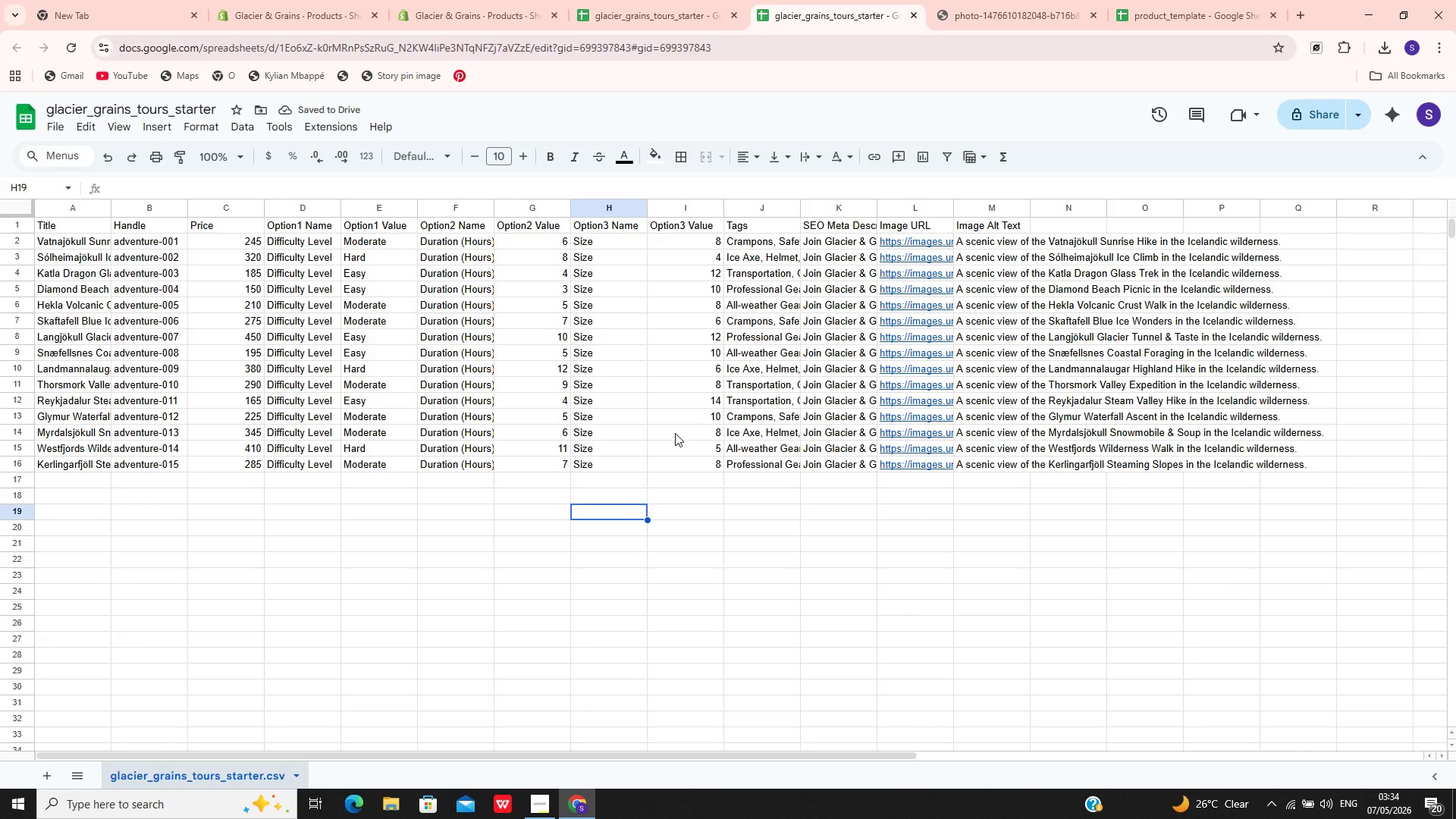 
left_click([905, 228])
 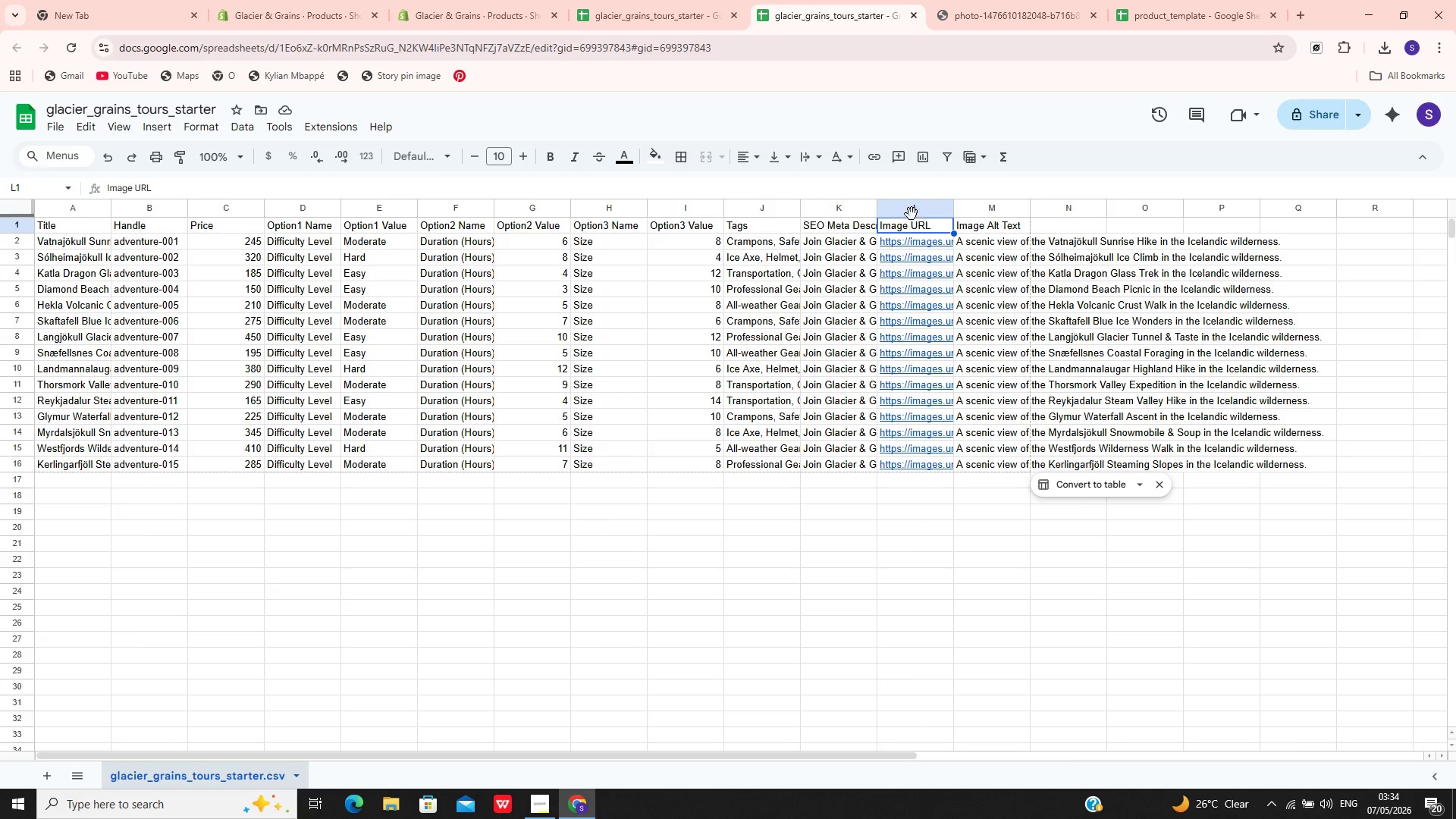 
left_click([915, 209])
 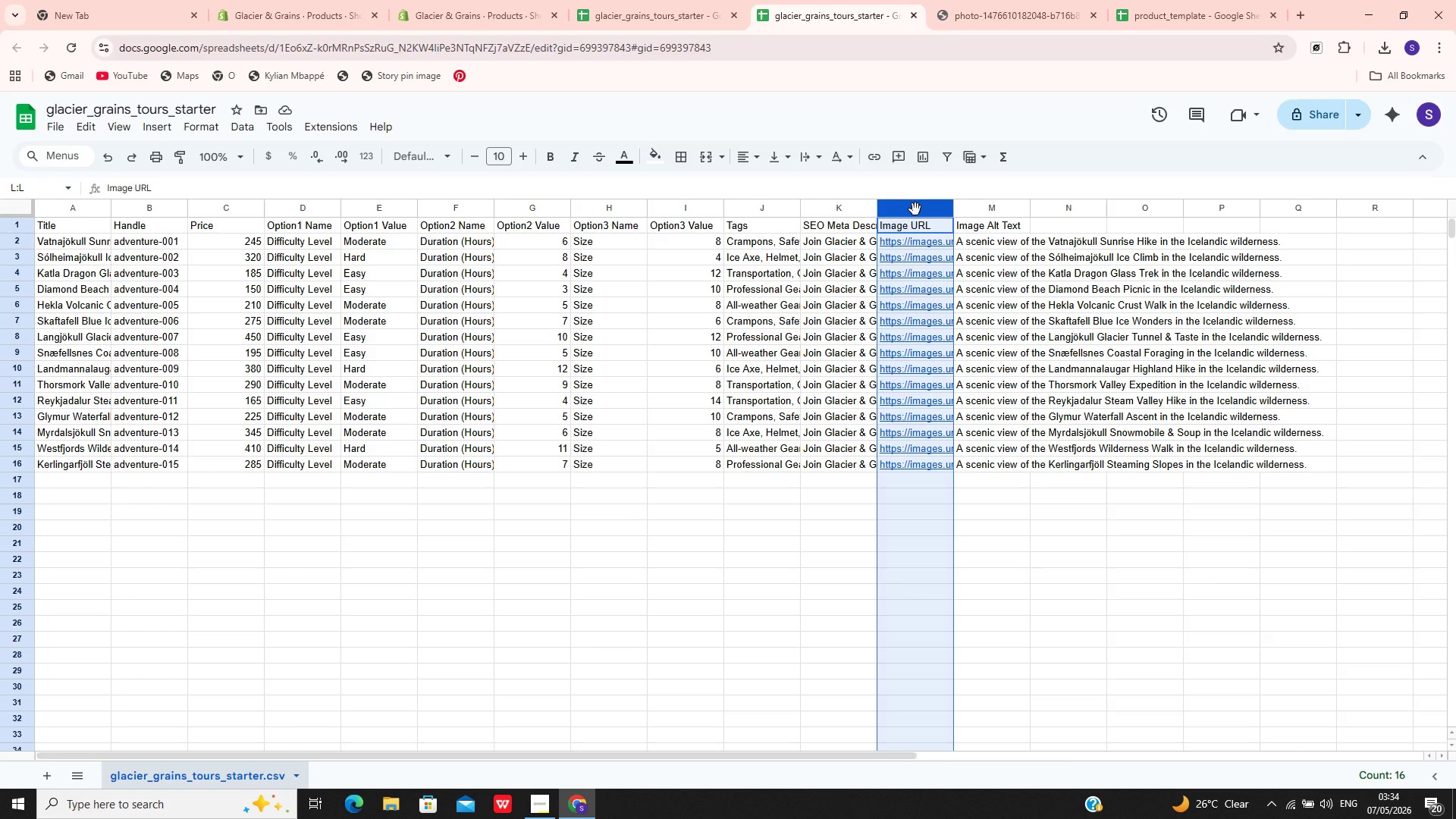 
right_click([915, 209])
 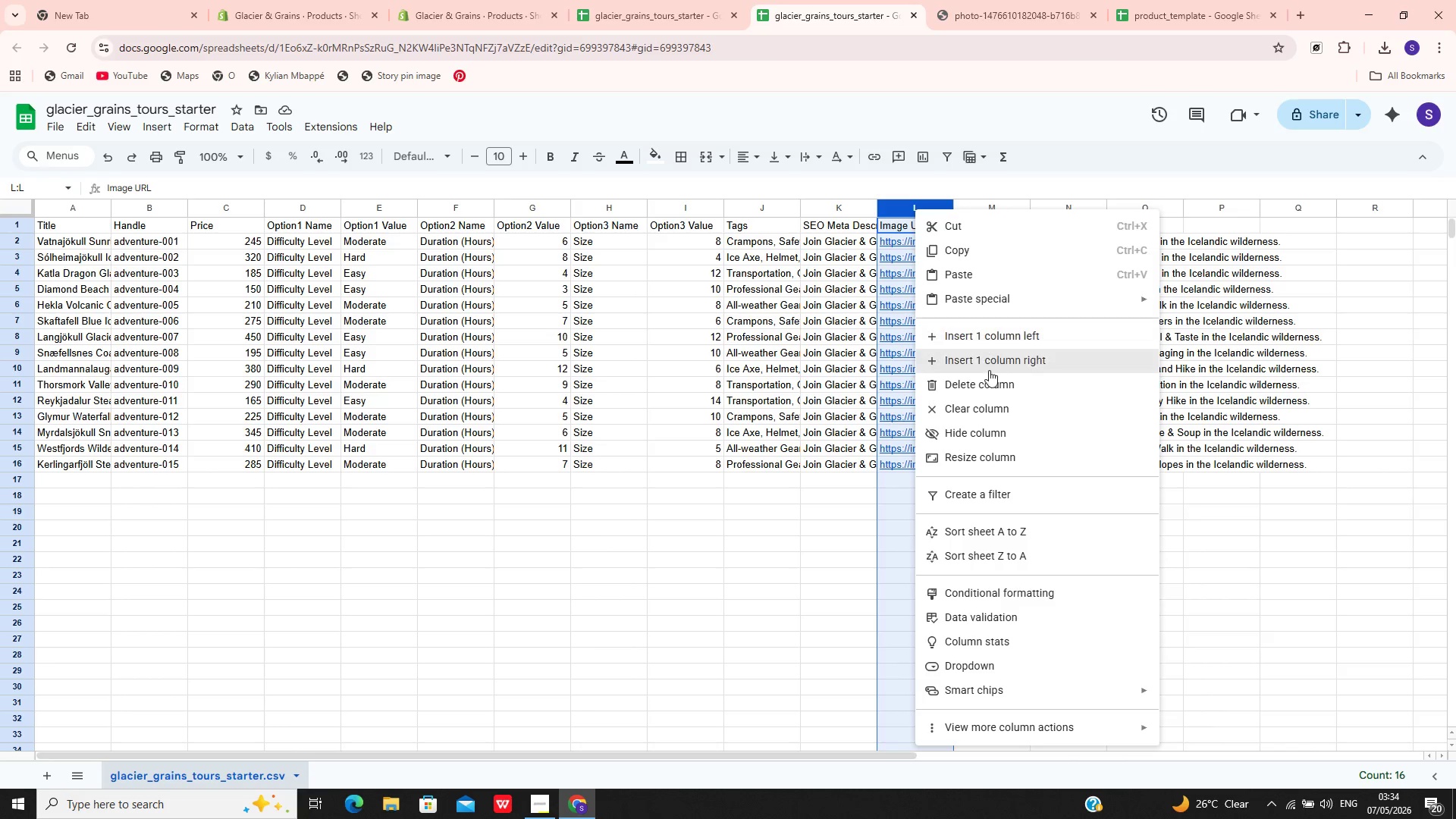 
left_click([984, 380])
 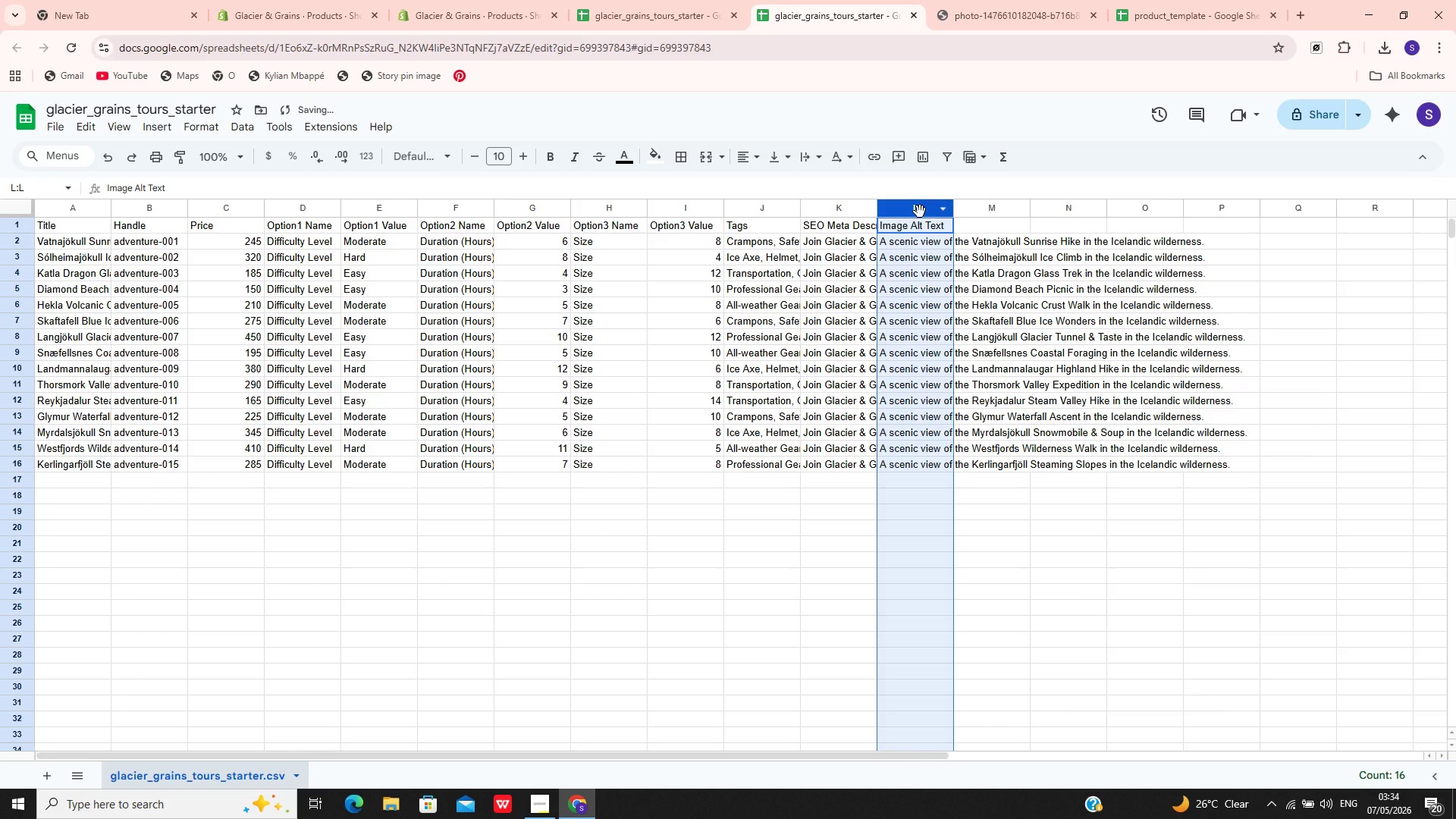 
left_click([920, 212])
 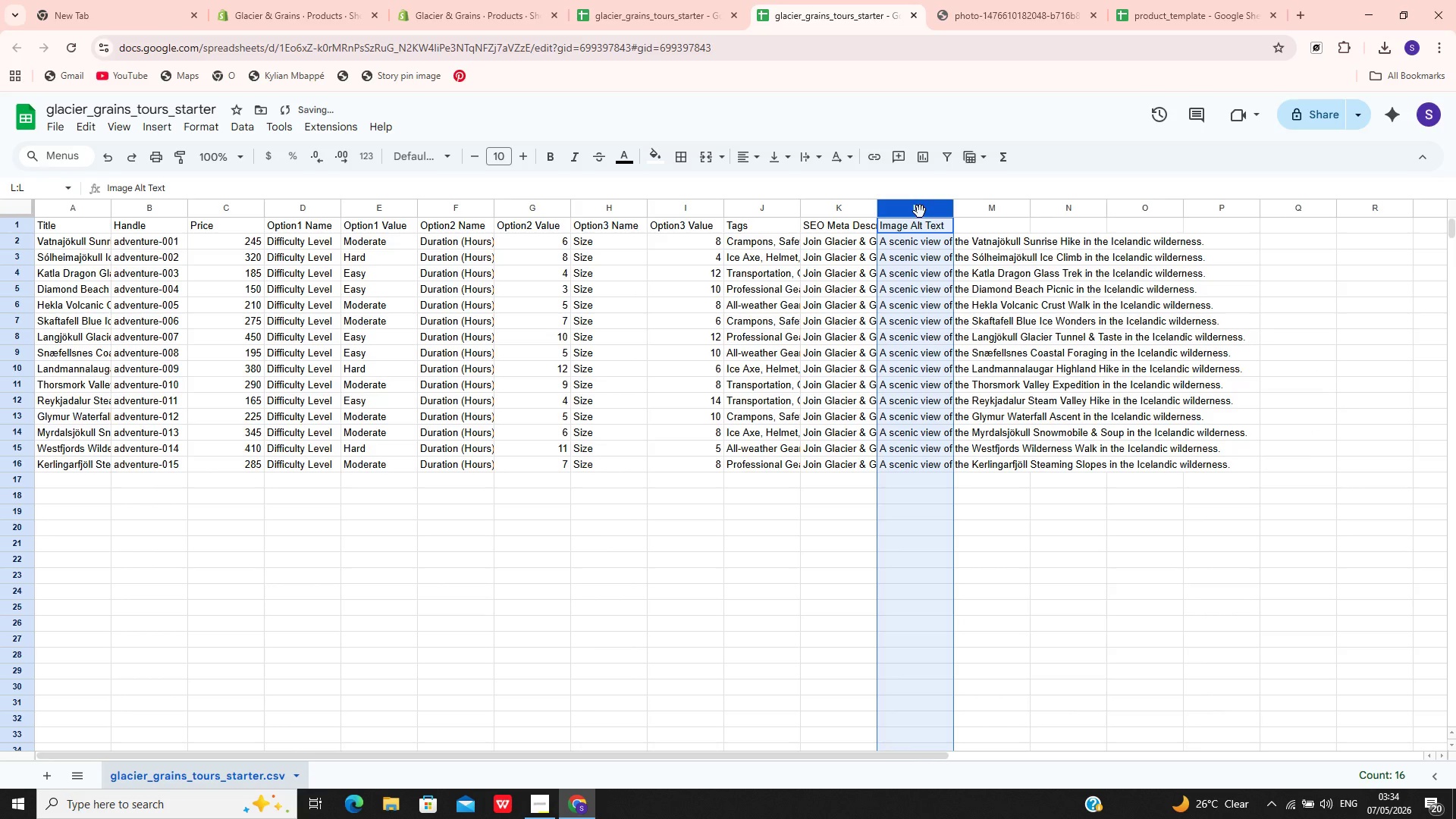 
right_click([920, 212])
 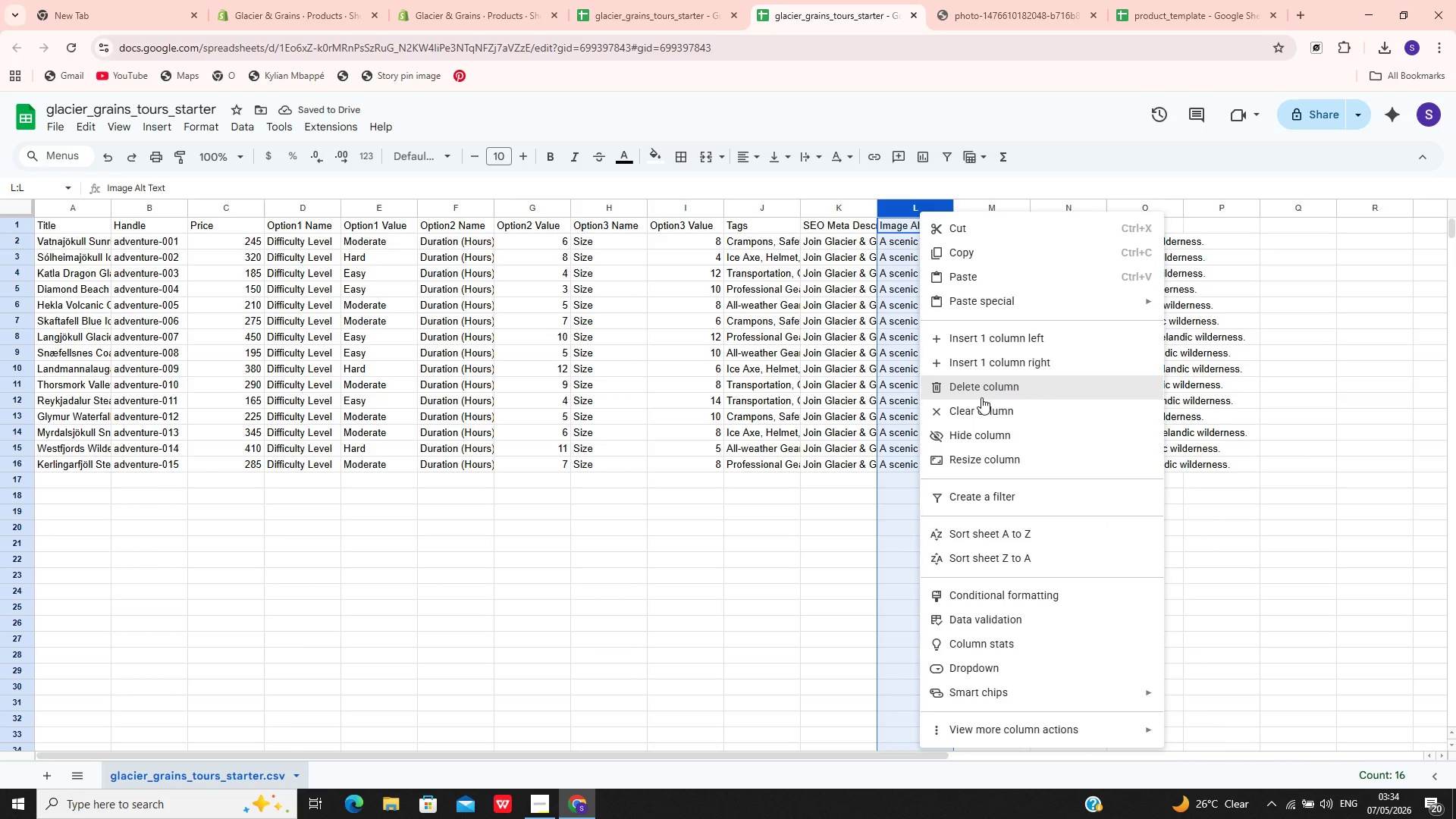 
left_click([982, 392])
 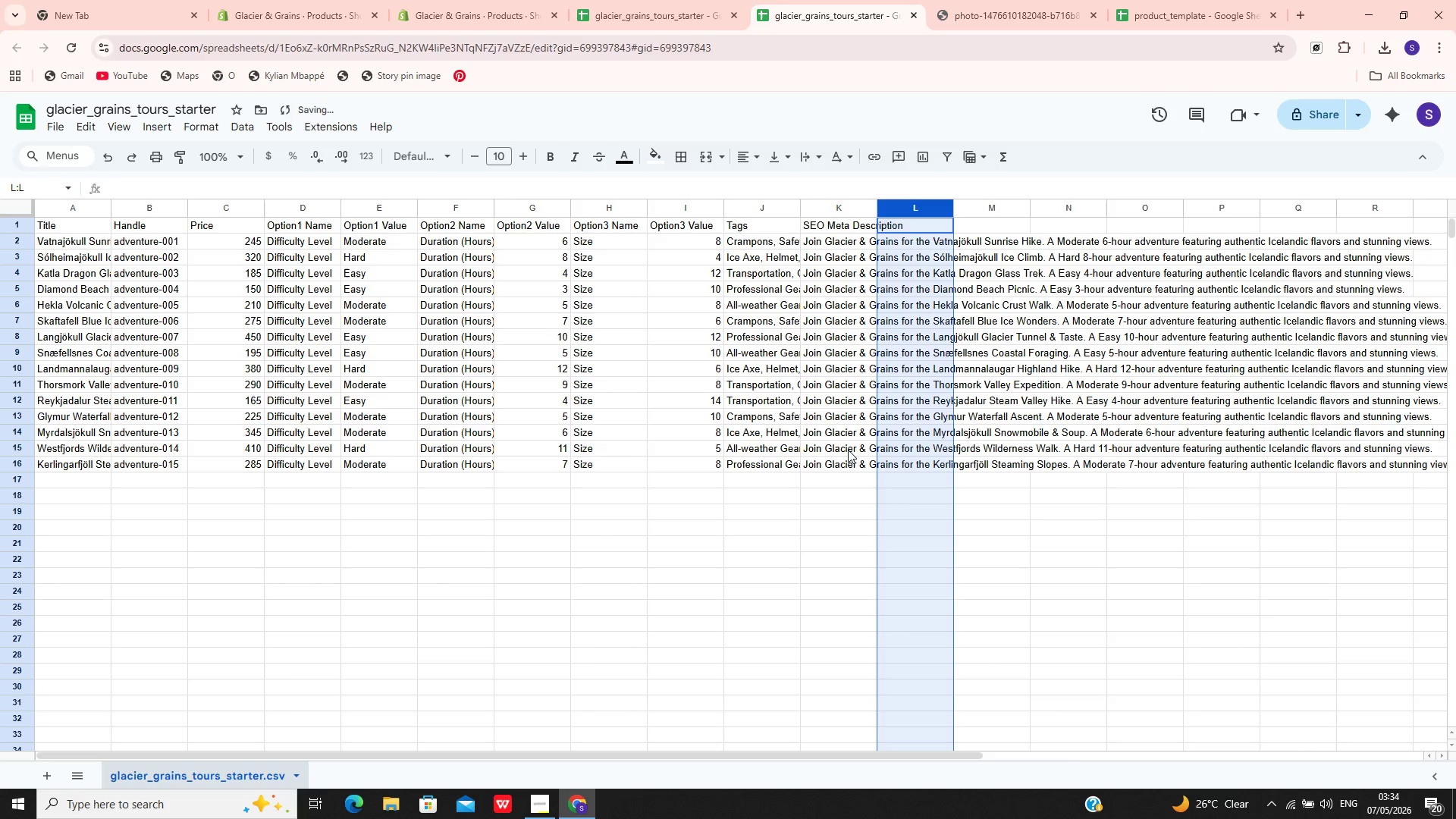 
left_click([859, 542])
 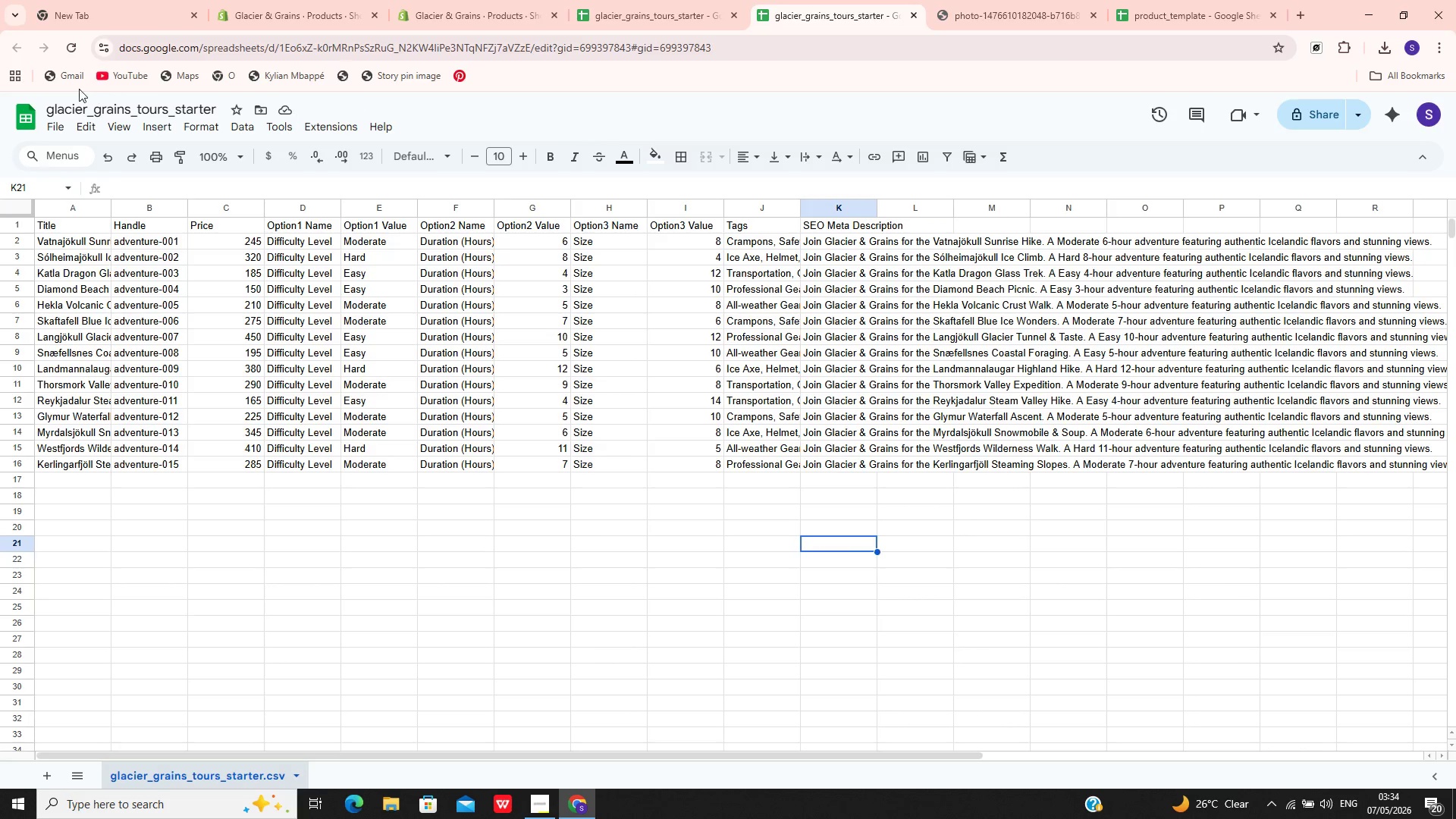 
left_click([57, 129])
 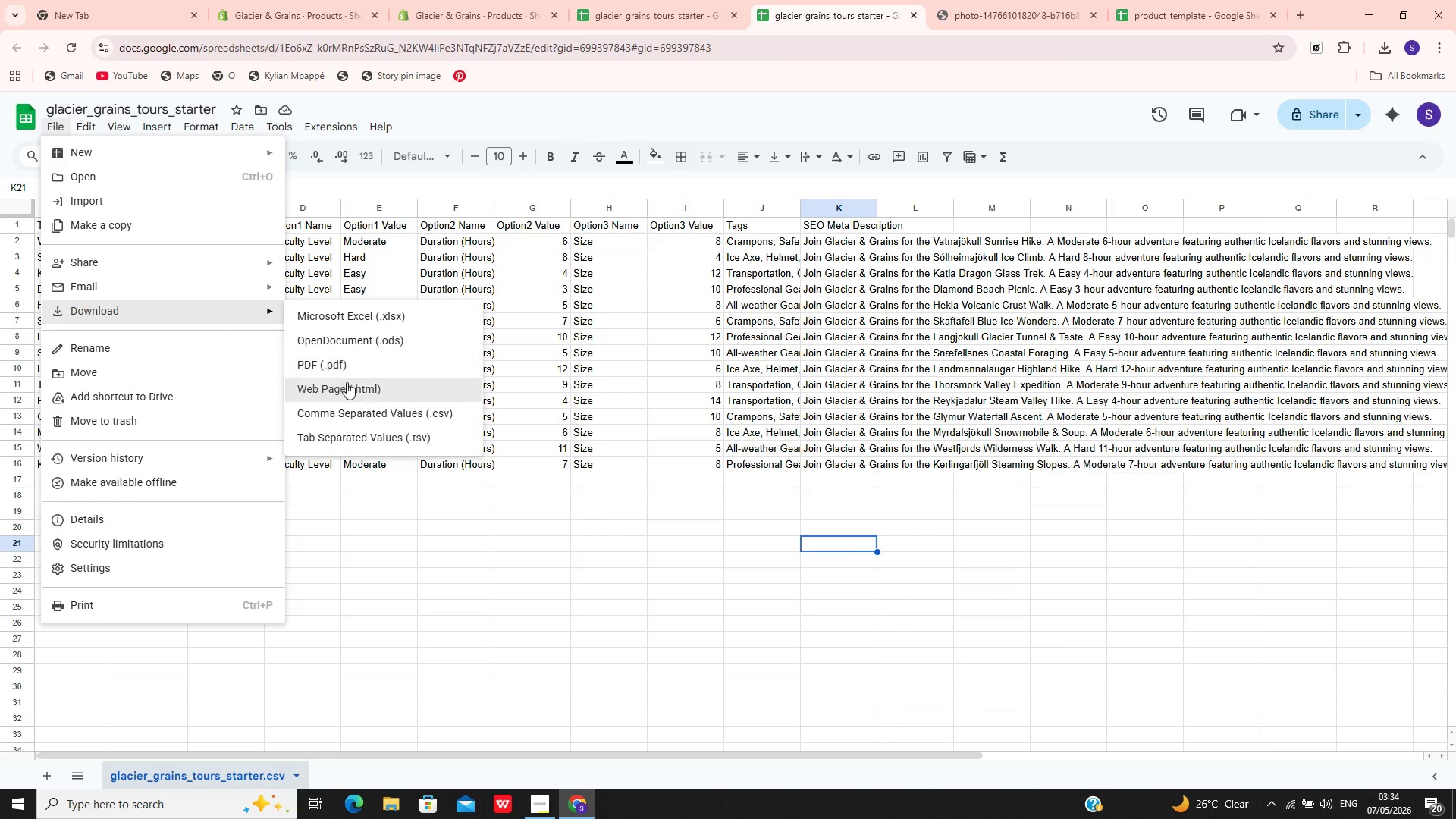 
left_click([359, 415])
 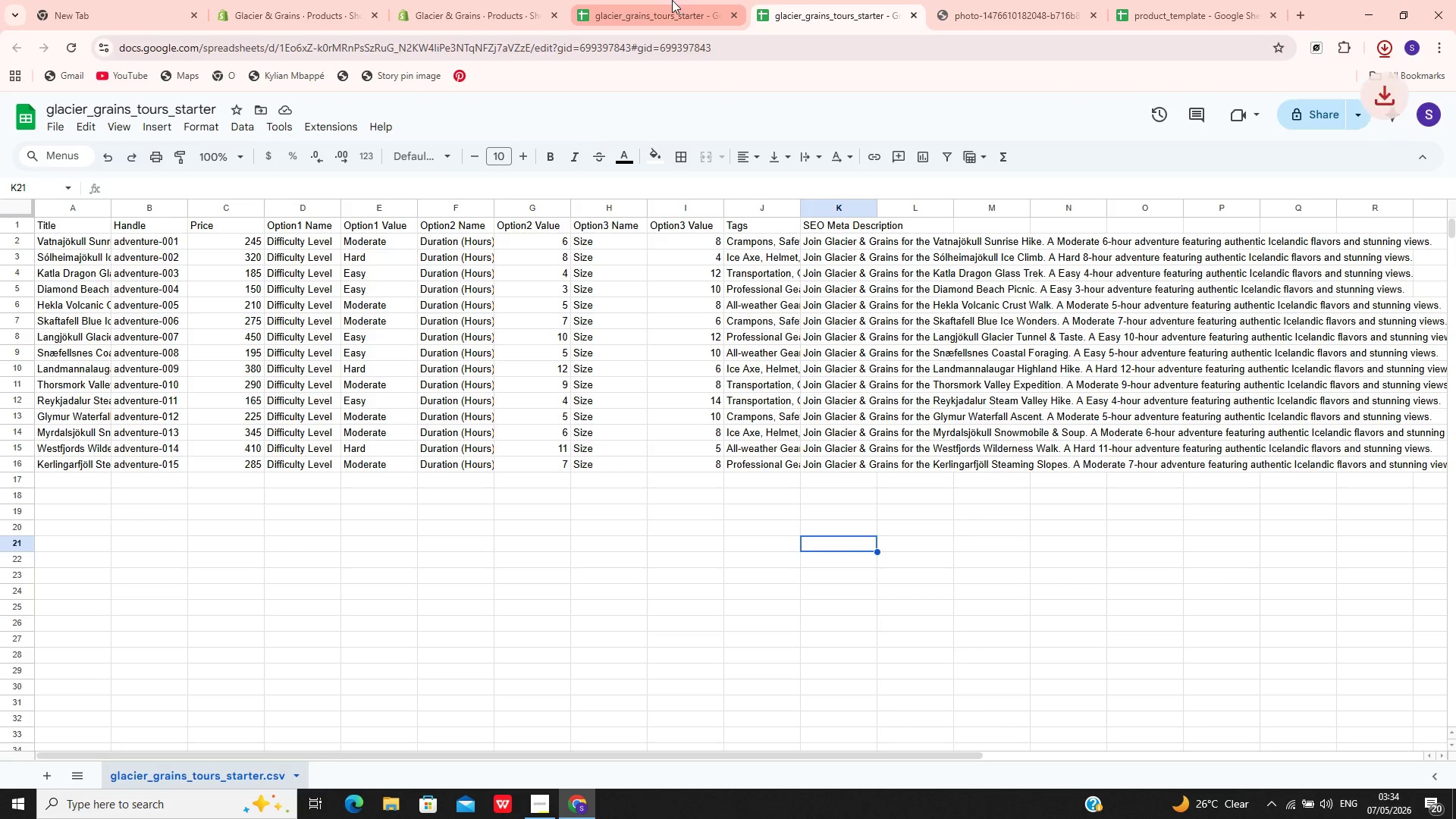 
left_click([414, 0])
 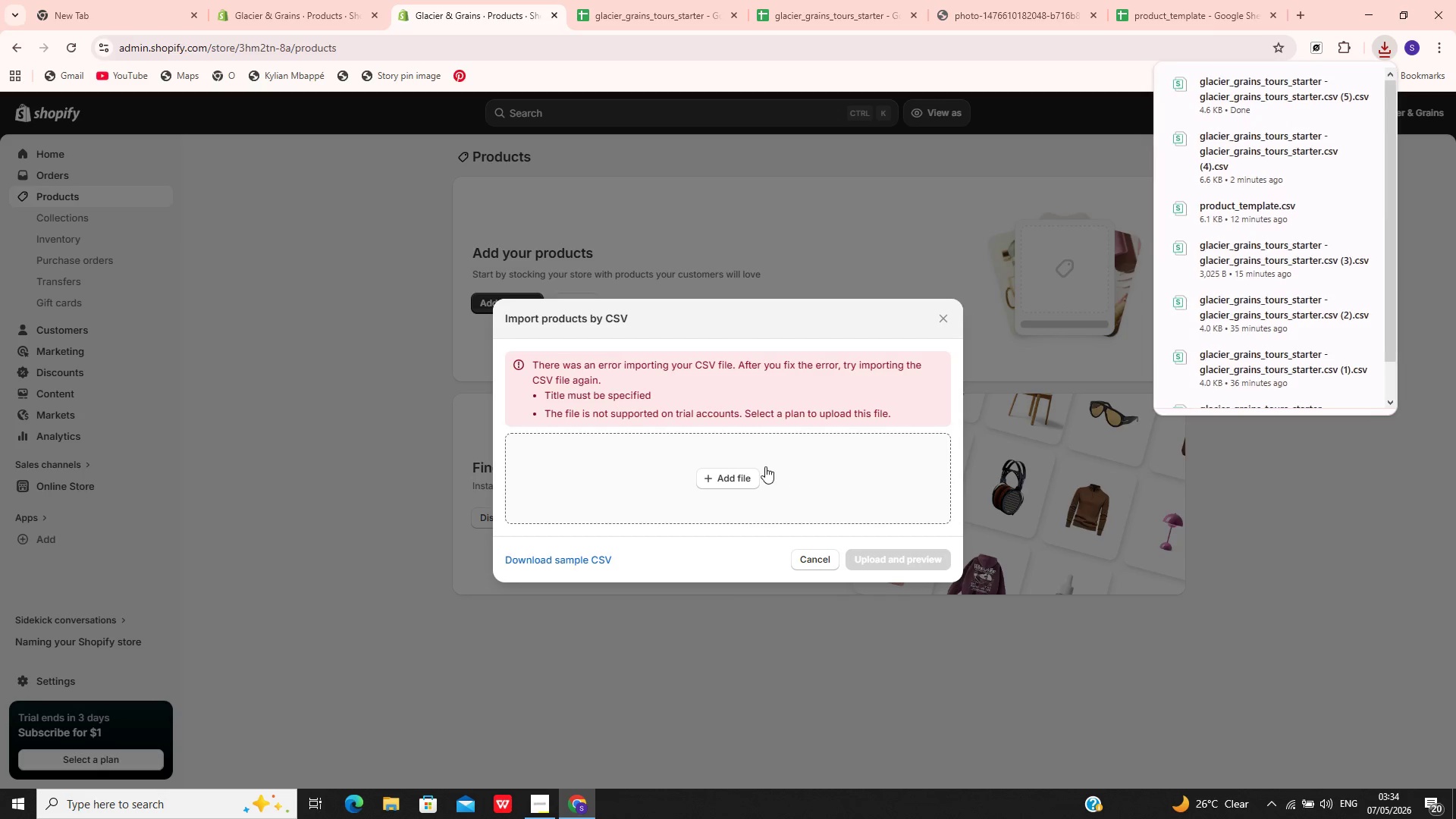 
left_click([761, 465])
 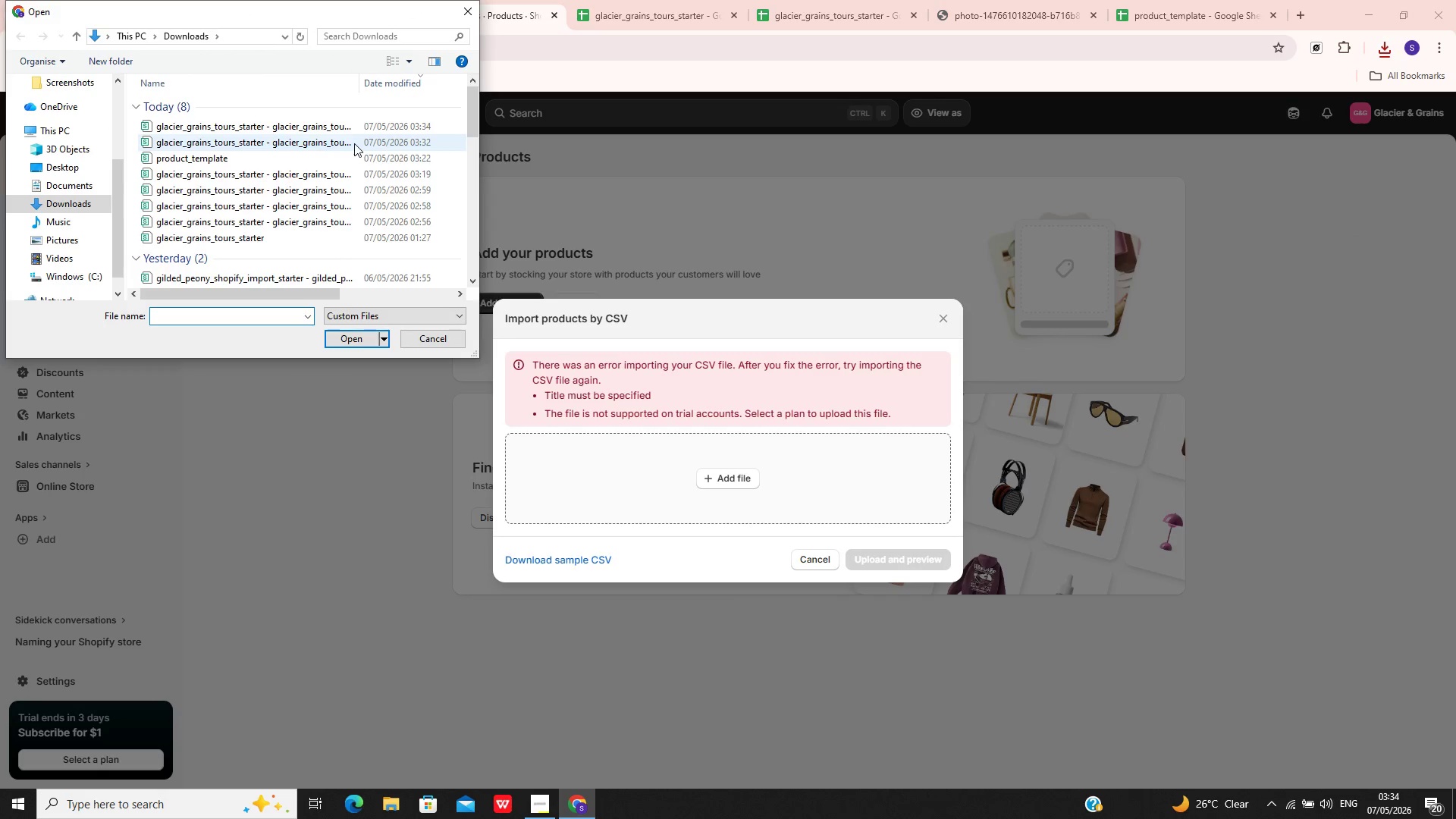 
left_click([358, 130])
 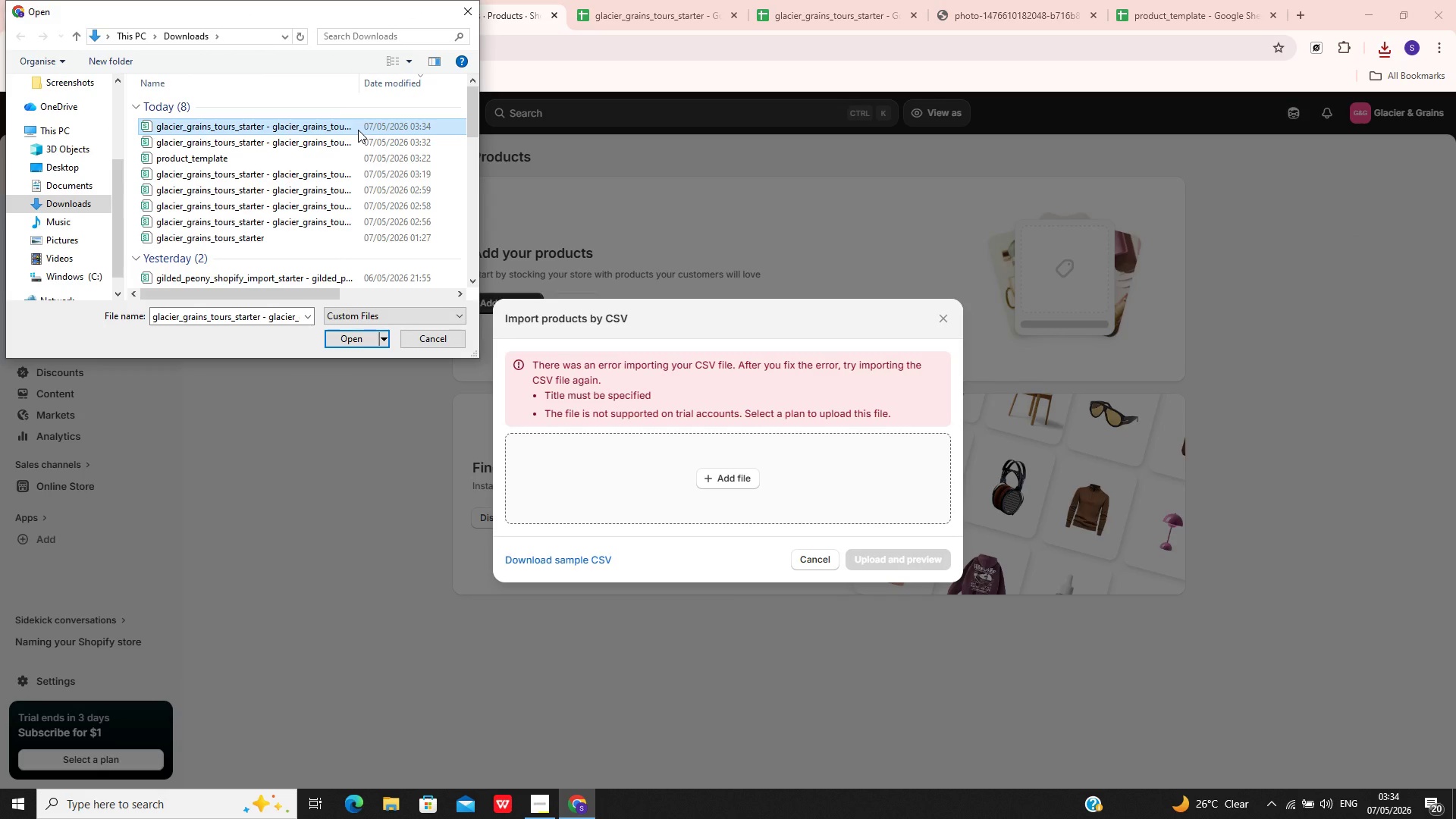 
key(BracketRight)
 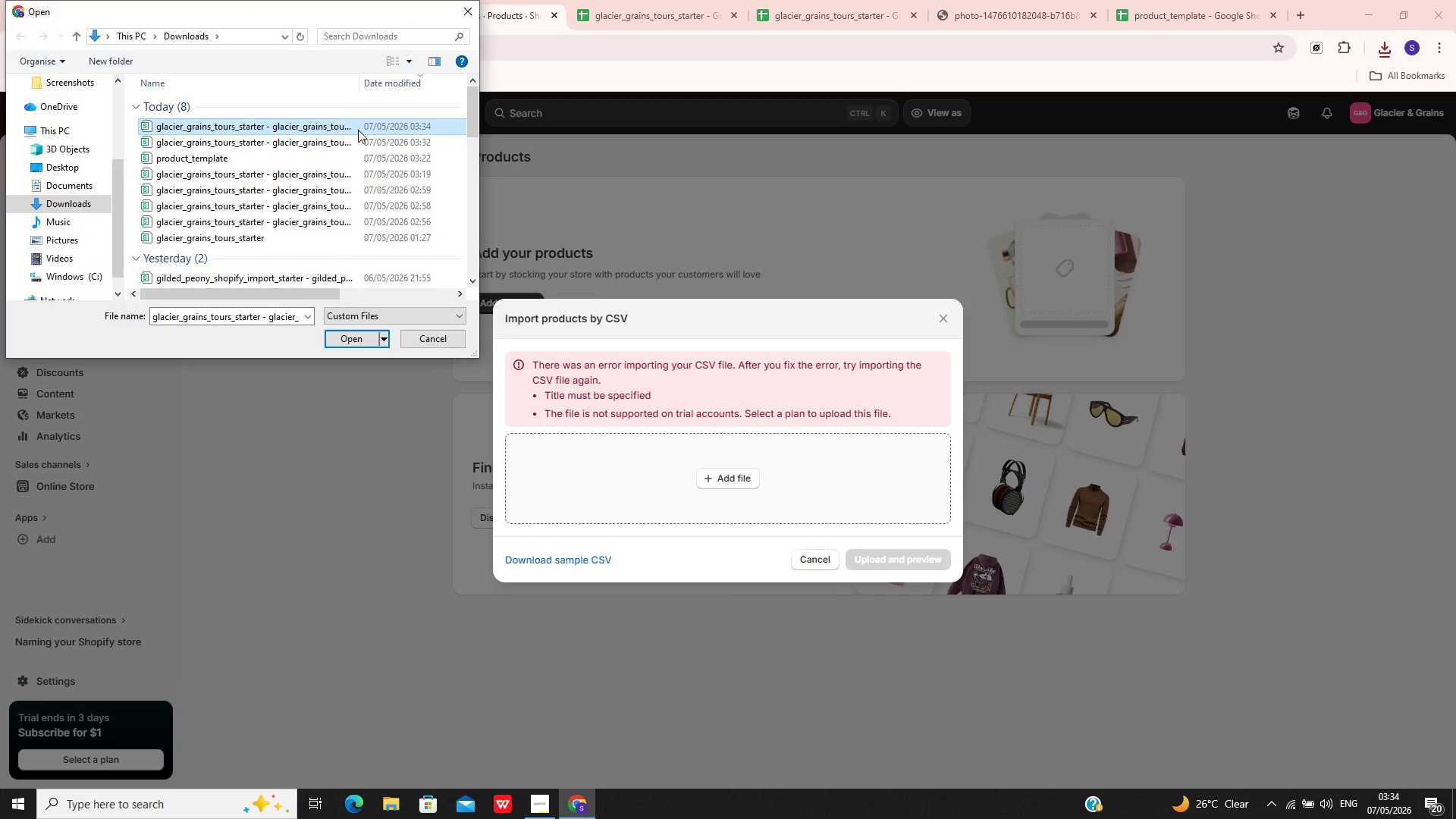 
key(Enter)
 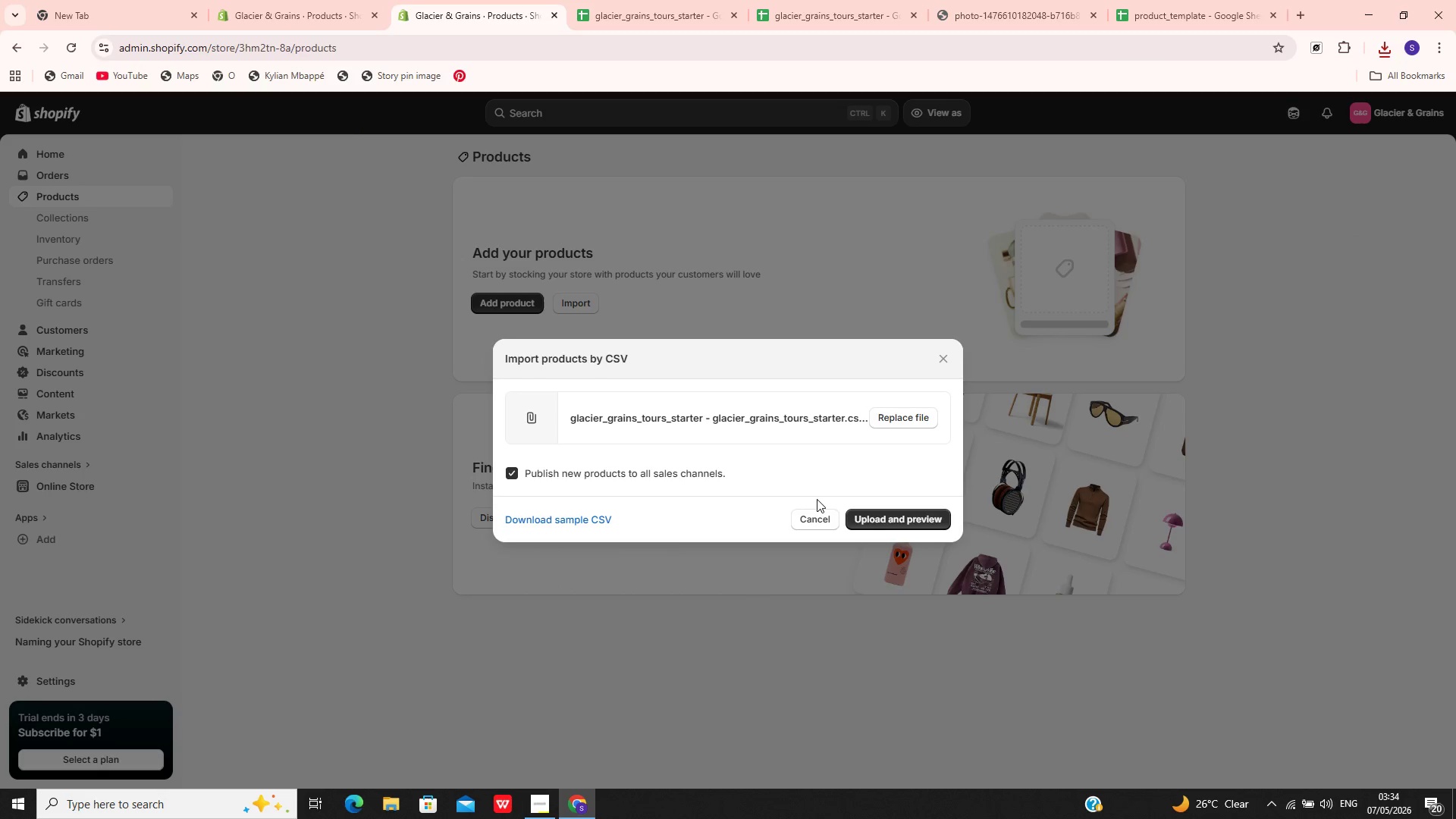 
left_click([874, 525])
 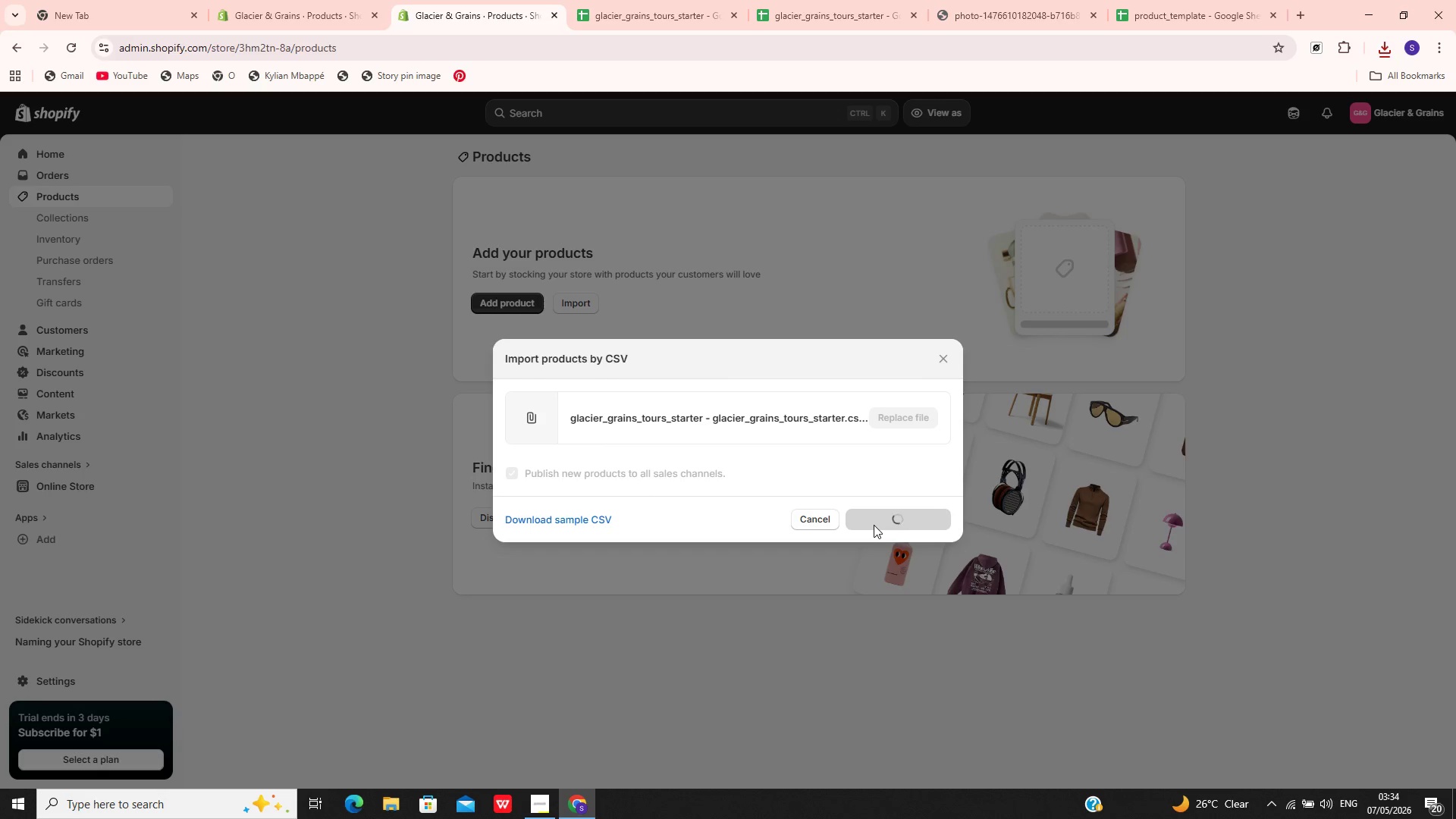 
wait(8.39)
 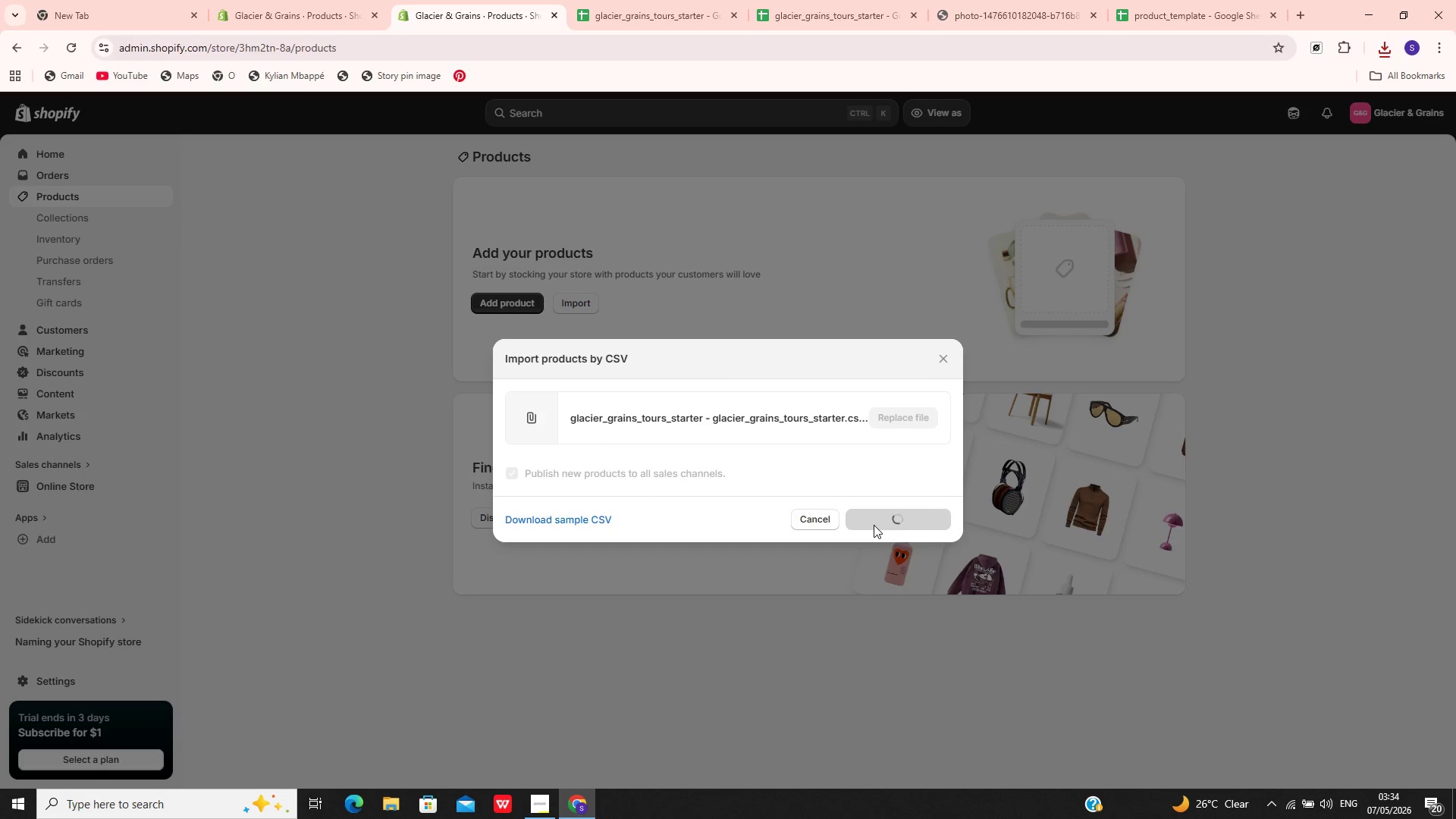 
left_click([909, 694])
 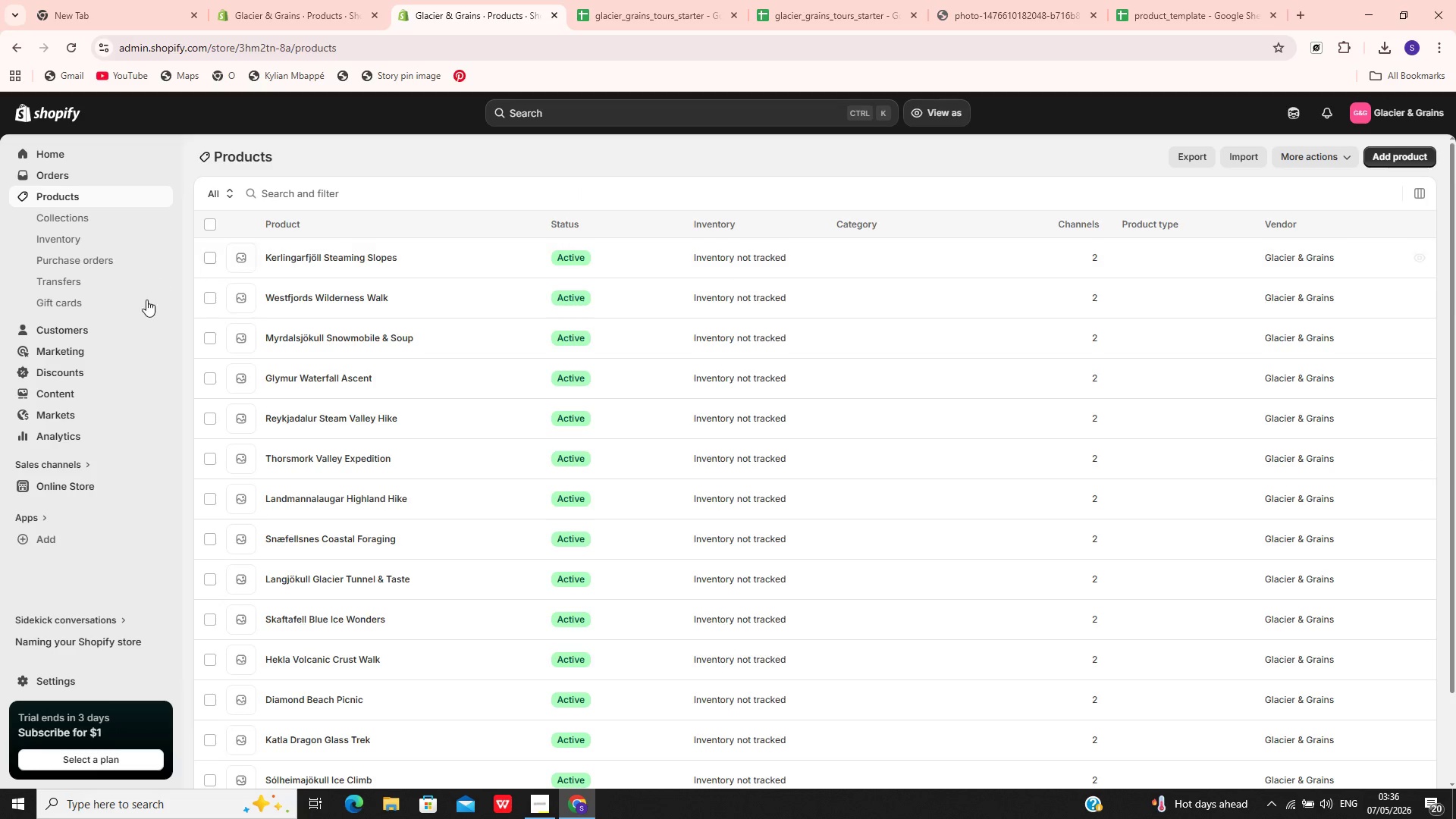 
wait(127.2)
 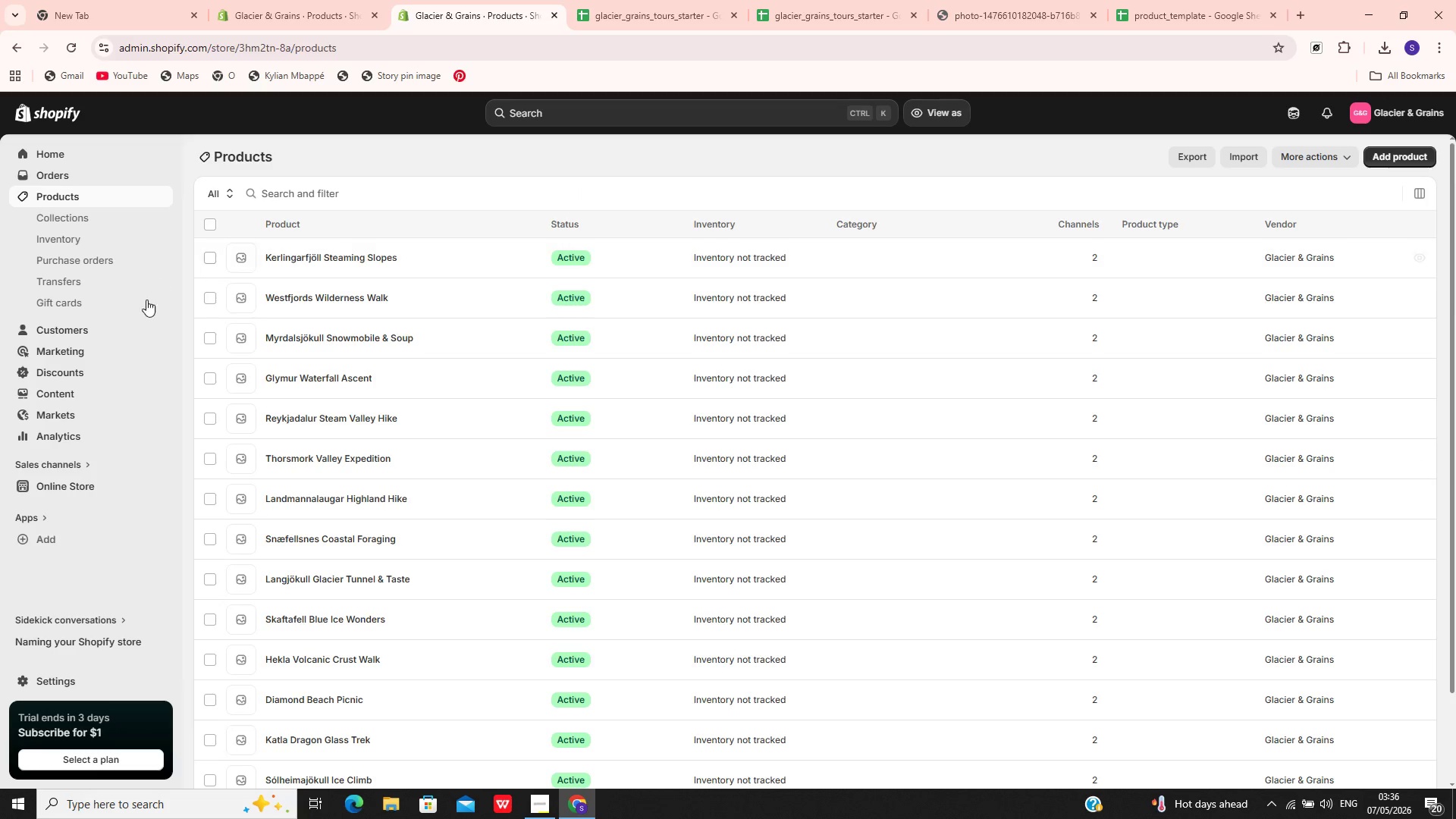 
left_click([839, 0])
 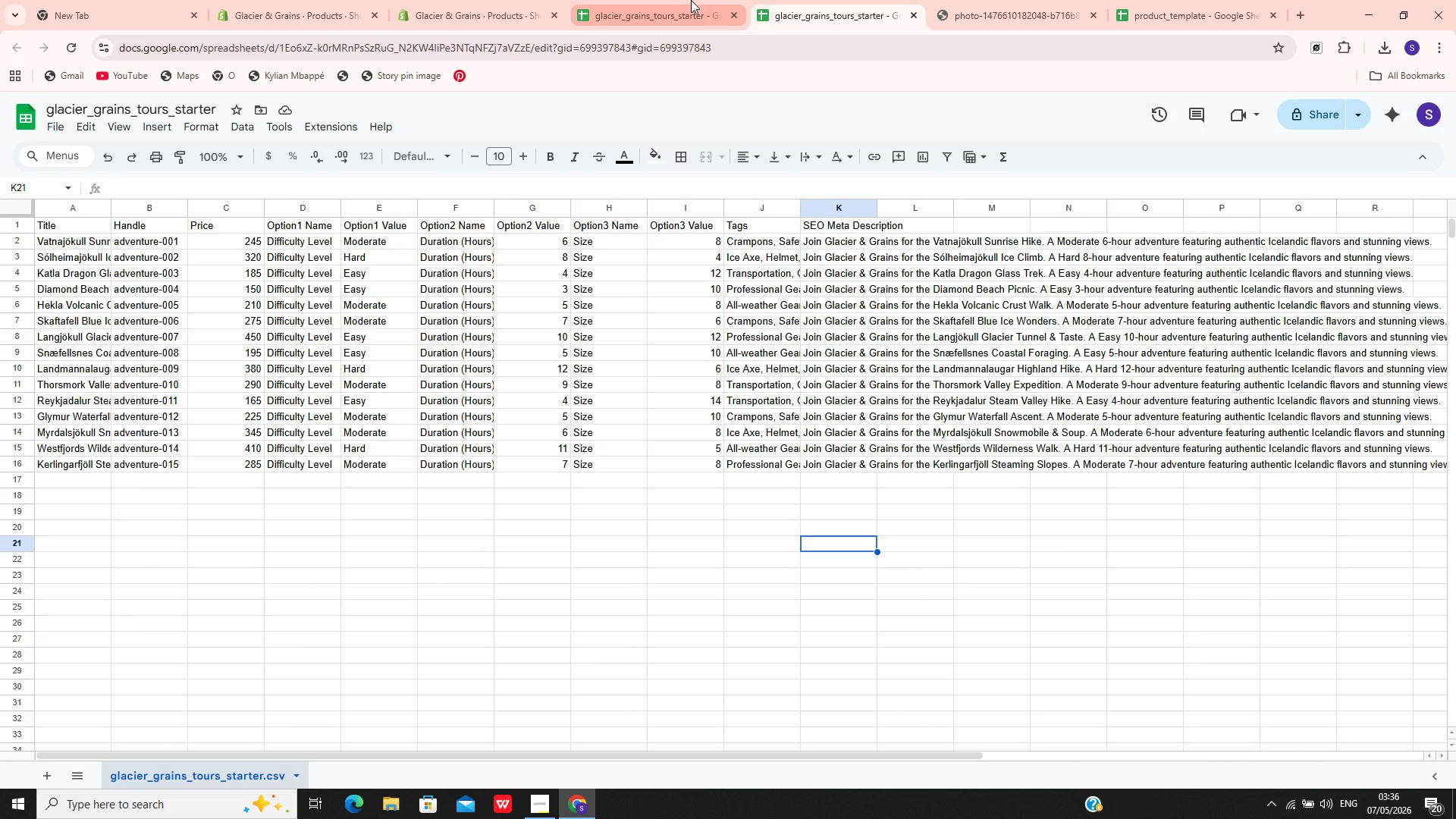 
left_click([687, 0])
 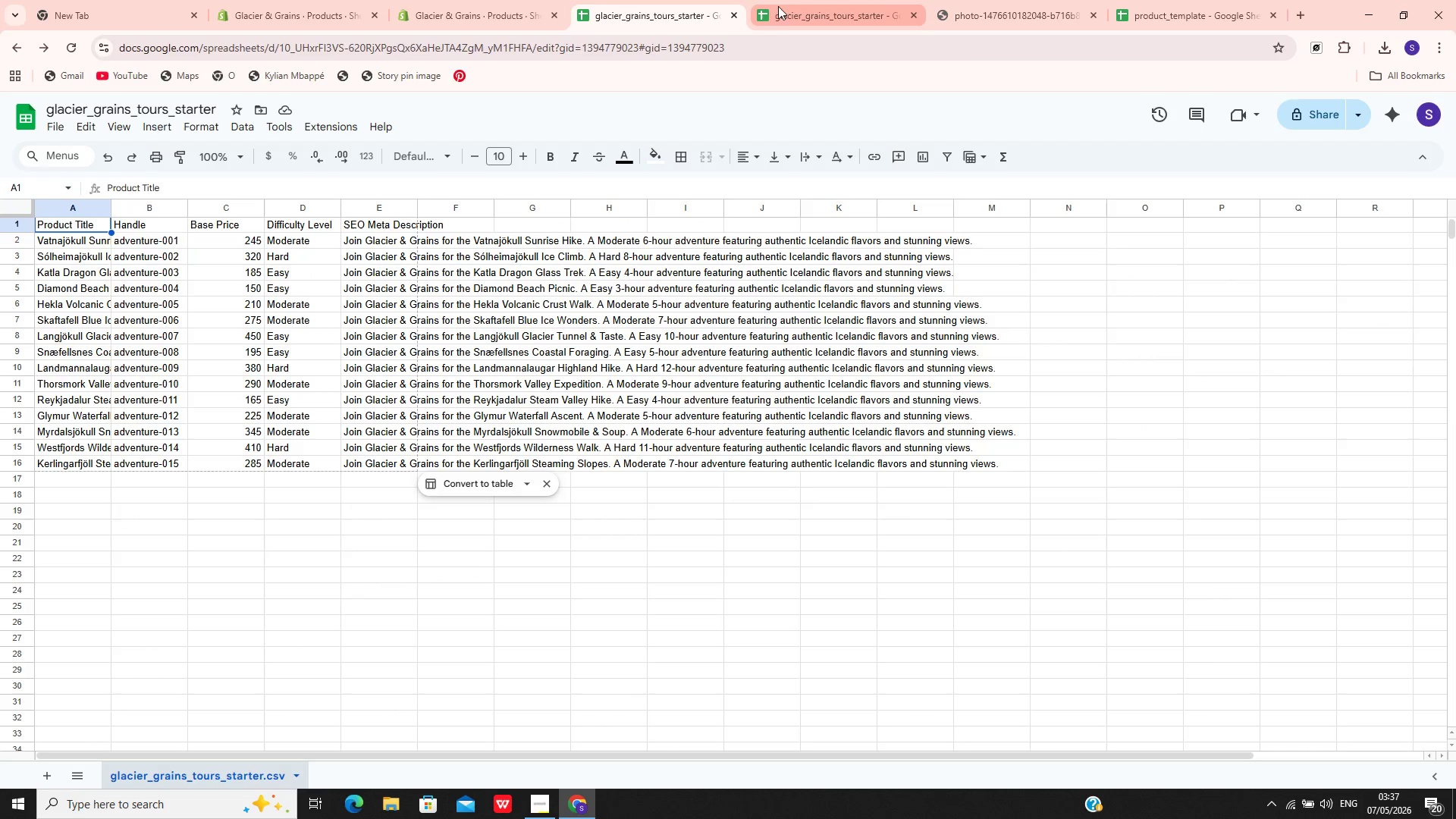 
left_click([735, 21])
 